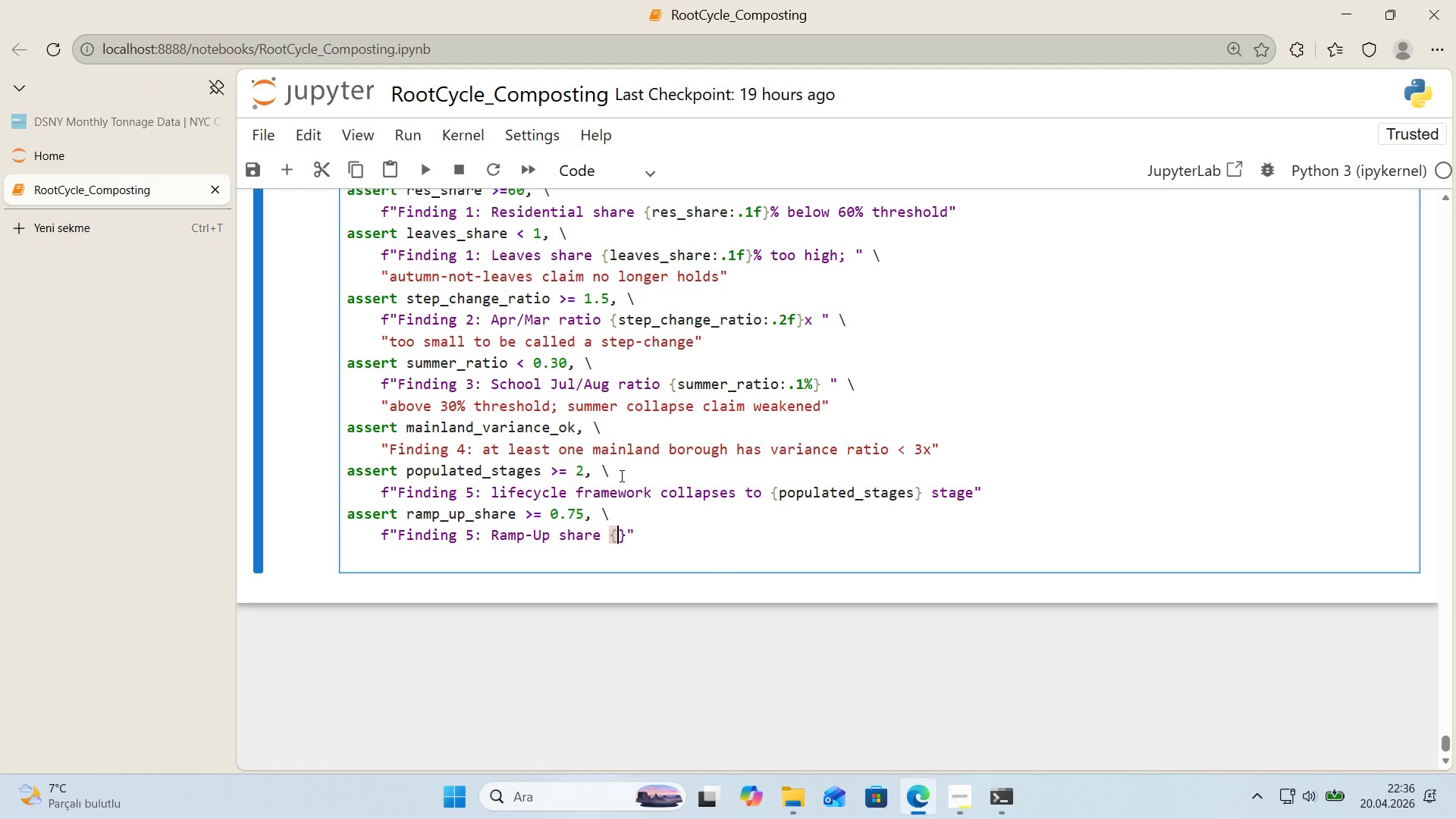 
type(ramp-)
key(Backspace)
type(_up_share>.1%)
 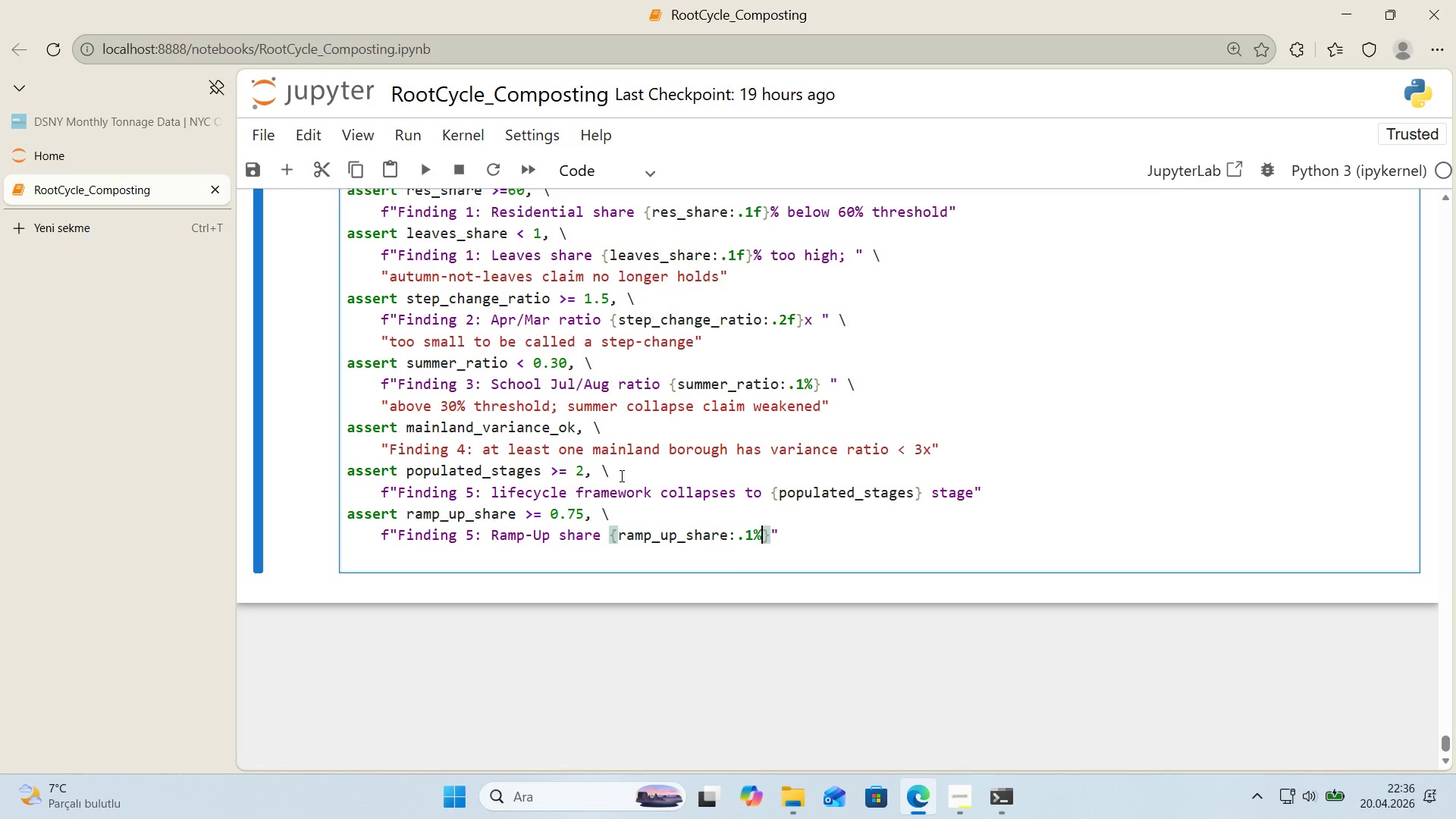 
key(ArrowRight)
 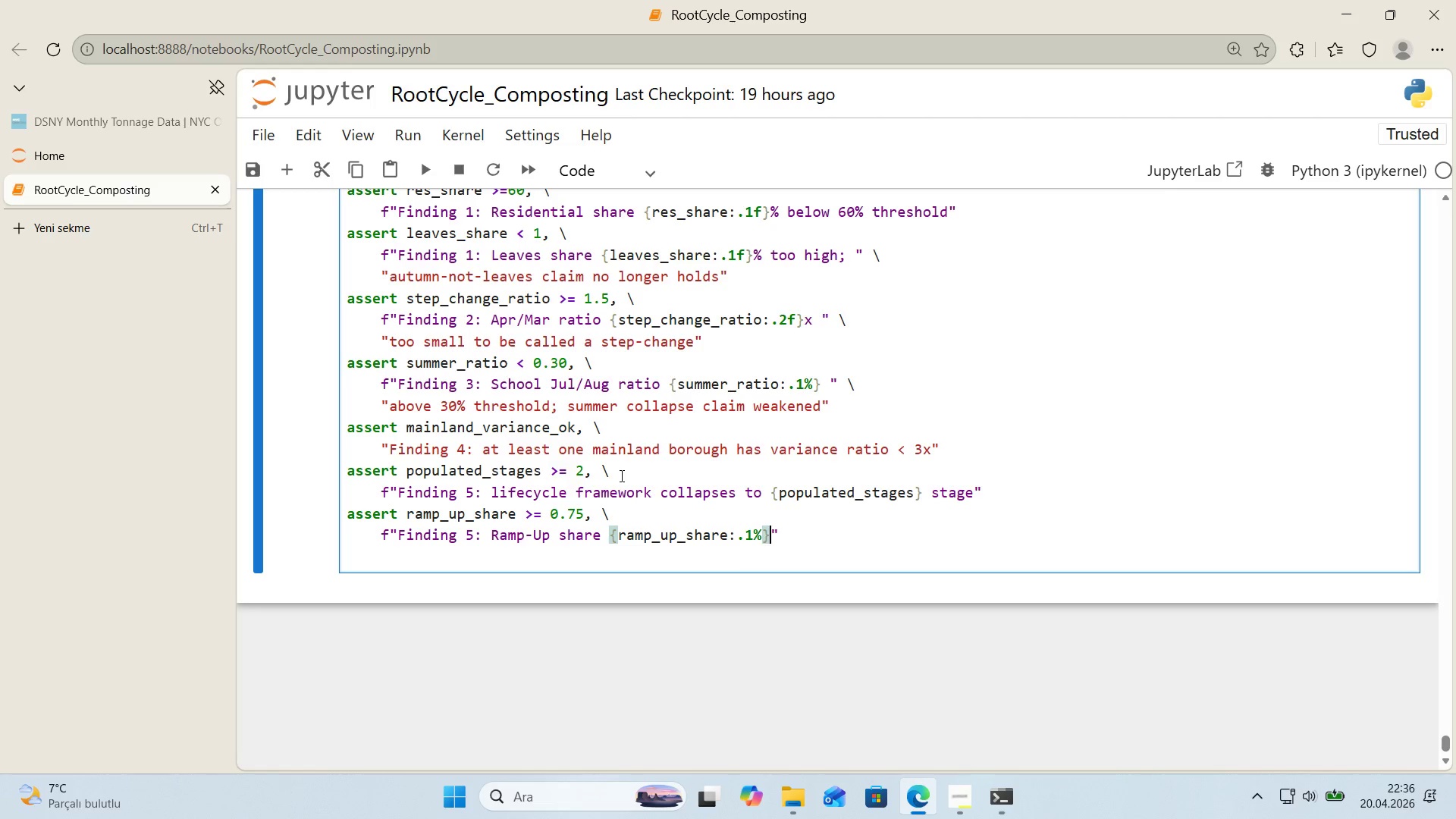 
key(Space)
 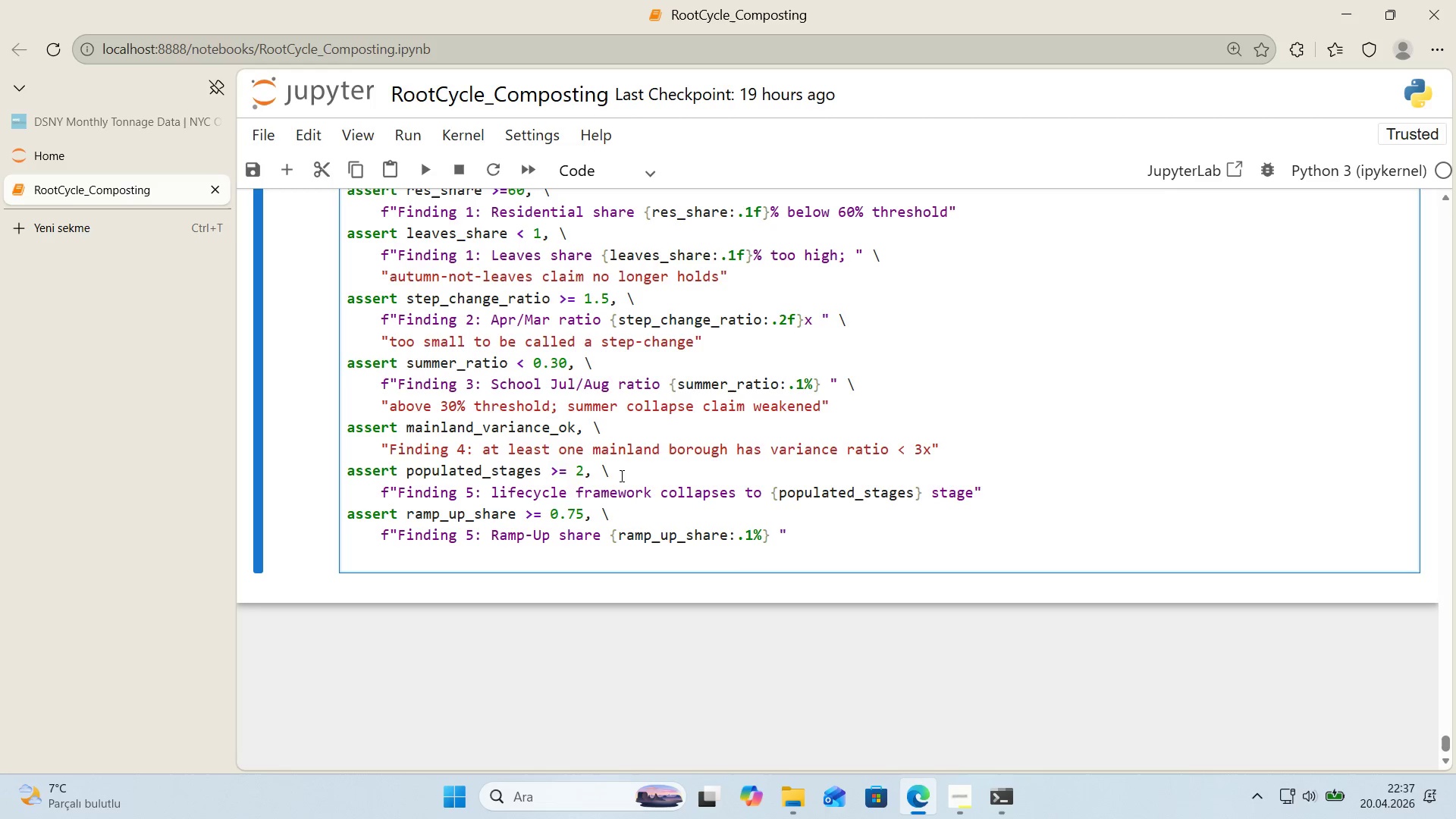 
key(ArrowRight)
 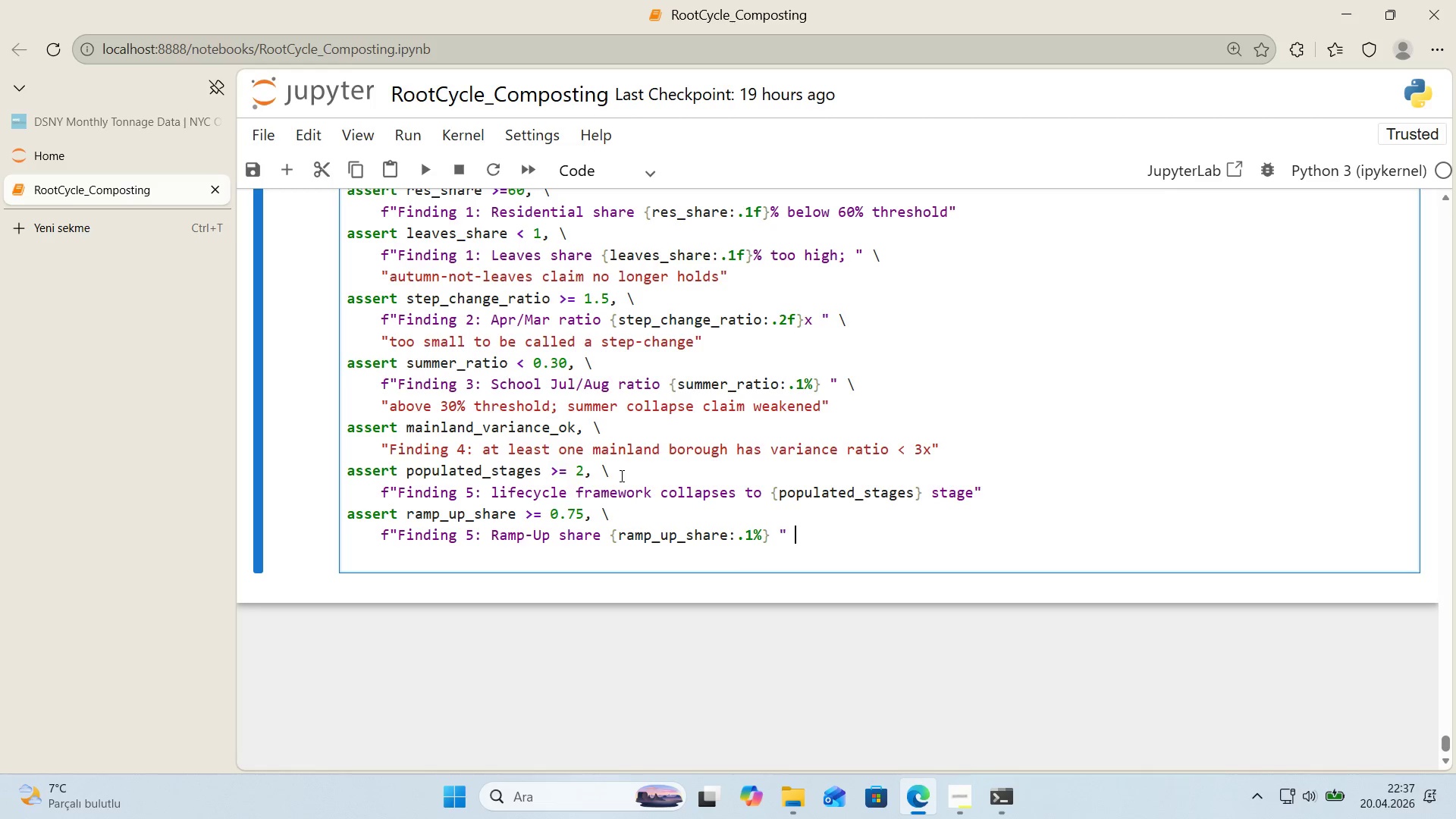 
key(Space)
 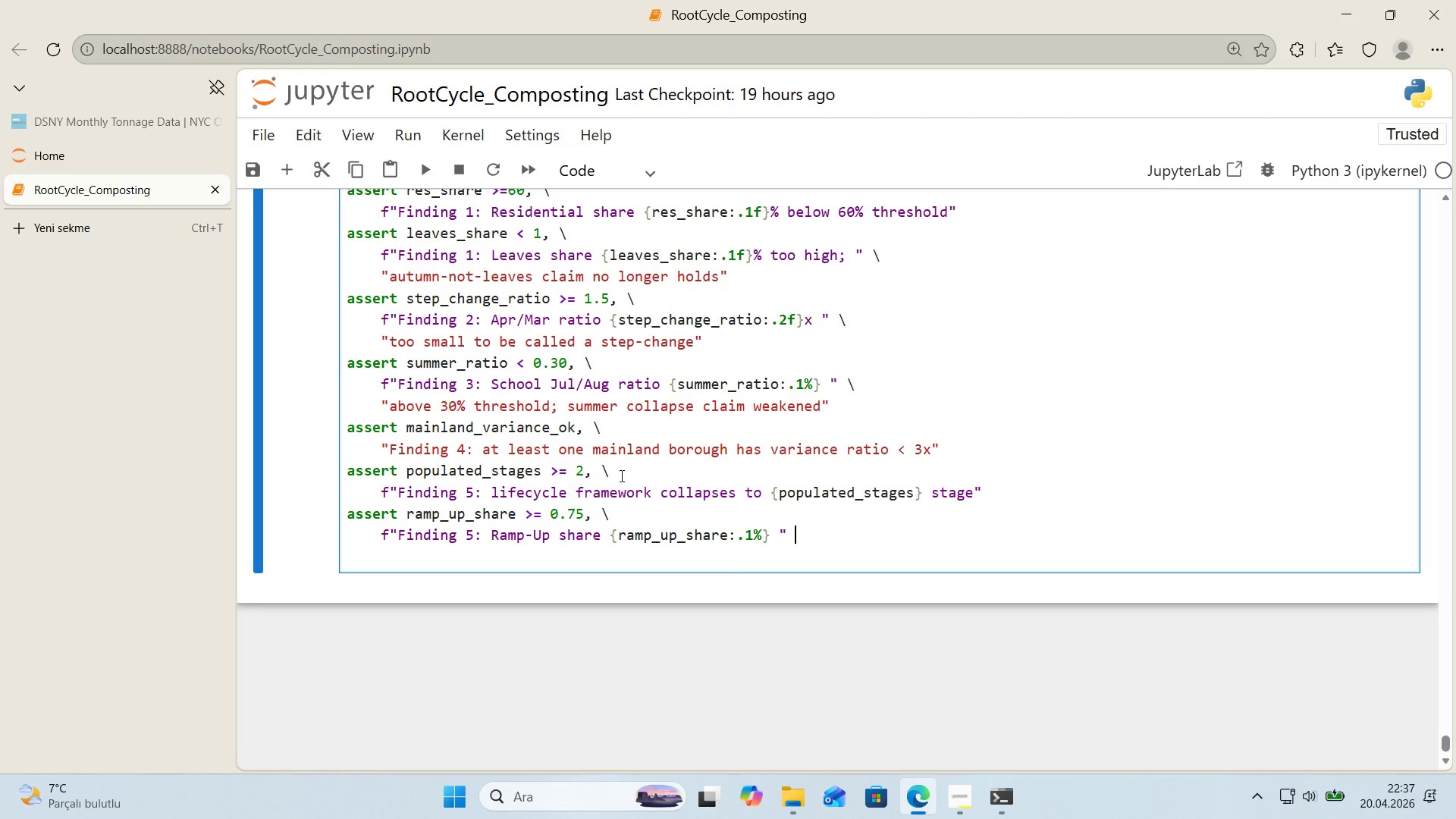 
key(Alt+Control+IntlYen)
 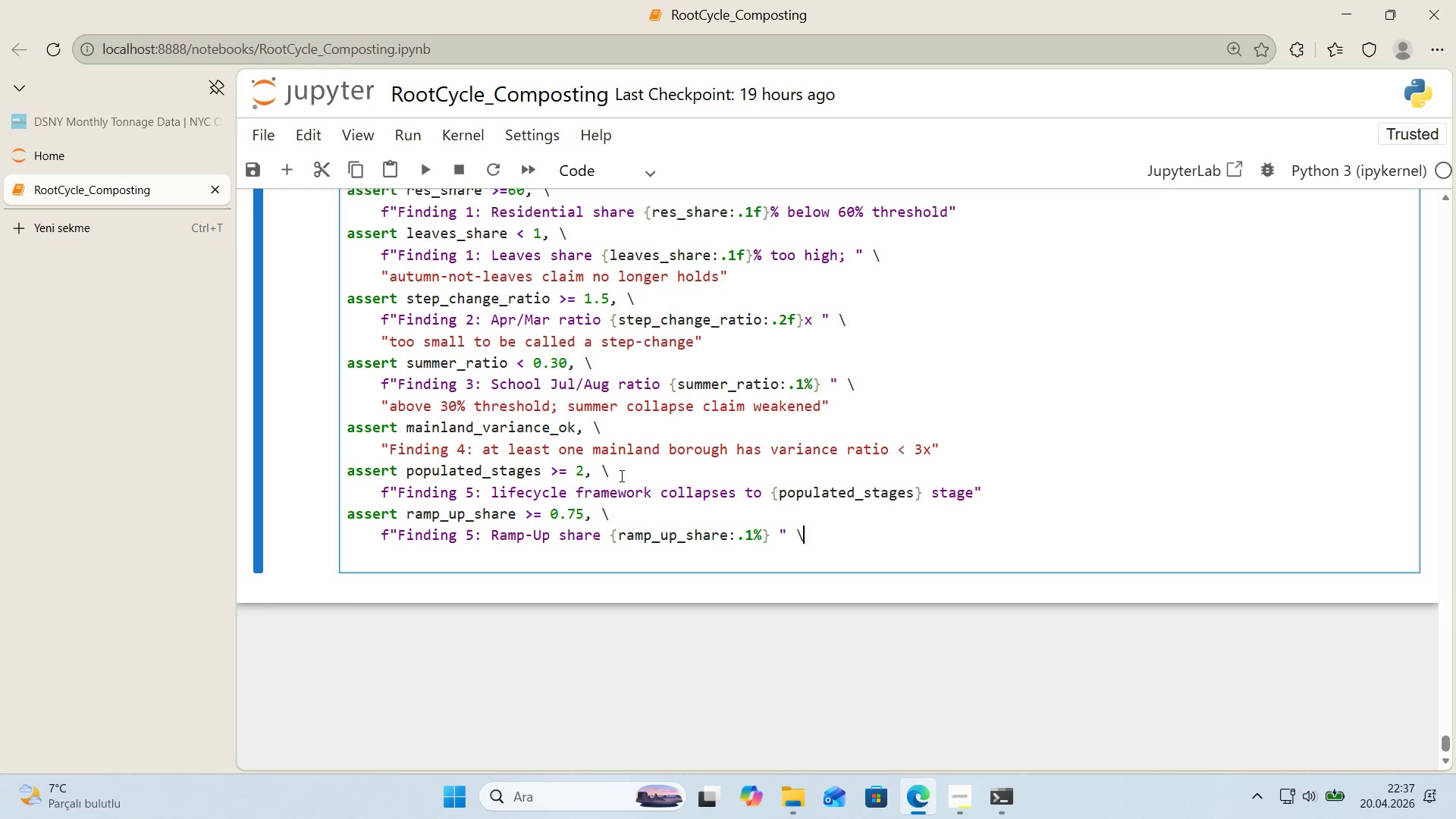 
key(Enter)
 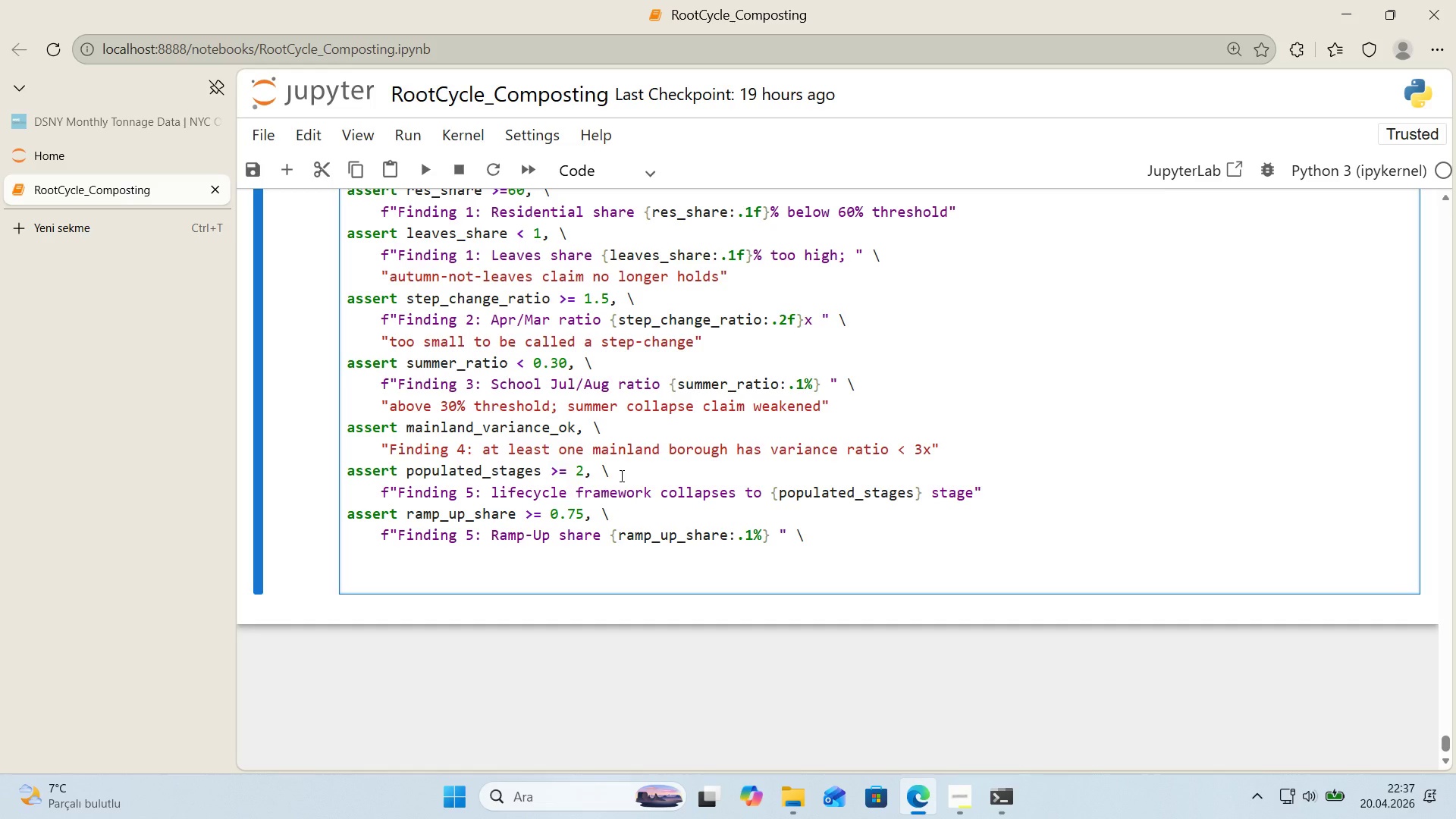 
key(Tab)
 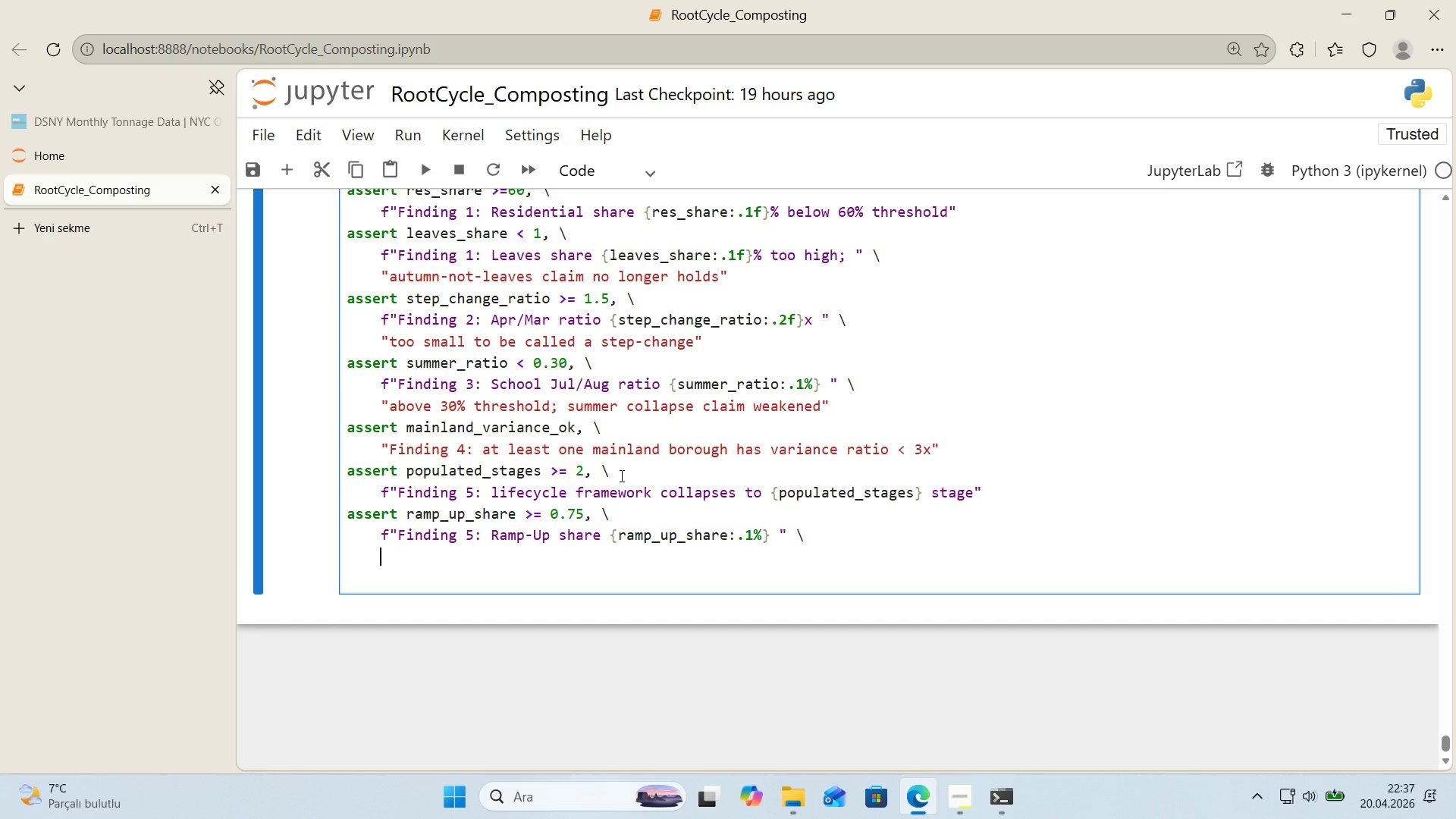 
key(Backquote)
 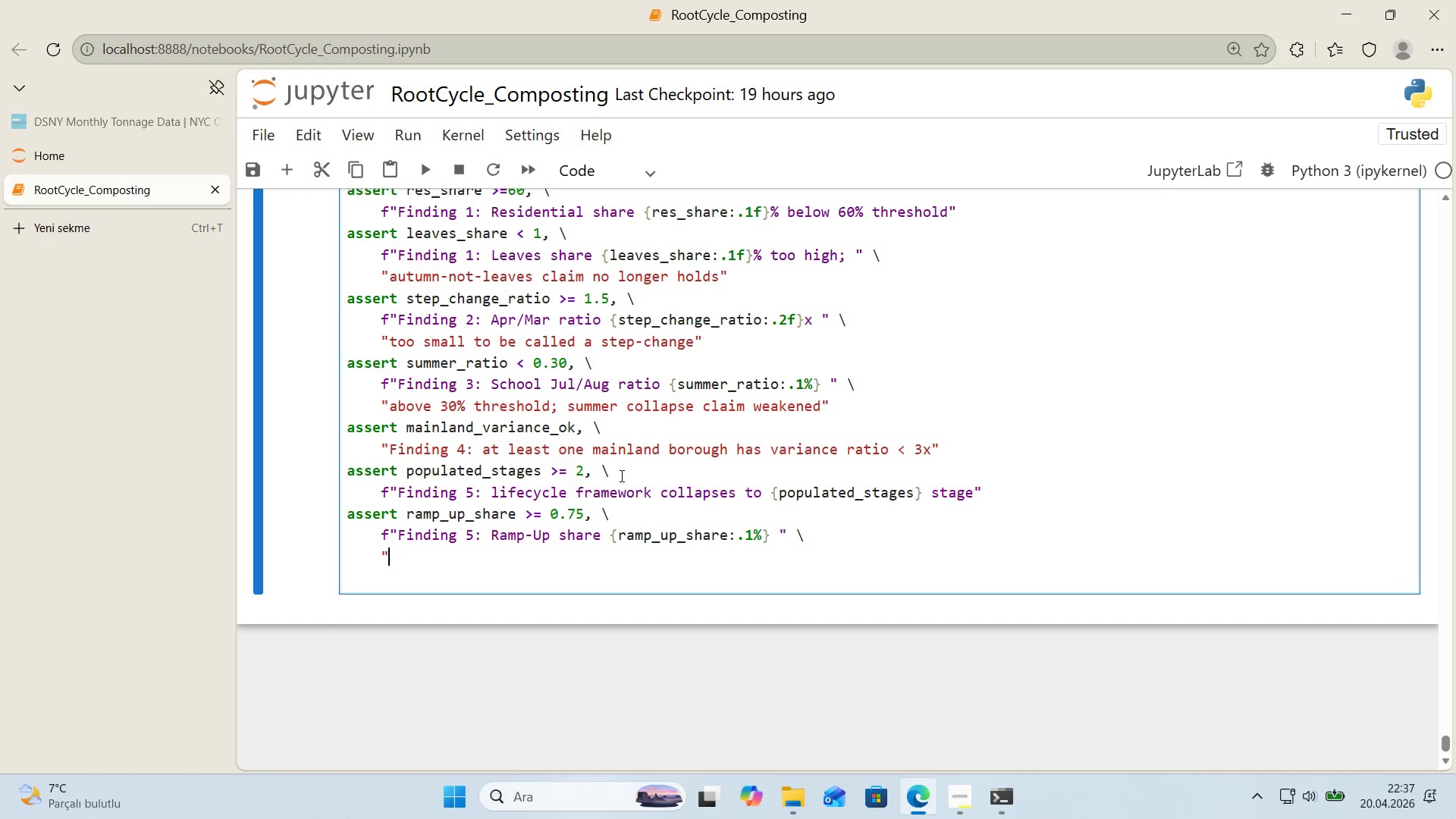 
key(Backquote)
 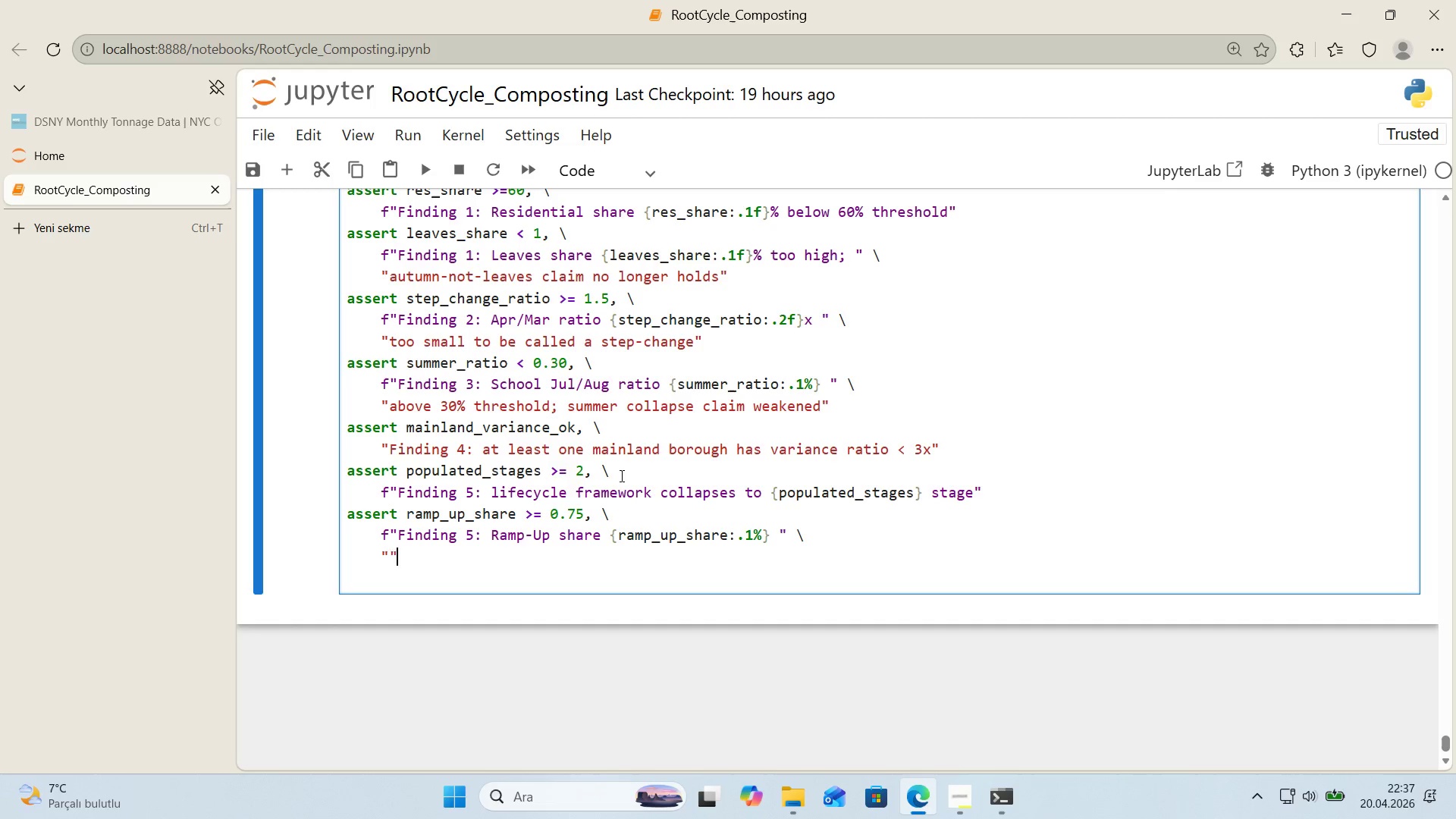 
key(ArrowLeft)
 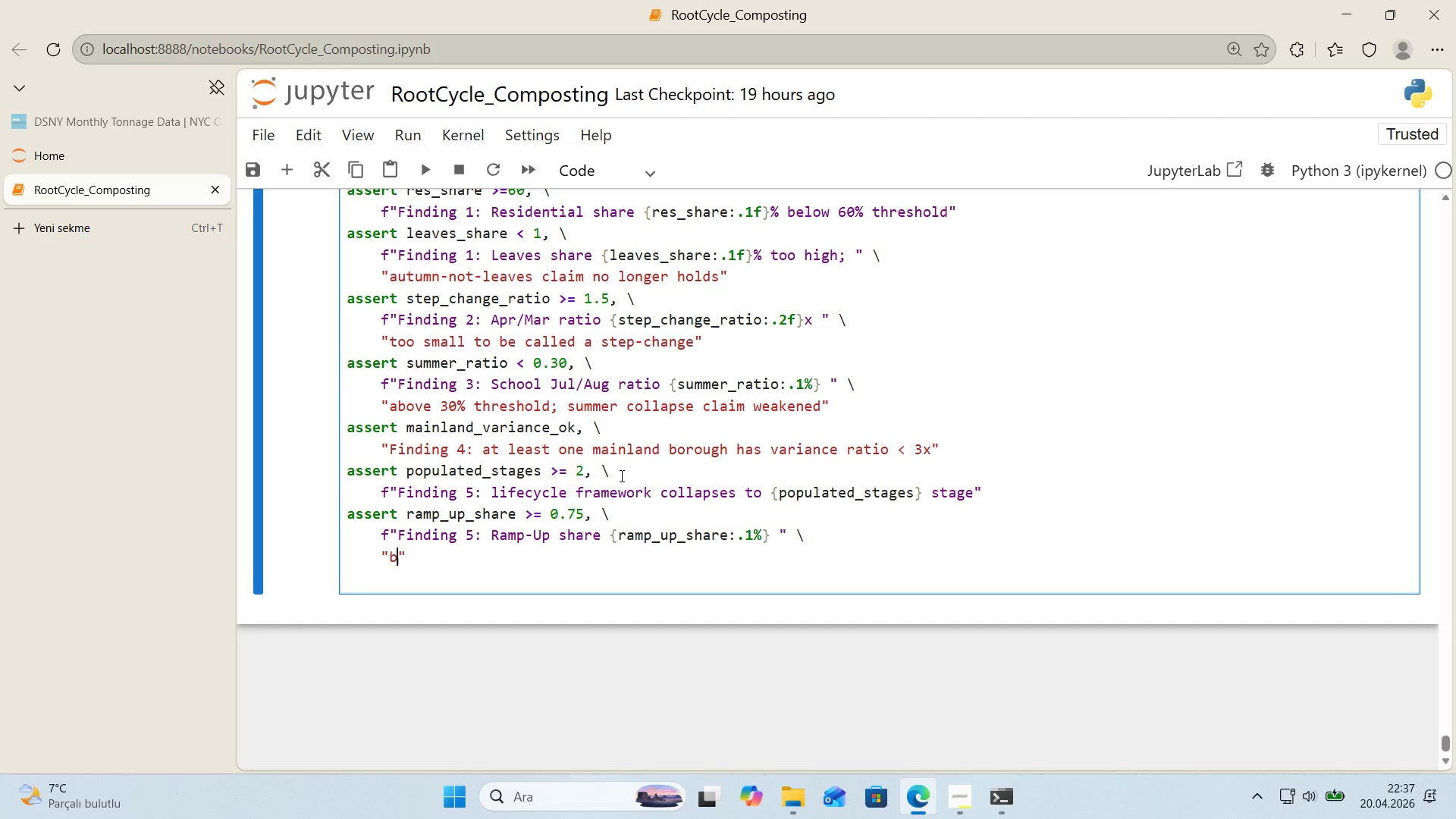 
type(below 75%< alm)
key(Backspace)
key(Backspace)
key(Backspace)
type(@@)
 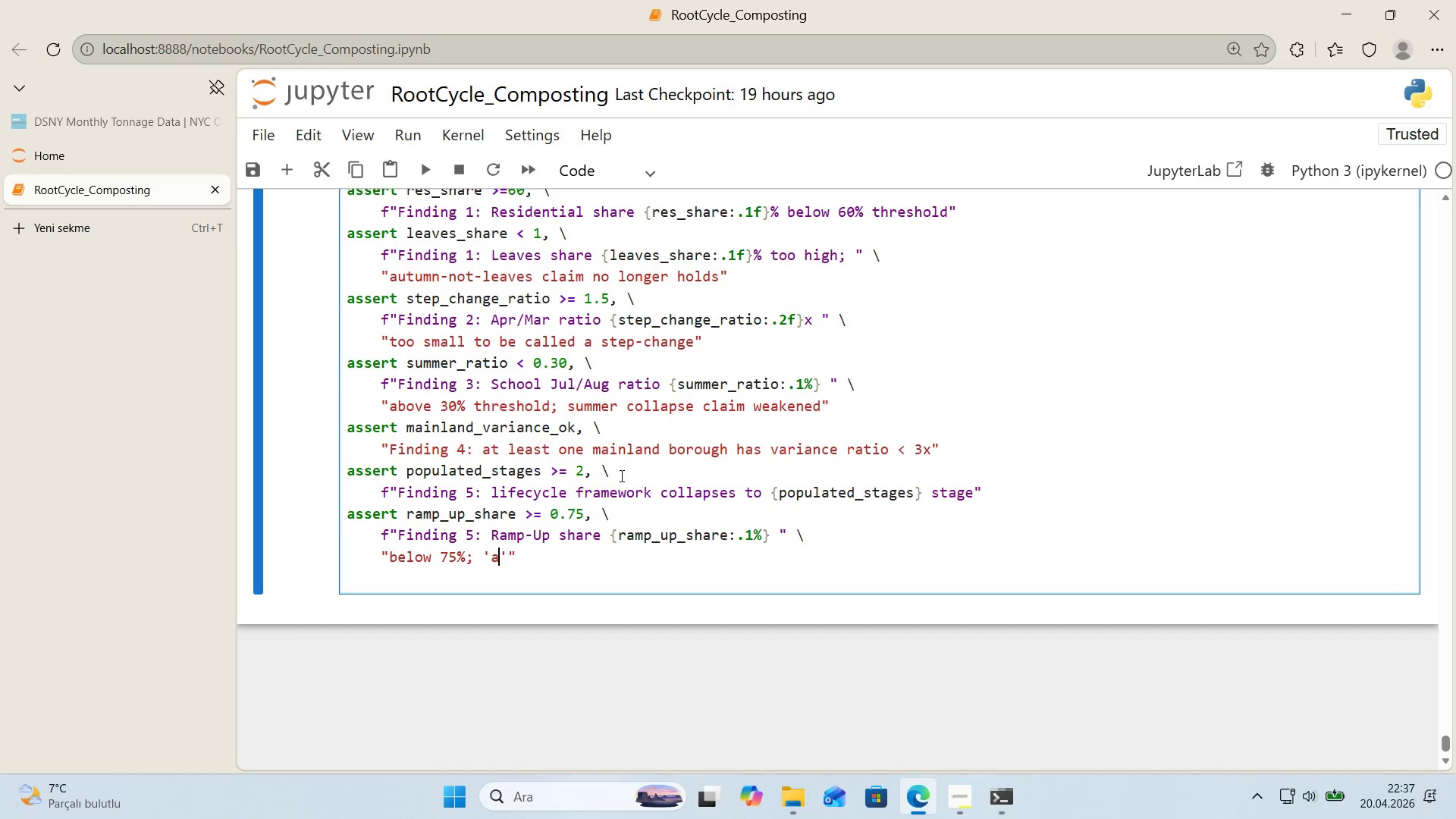 
 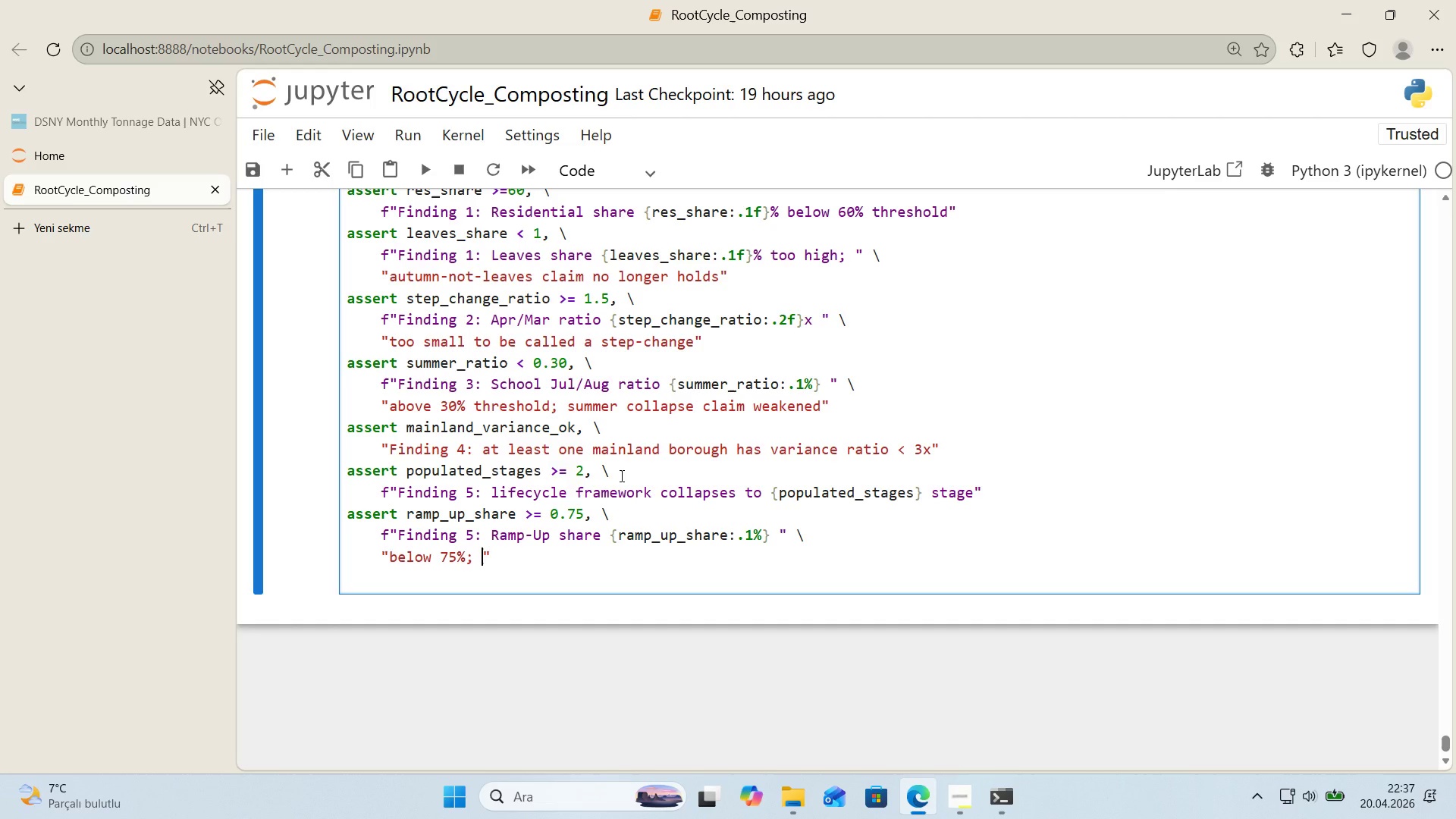 
key(ArrowLeft)
 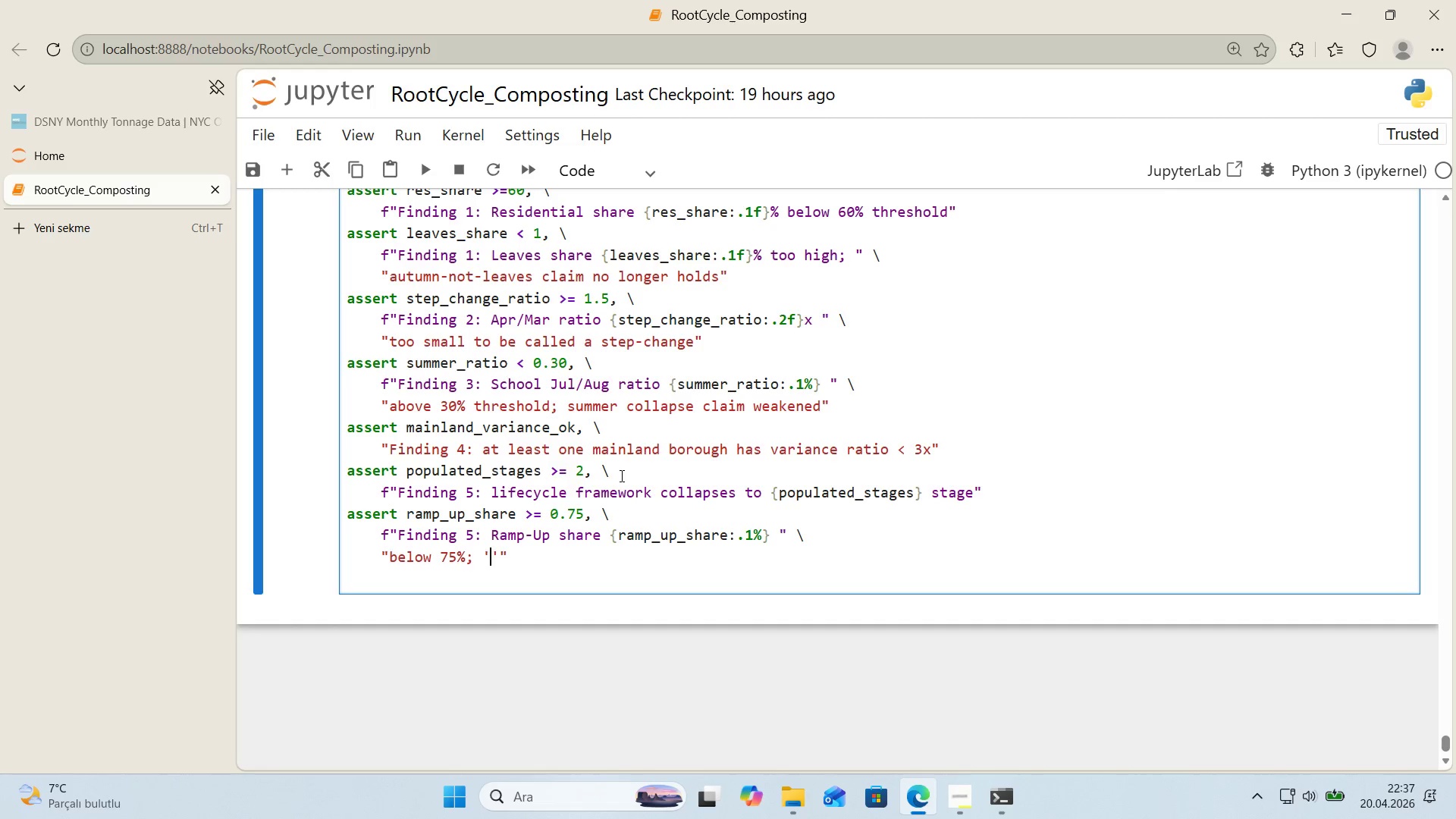 
type(almost every CD )
key(Backspace)
 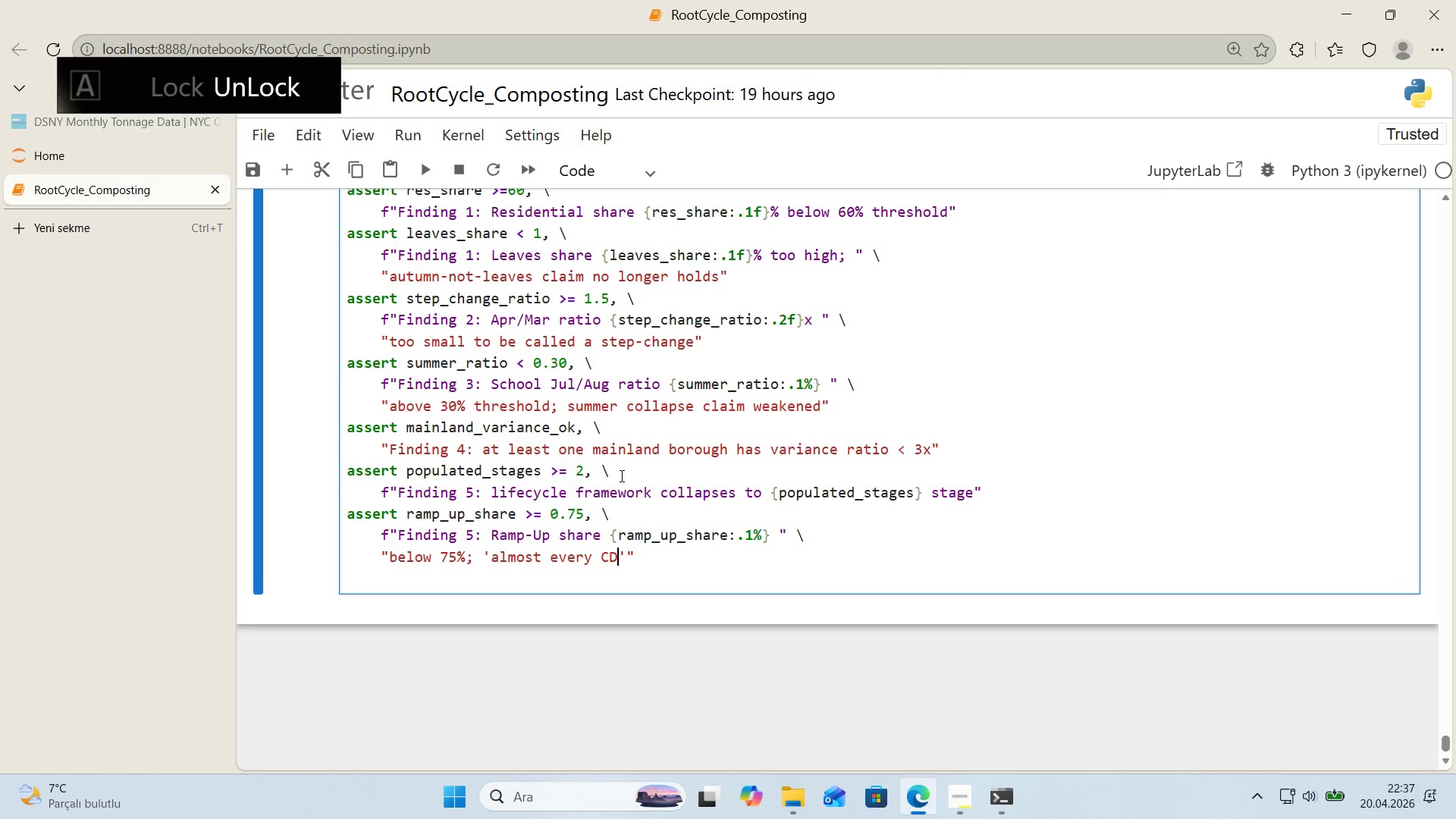 
key(ArrowRight)
 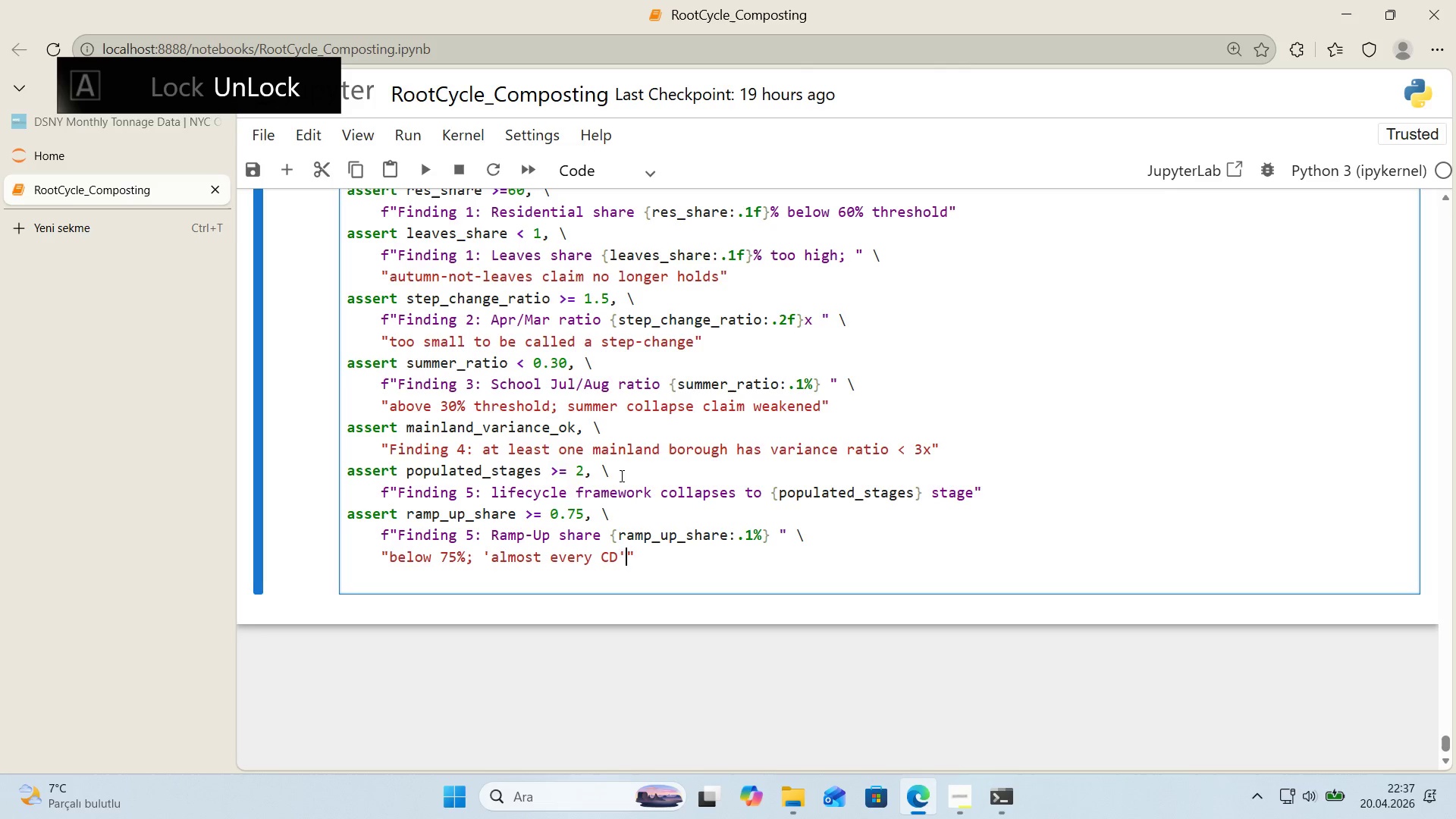 
type( cla'm no longer holds)
 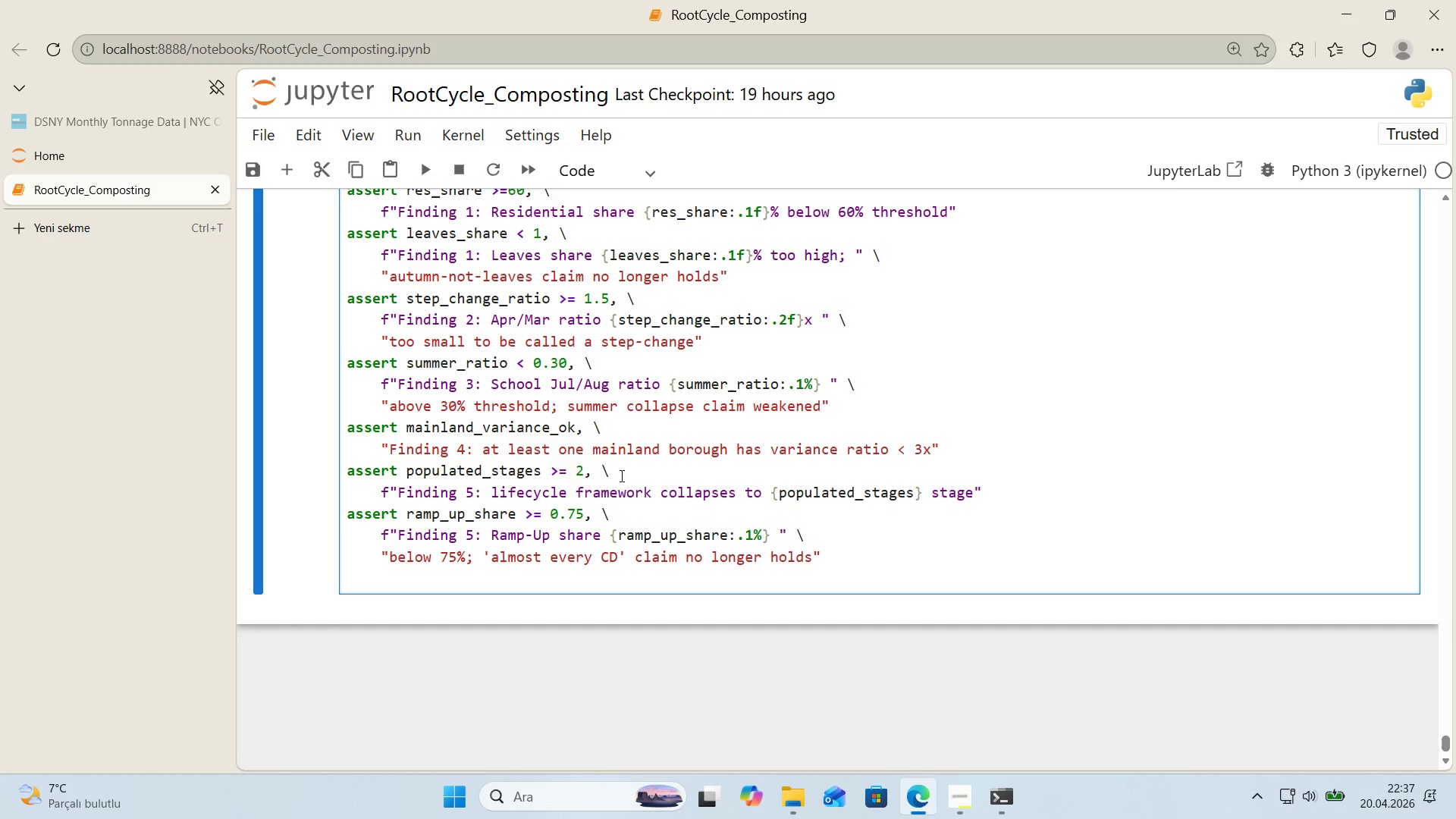 
key(ArrowRight)
 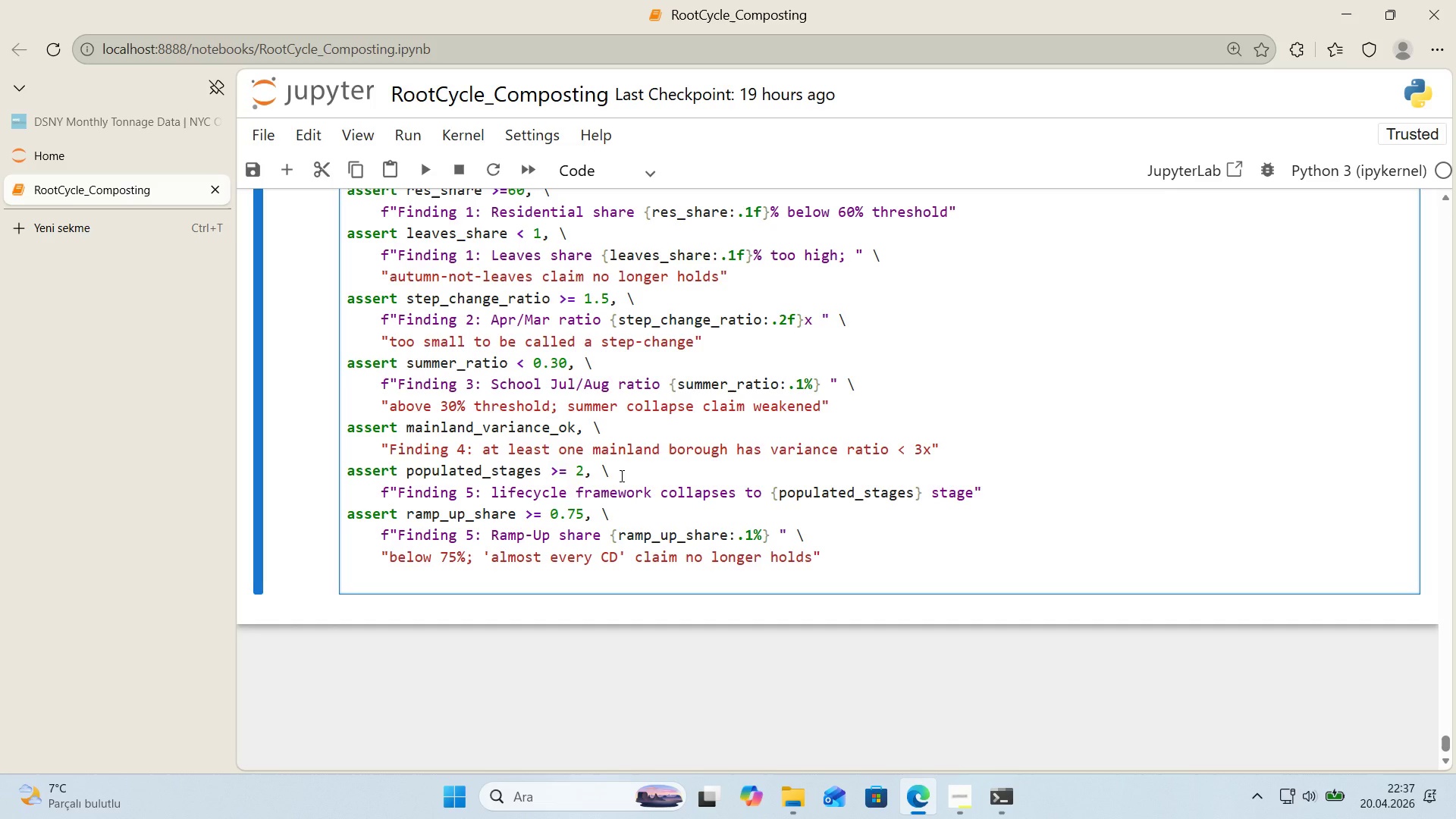 
key(Enter)
 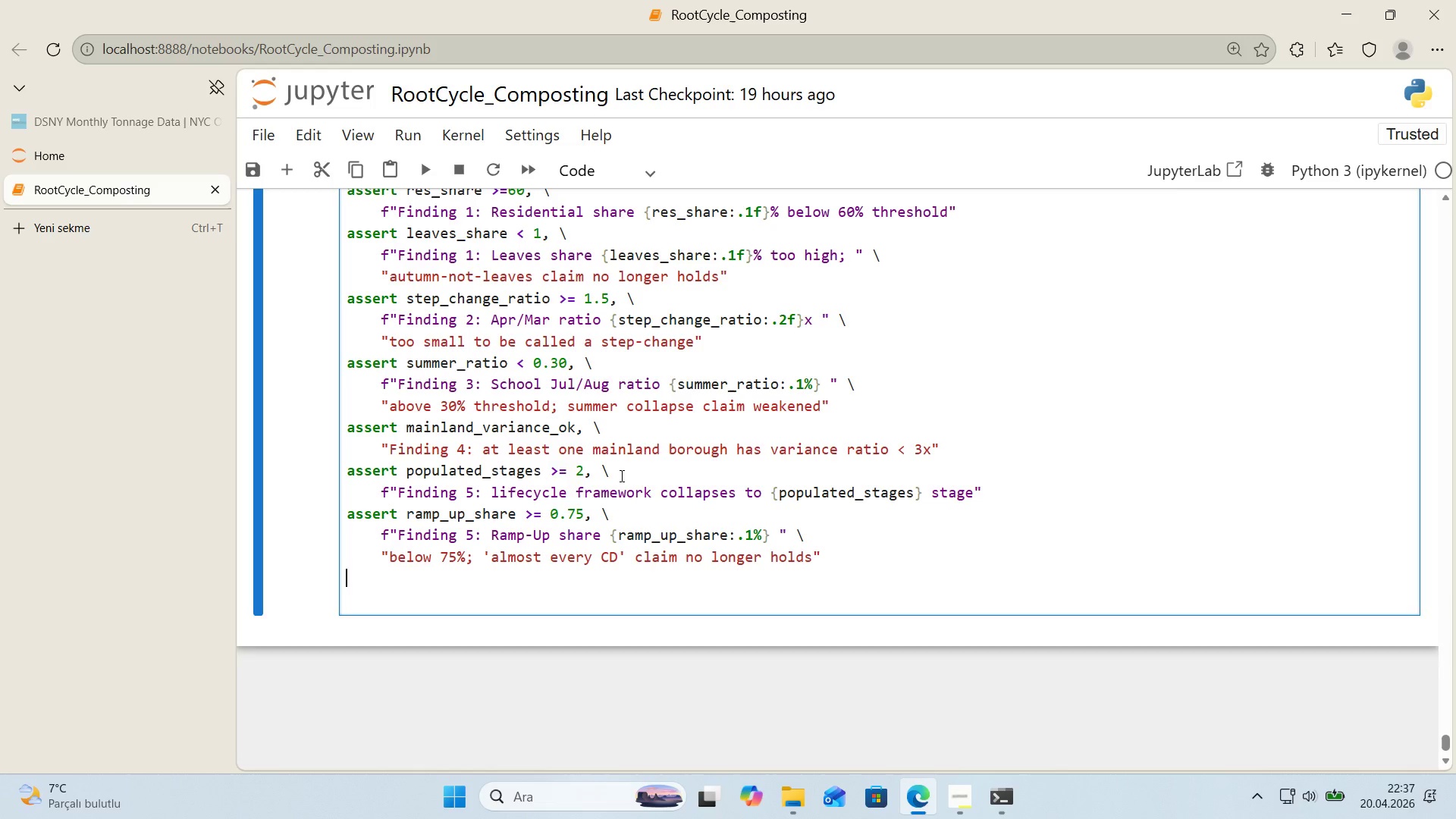 
key(Enter)
 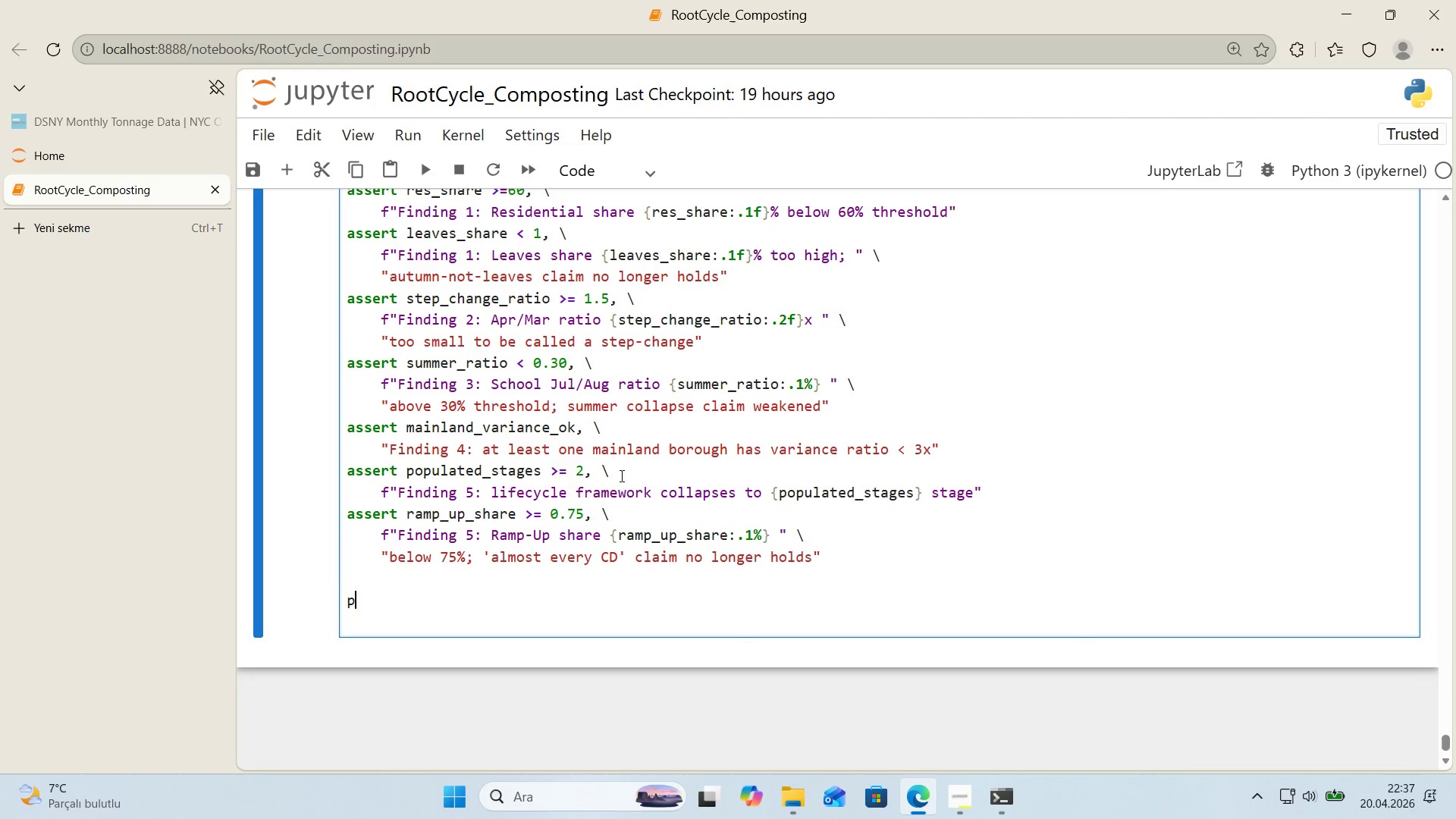 
type(pr'nt*()
 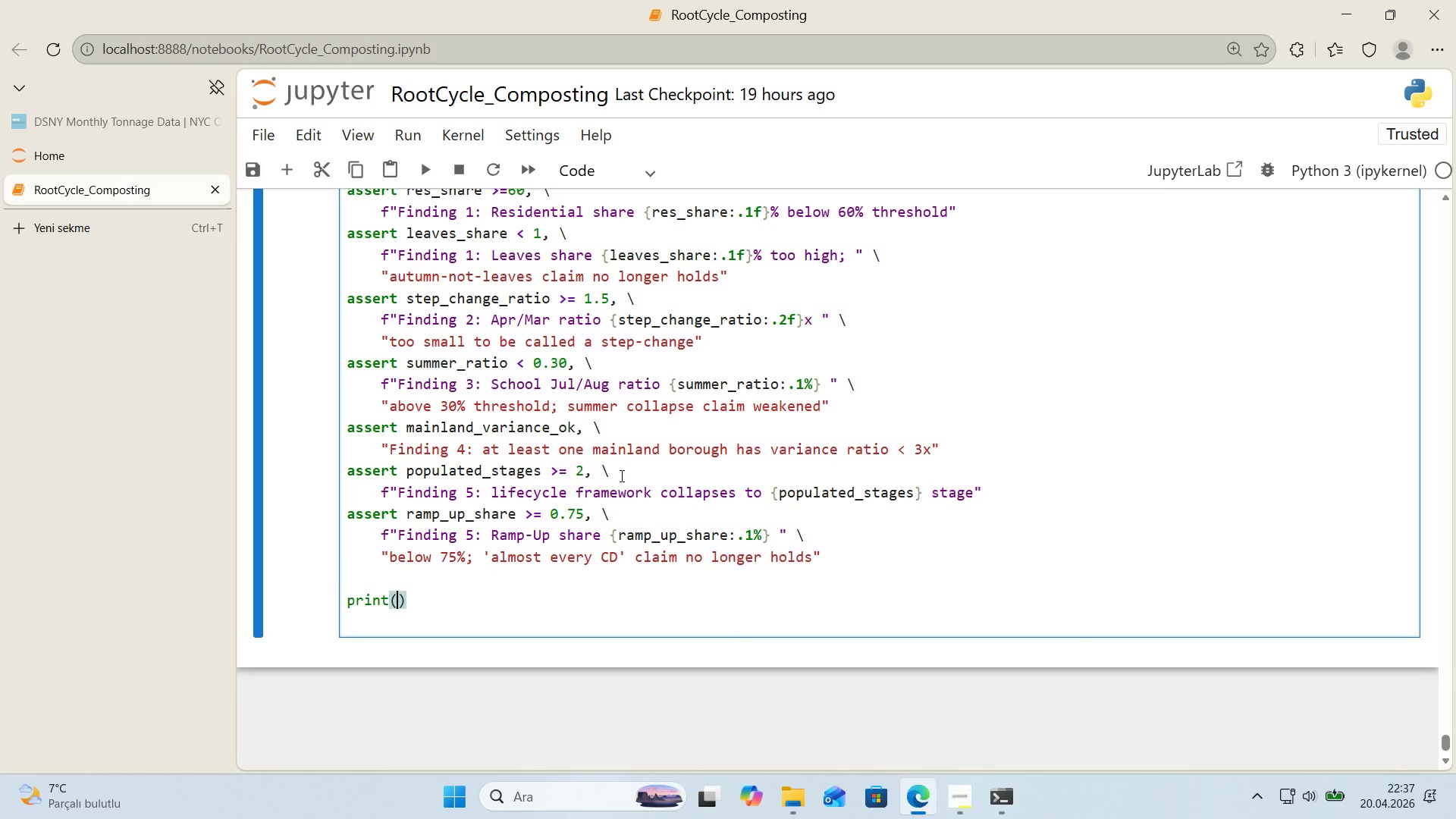 
 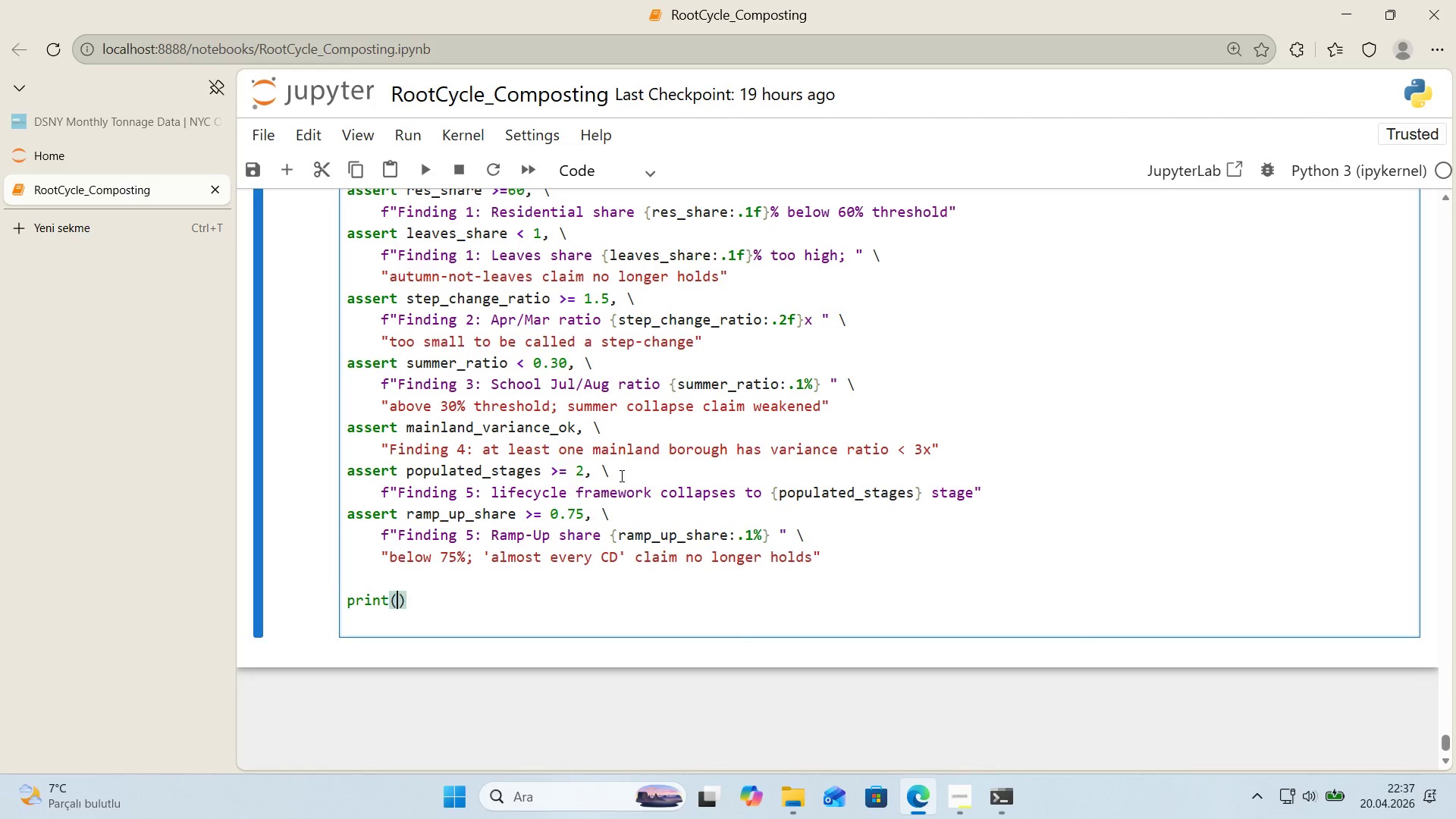 
key(ArrowLeft)
 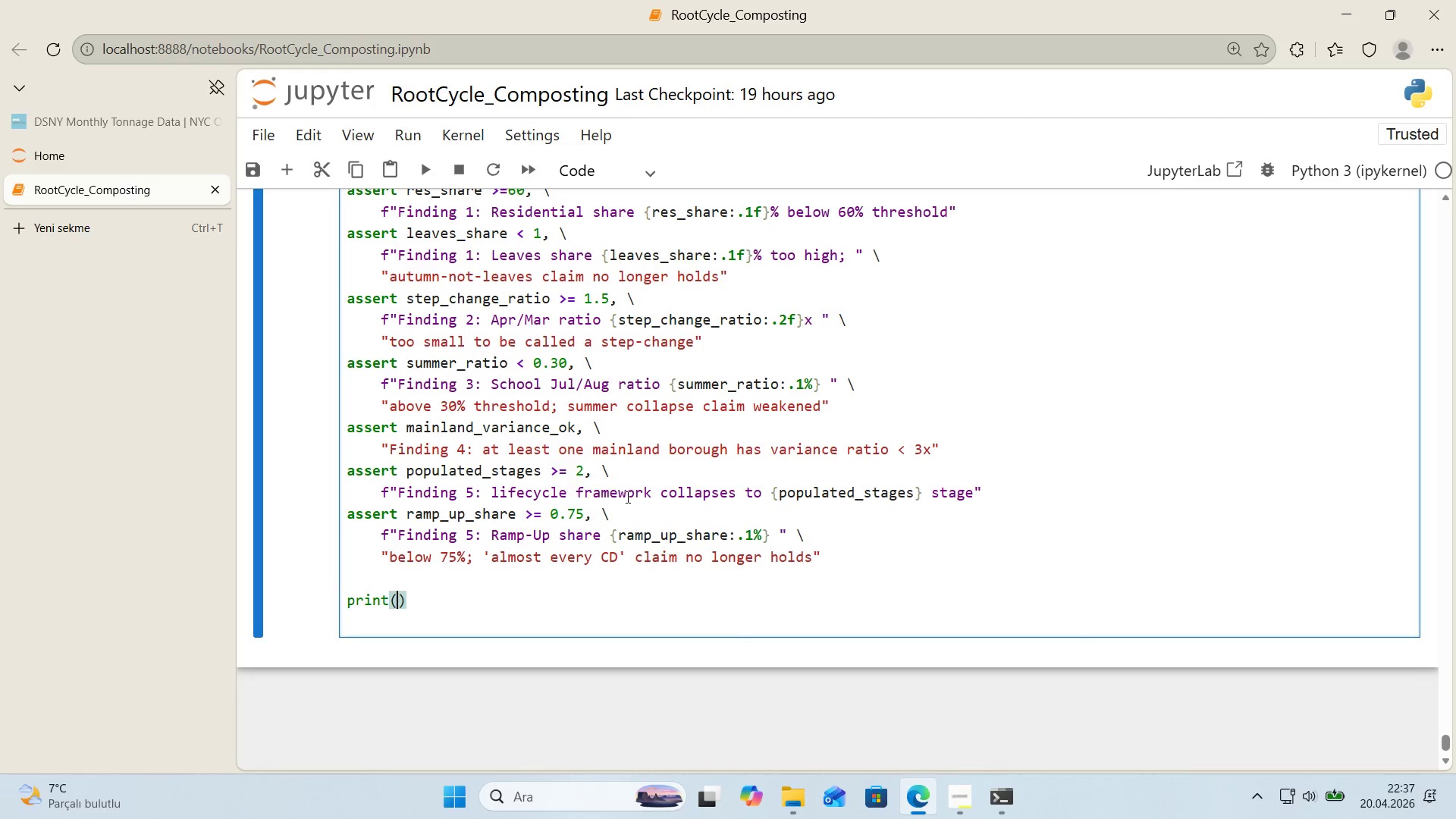 
left_click_drag(start_coordinate=[821, 560], to_coordinate=[817, 561])
 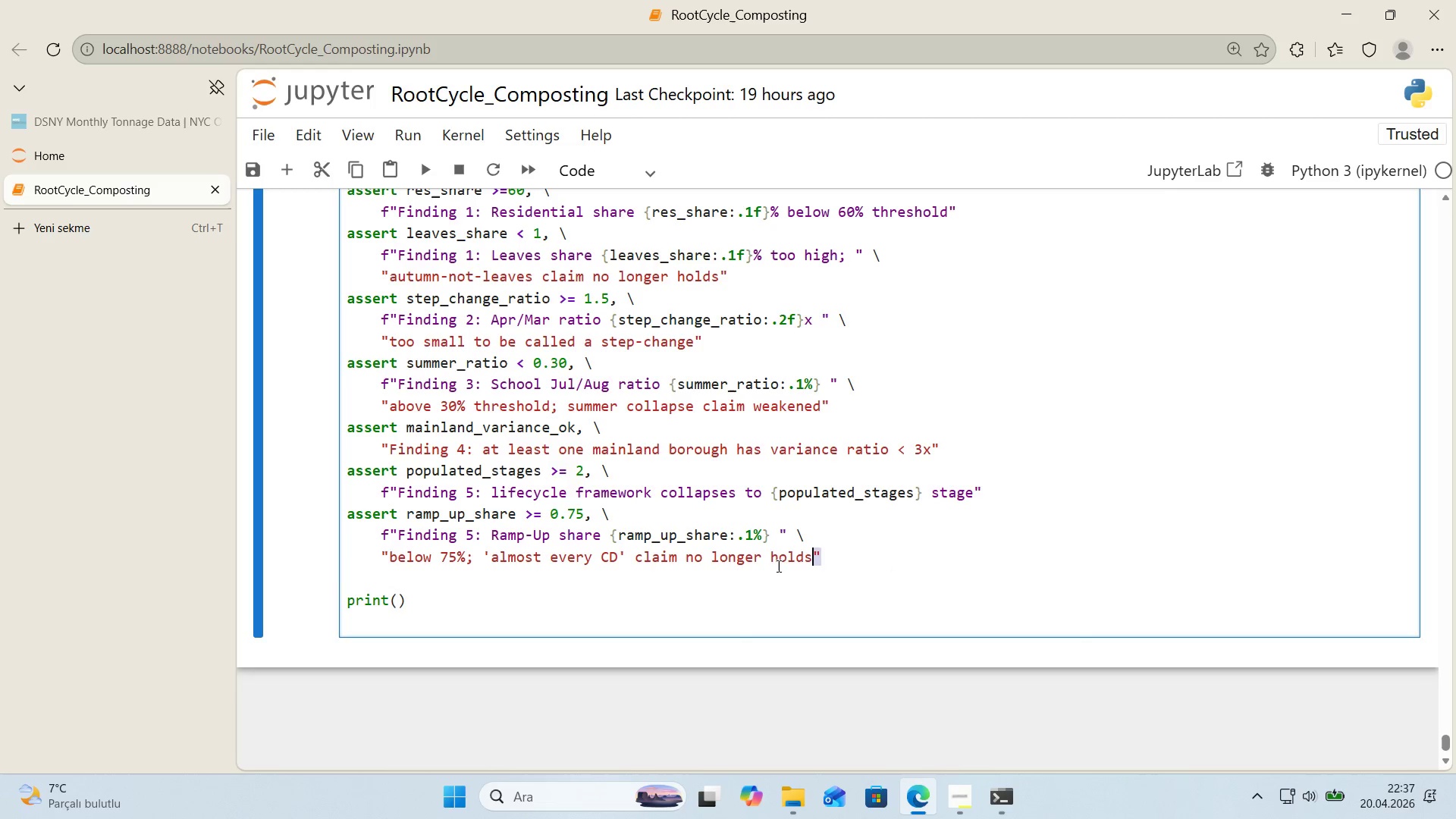 
key(Control+ControlLeft)
 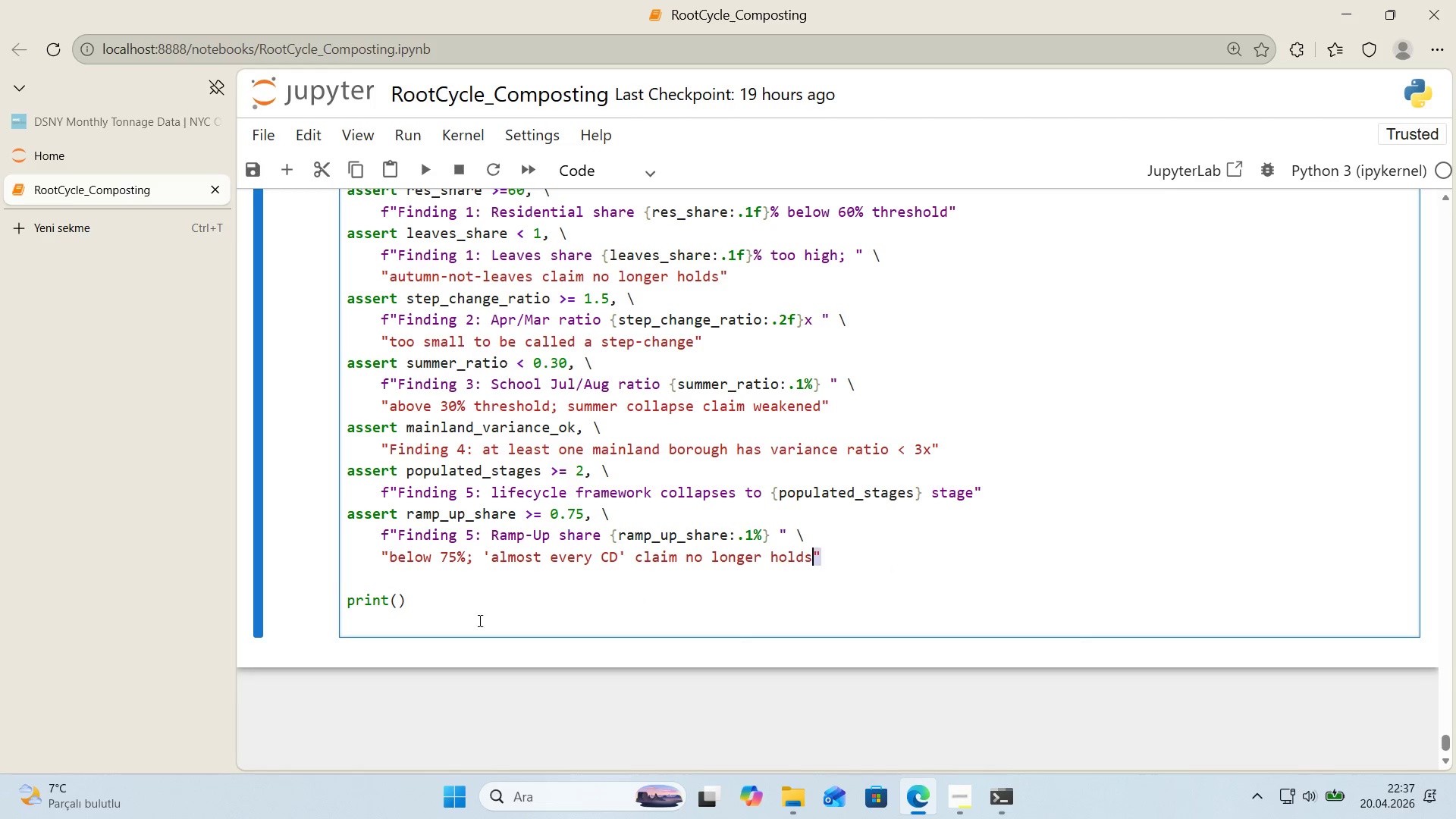 
key(Control+C)
 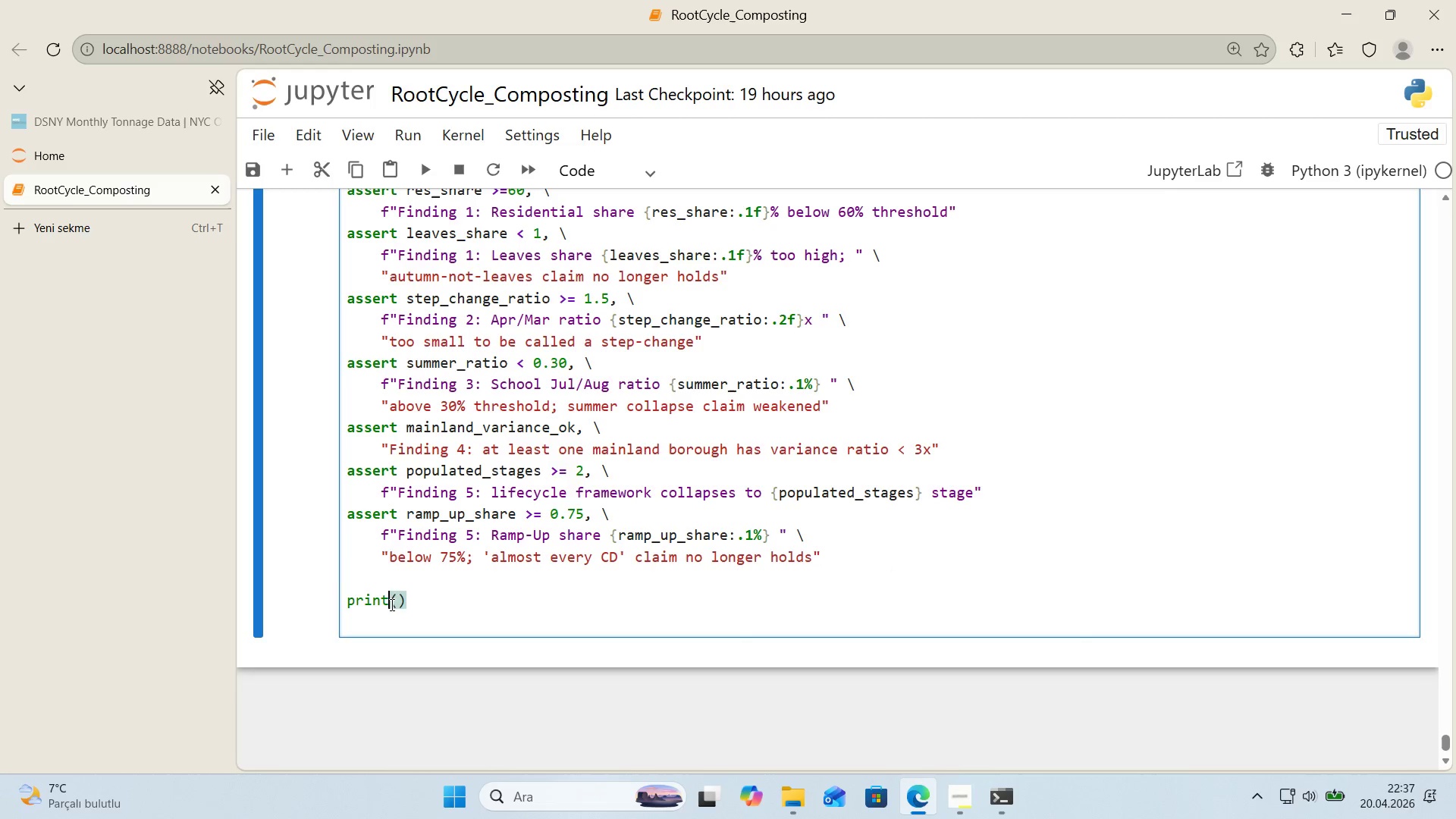 
double_click([397, 602])
 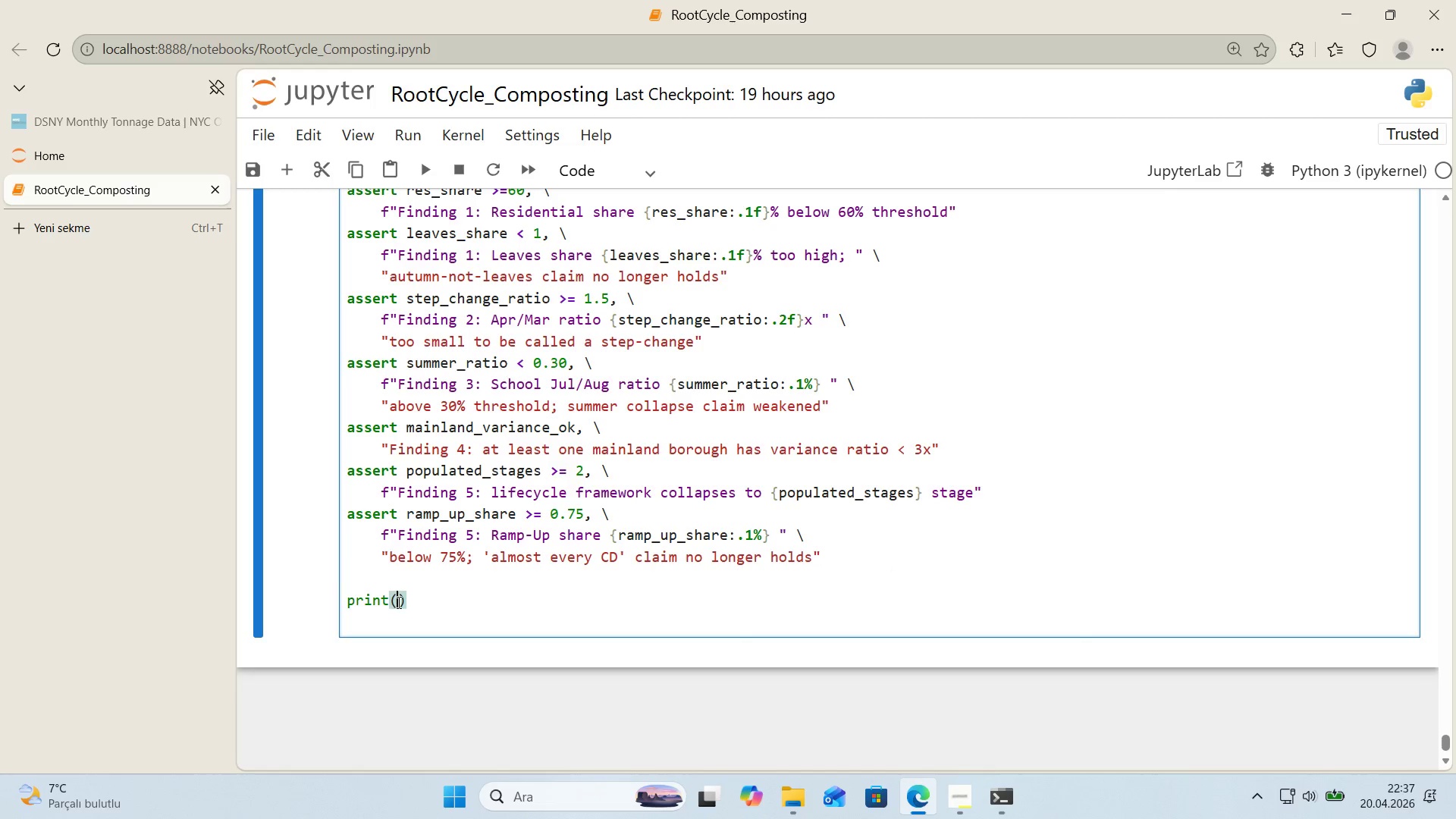 
key(Control+V)
 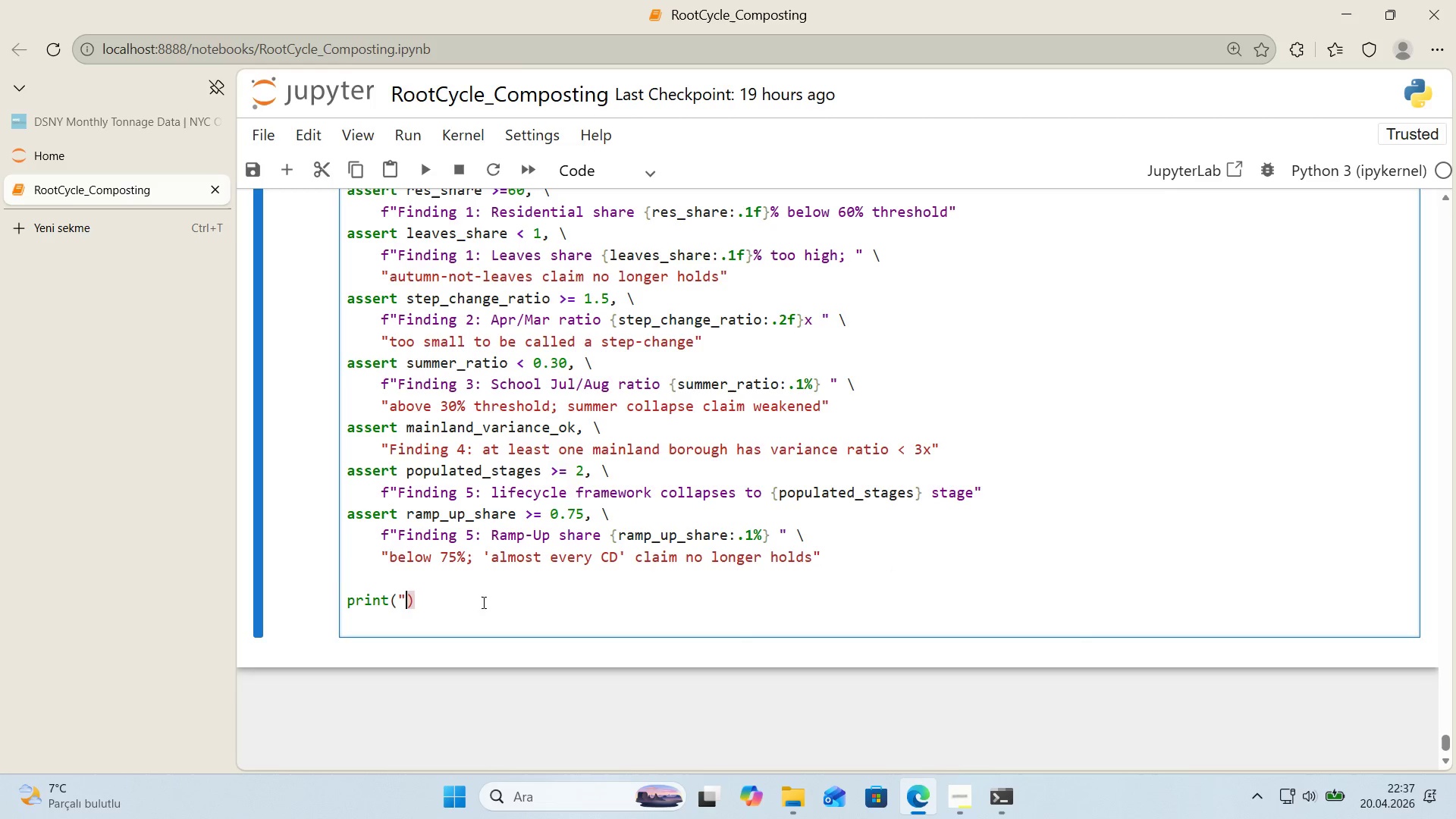 
key(Control+V)
 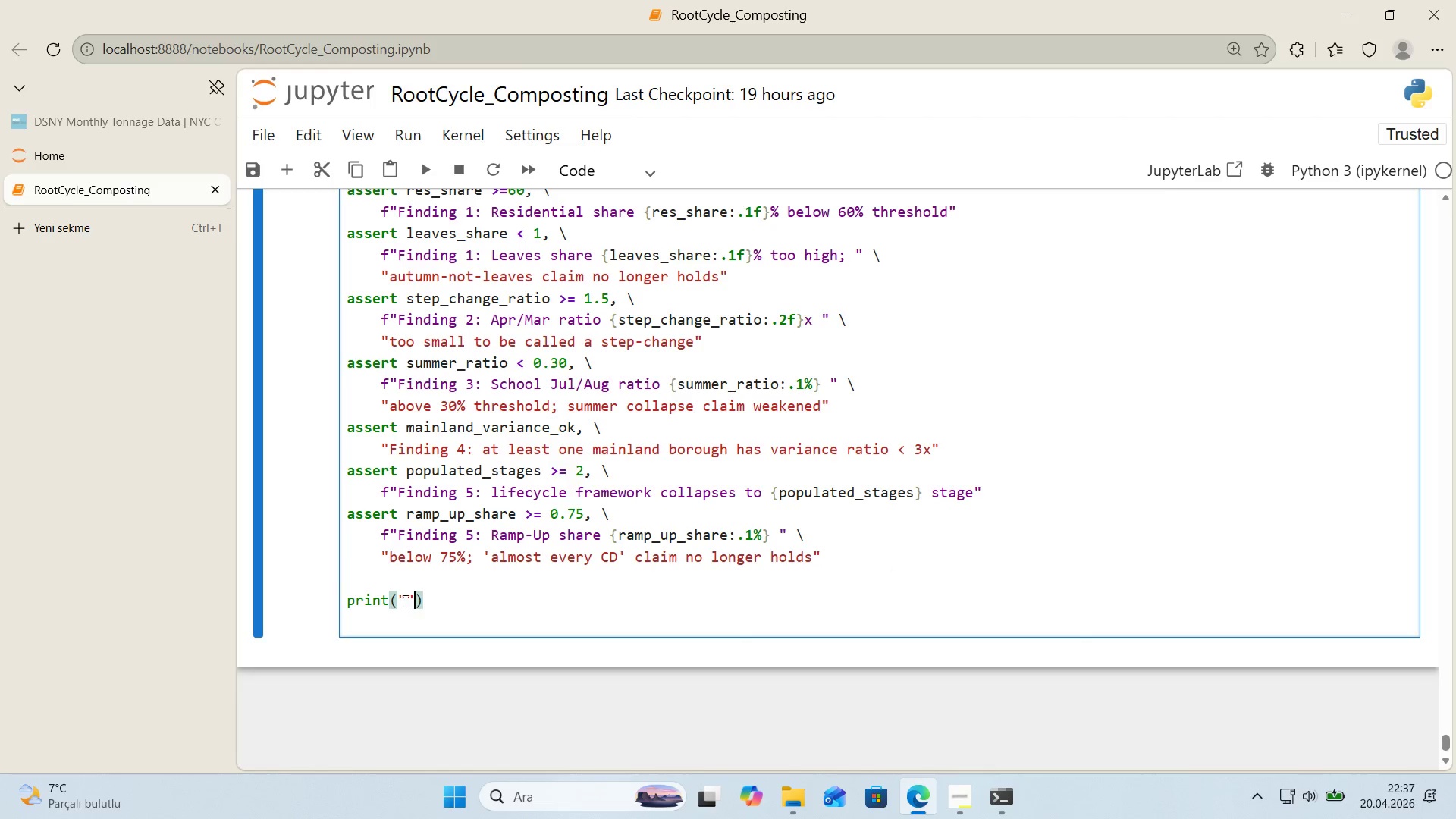 
left_click([404, 601])
 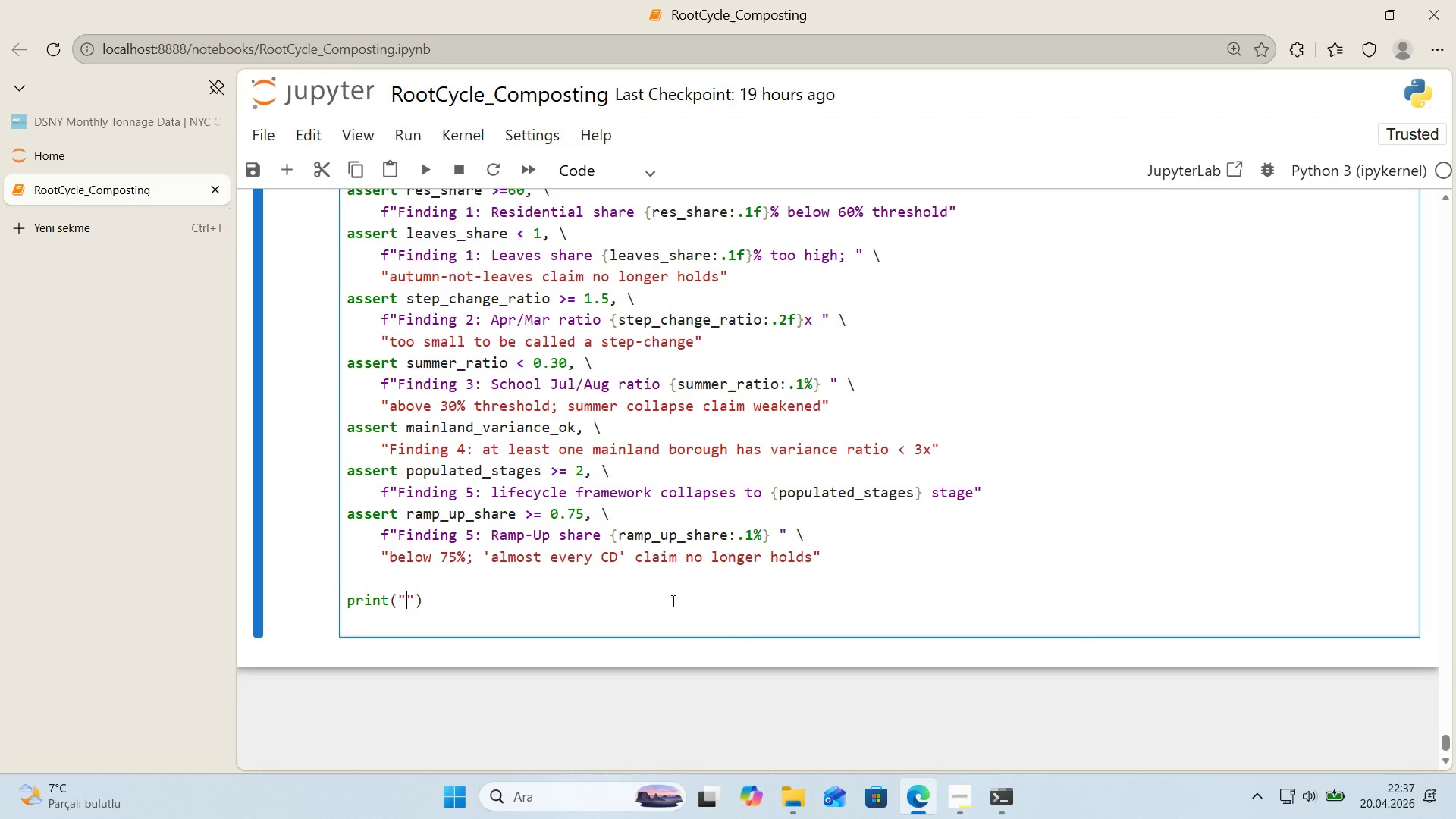 
key(Alt+Control+AltRight)
 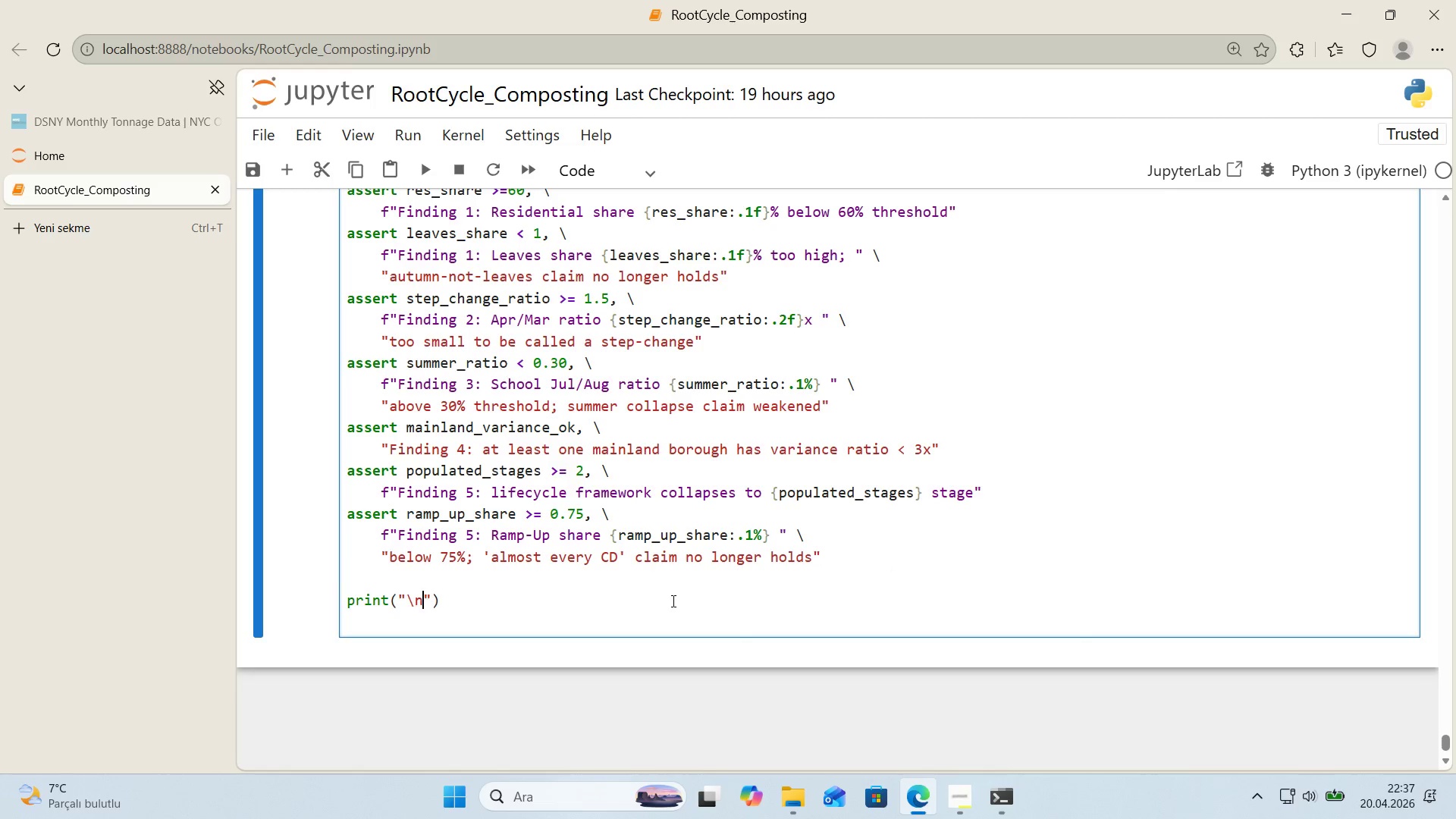 
key(Control+ControlLeft)
 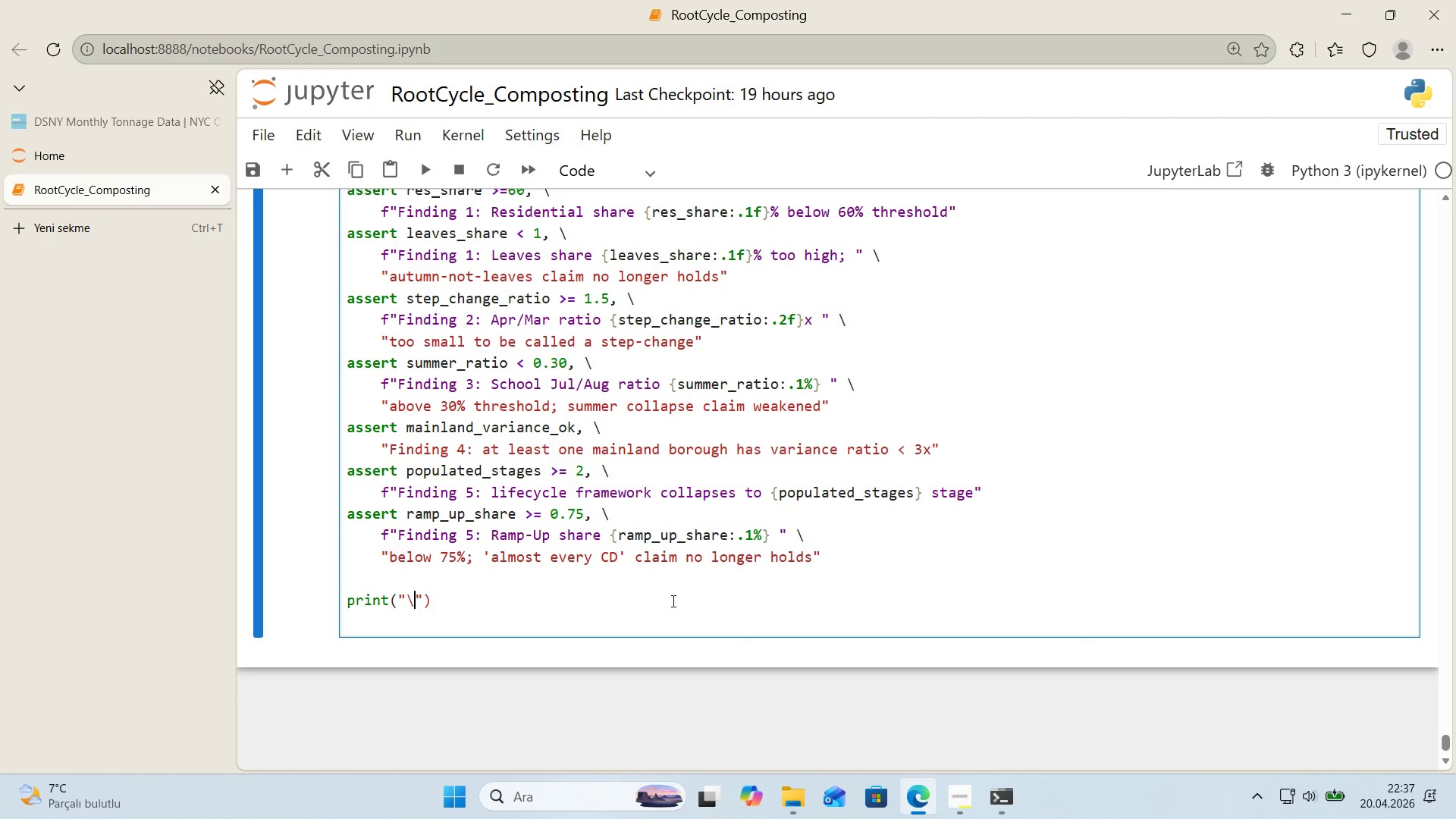 
key(Alt+Control+IntlYen)
 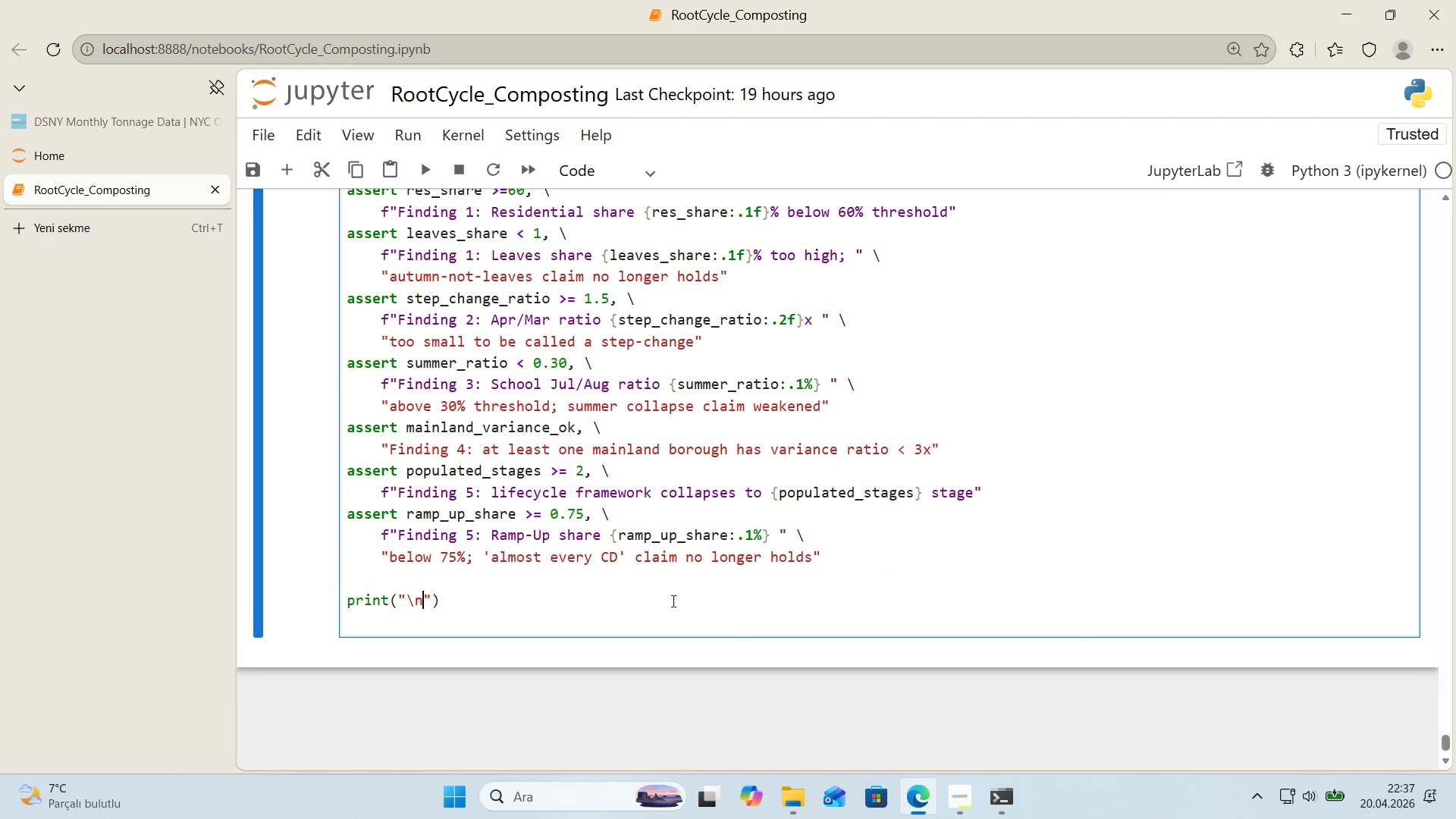 
key(N)
 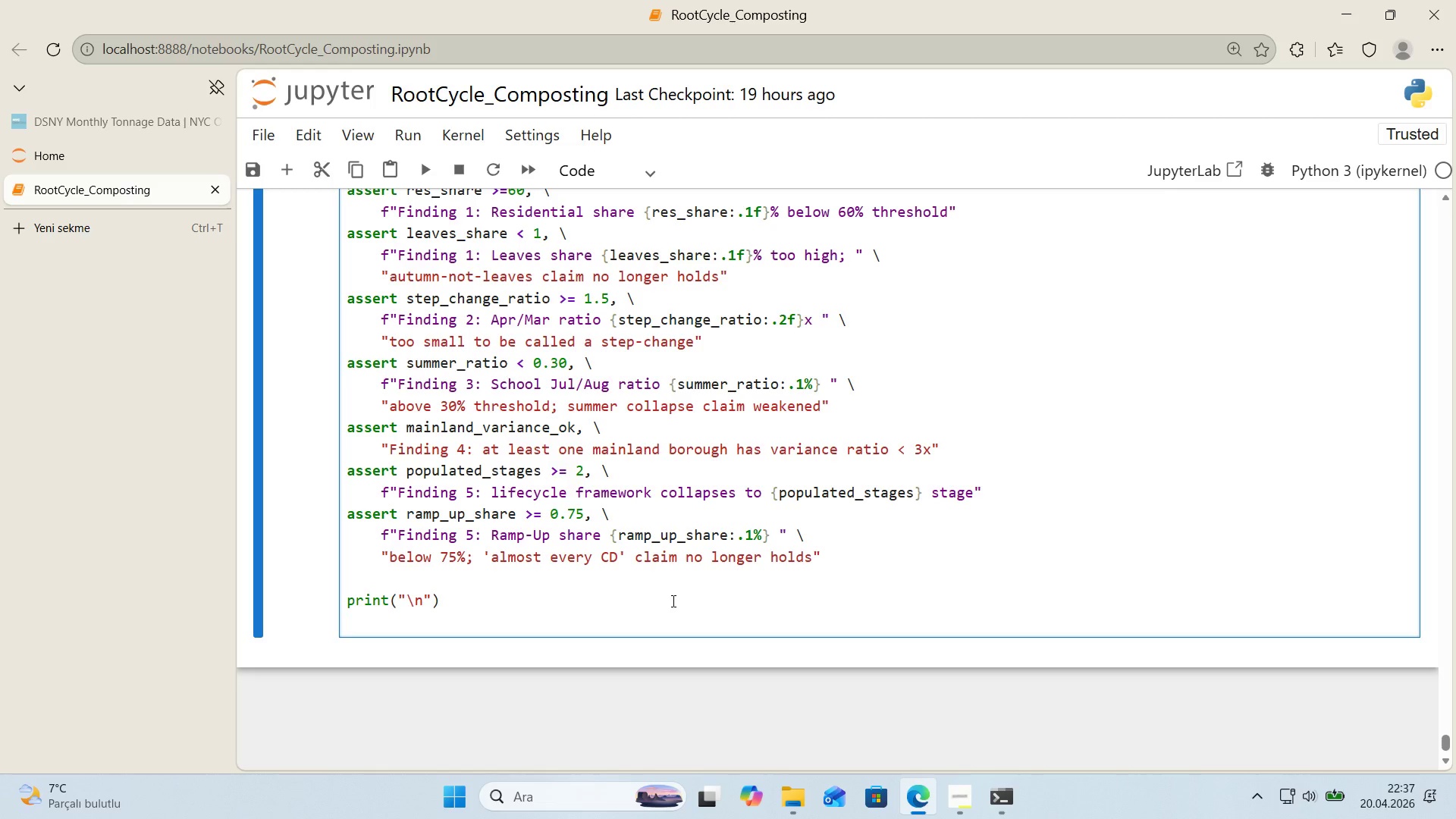 
key(ArrowRight)
 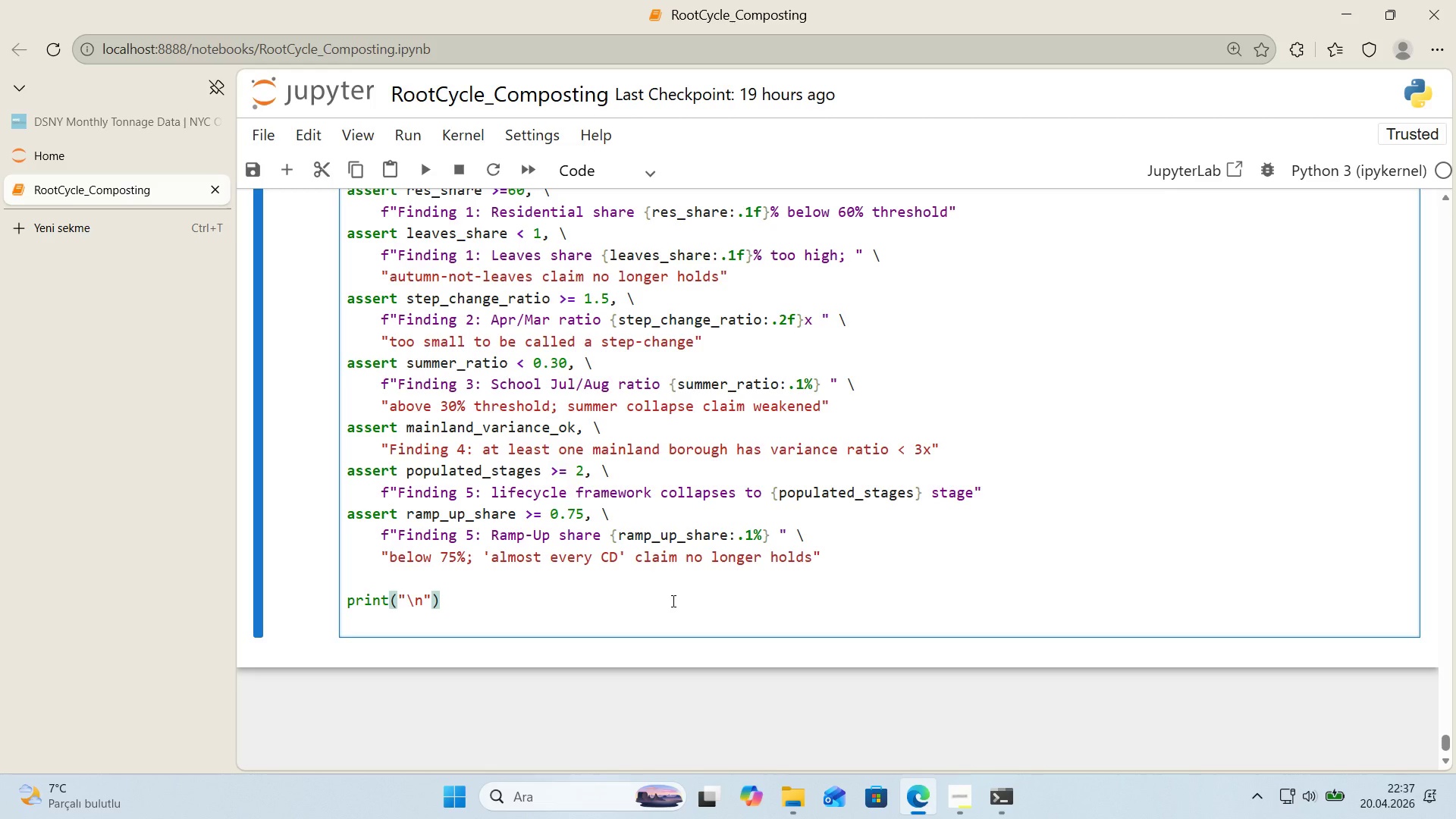 
key(Space)
 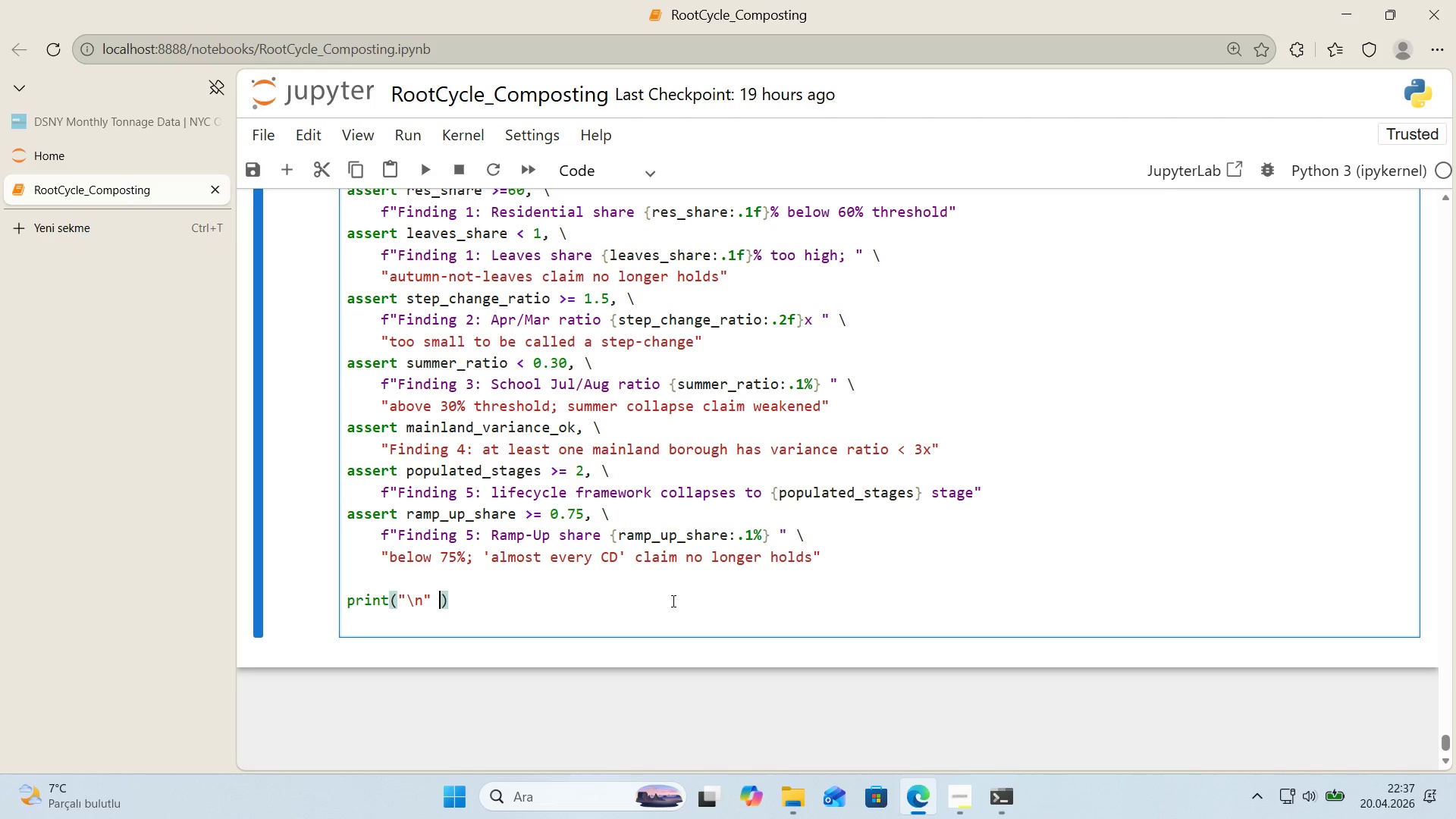 
key(NumpadAdd)
 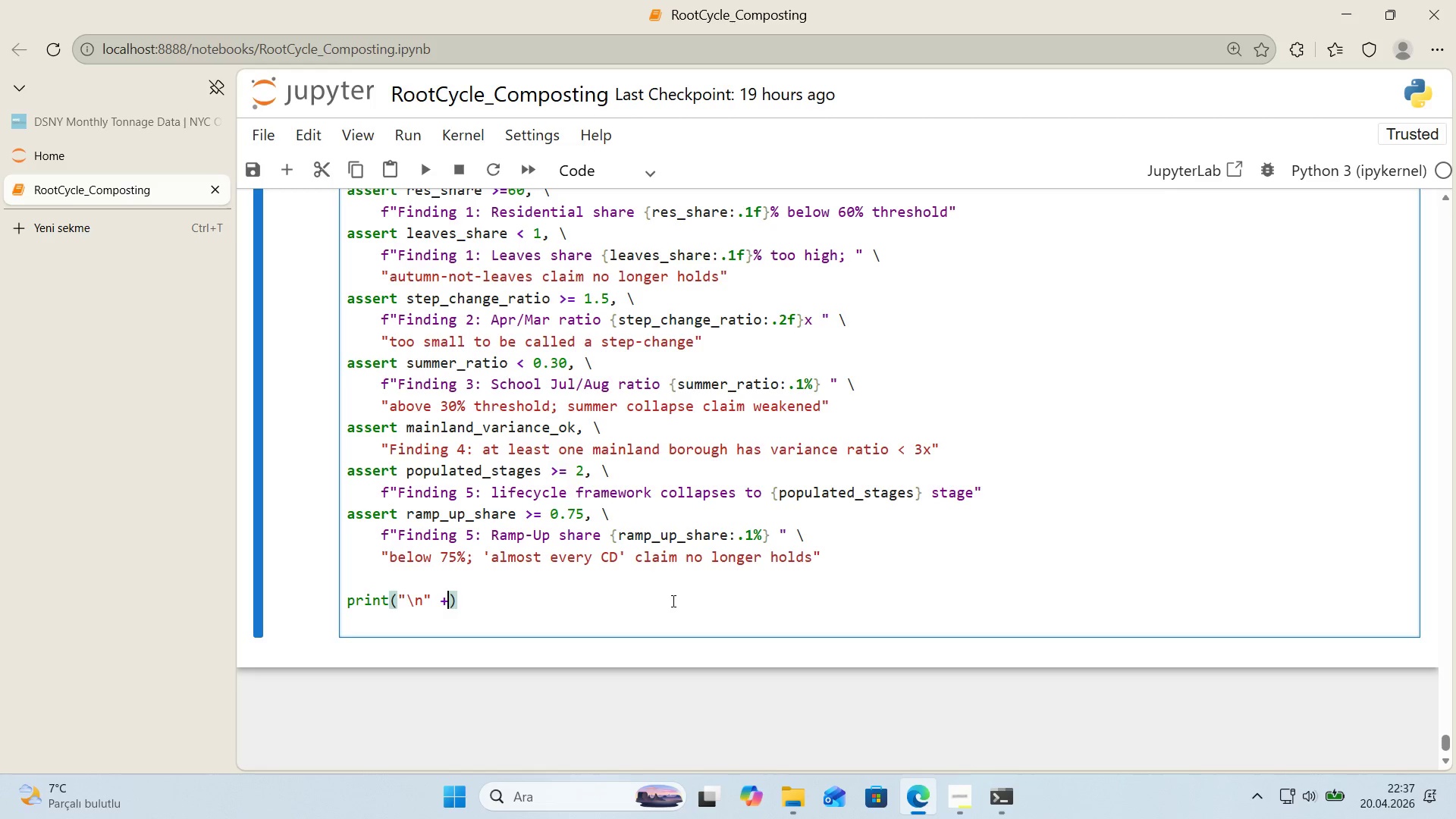 
key(Space)
 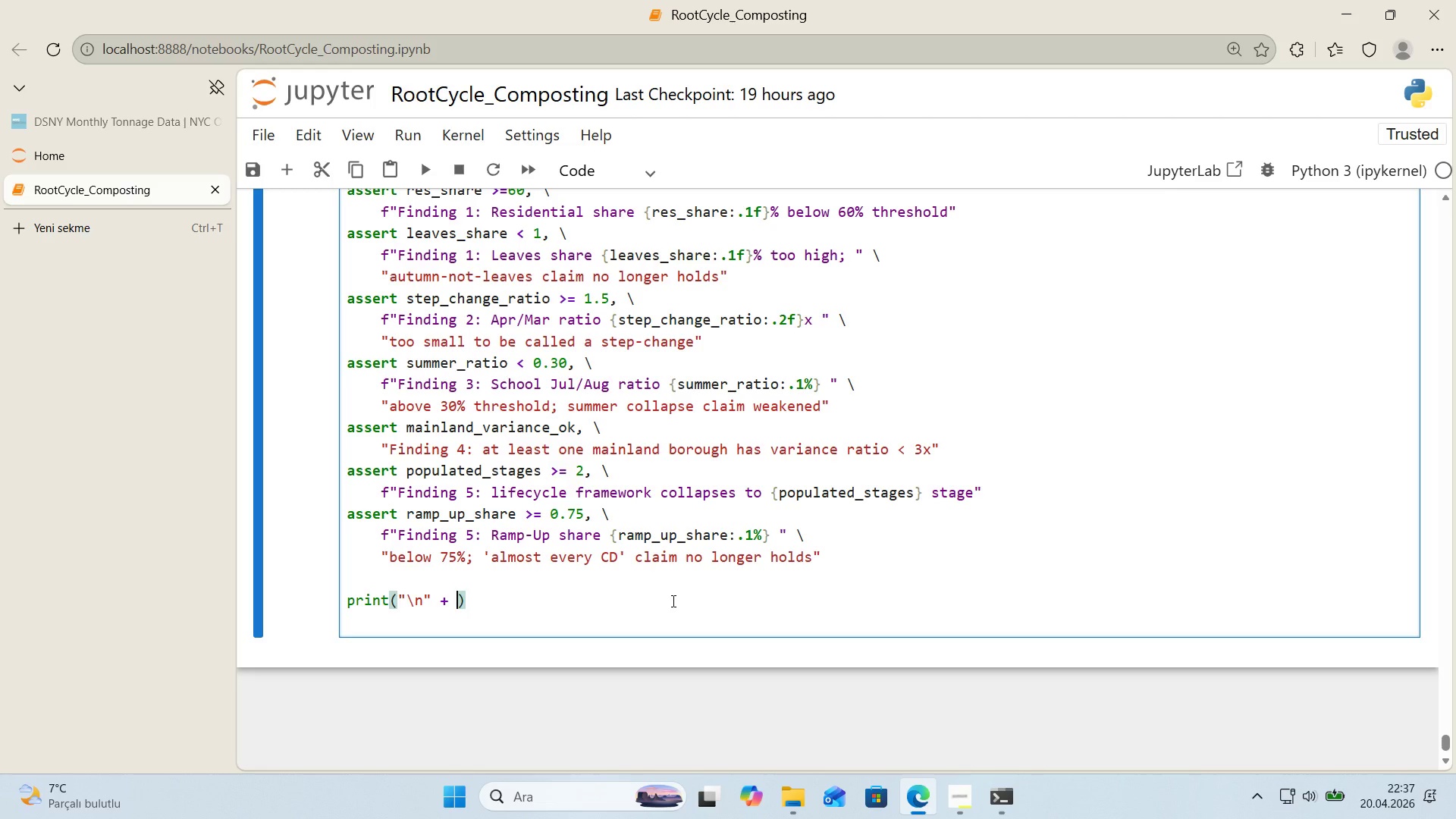 
key(Backquote)
 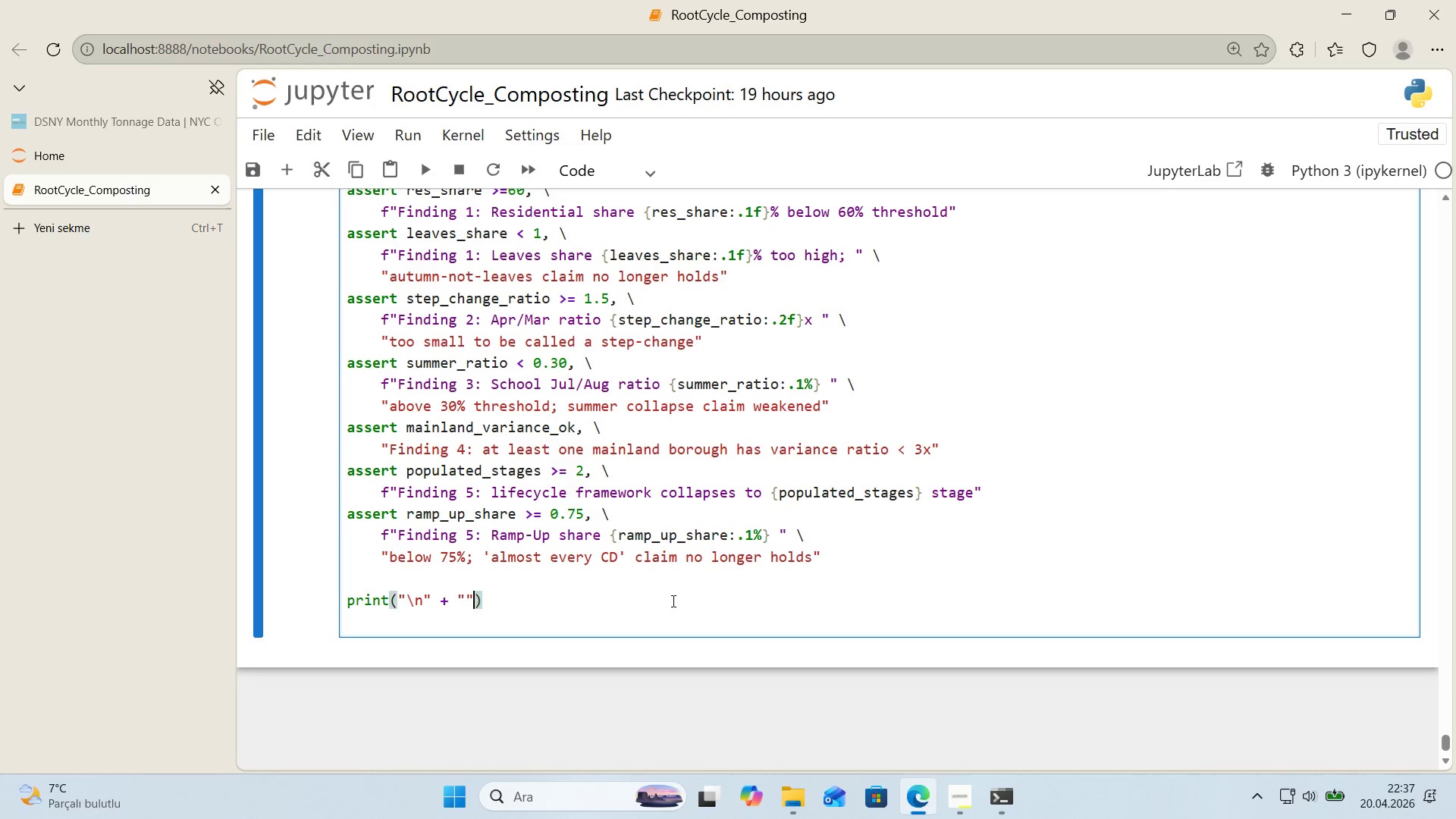 
key(Backquote)
 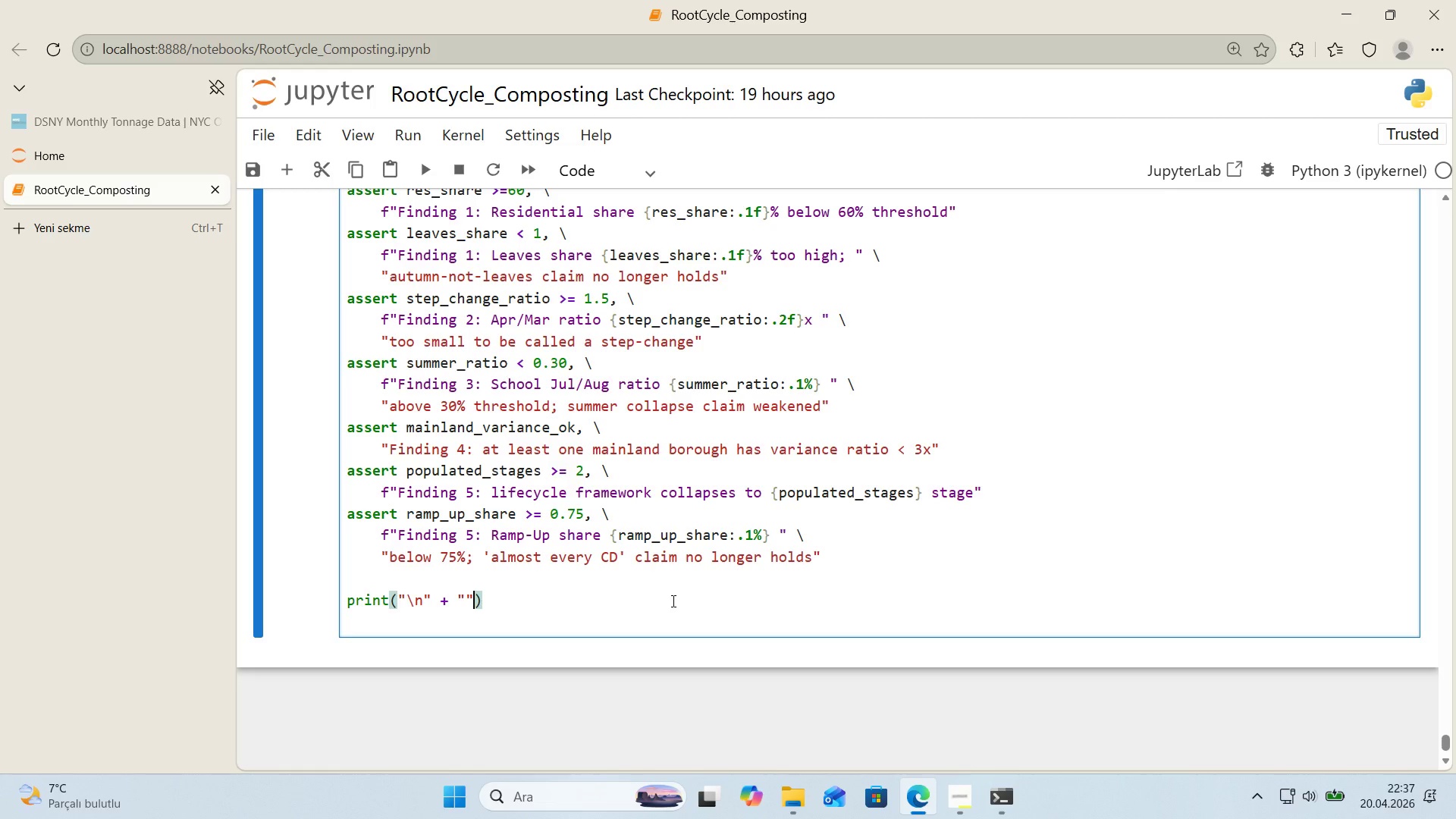 
key(ArrowLeft)
 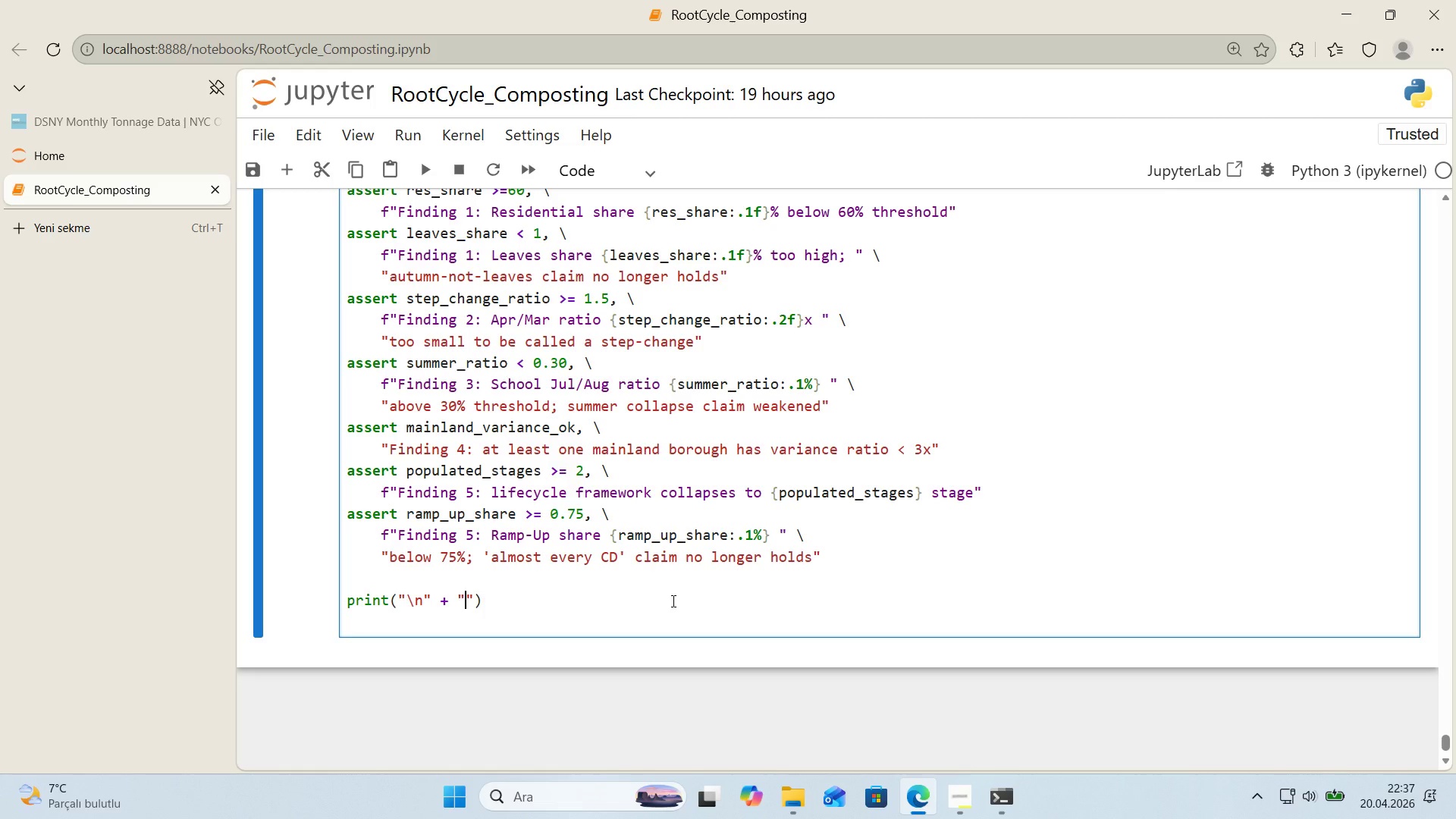 
key(Shift+0)
 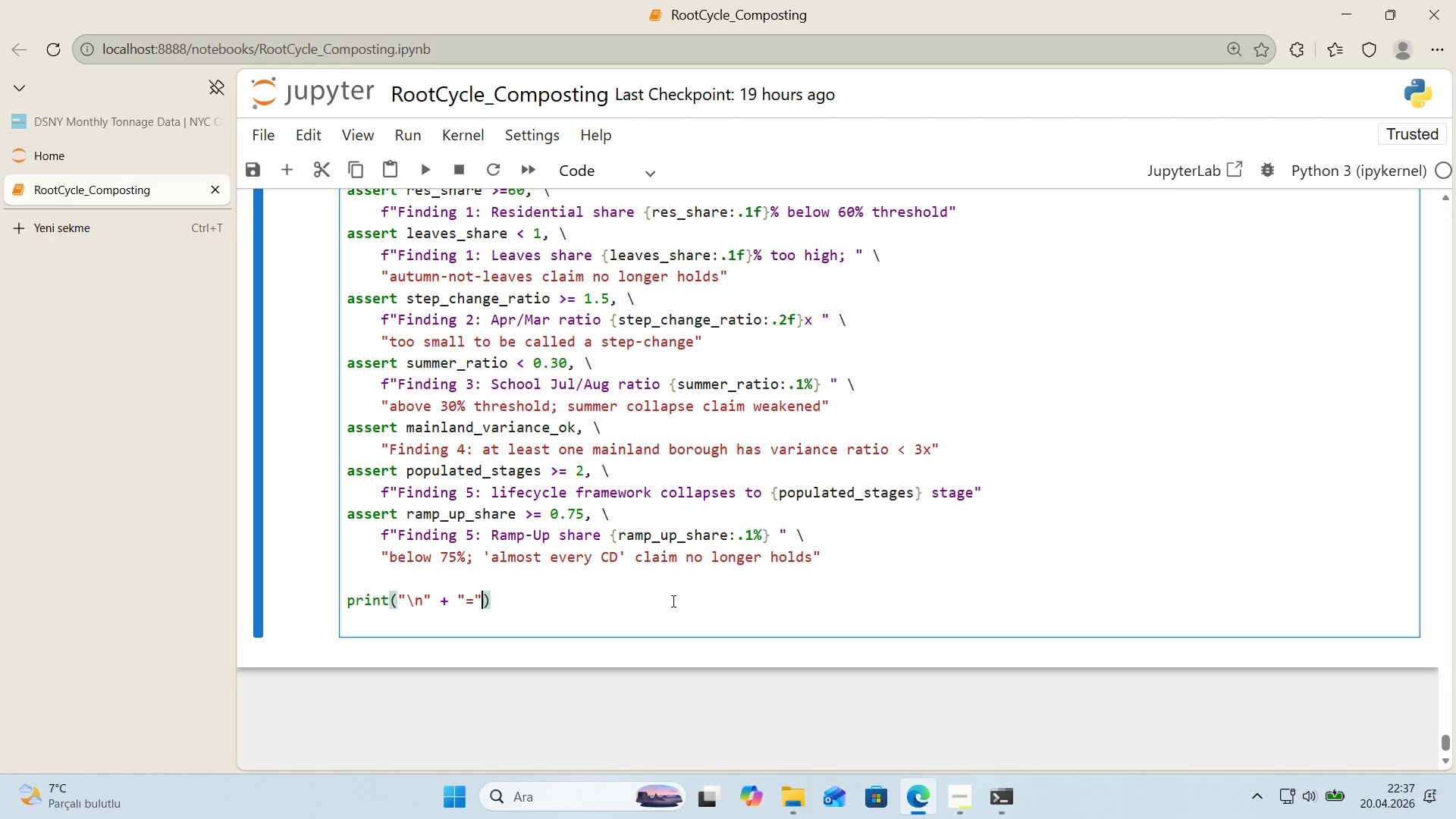 
key(ArrowRight)
 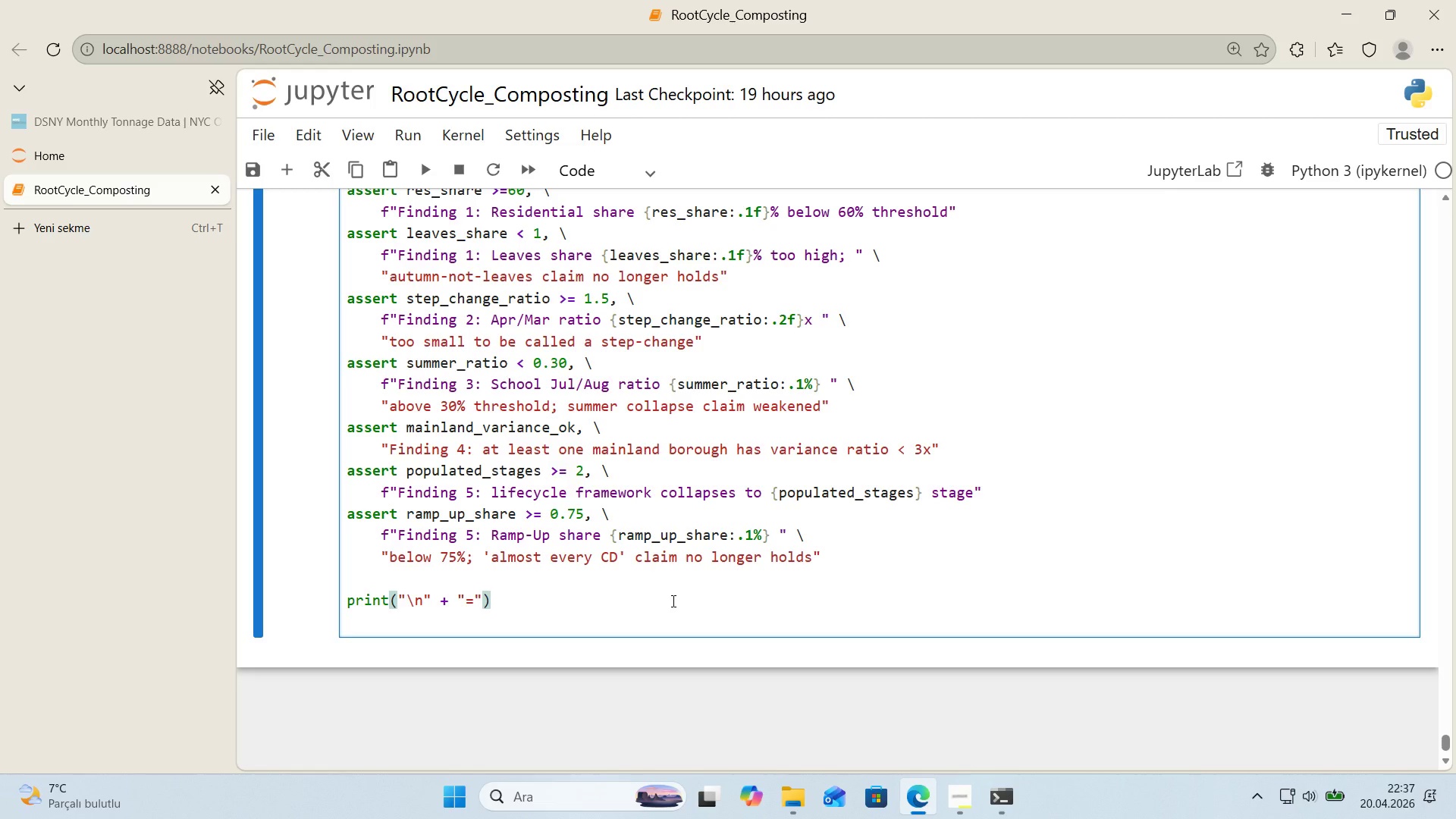 
key(Space)
 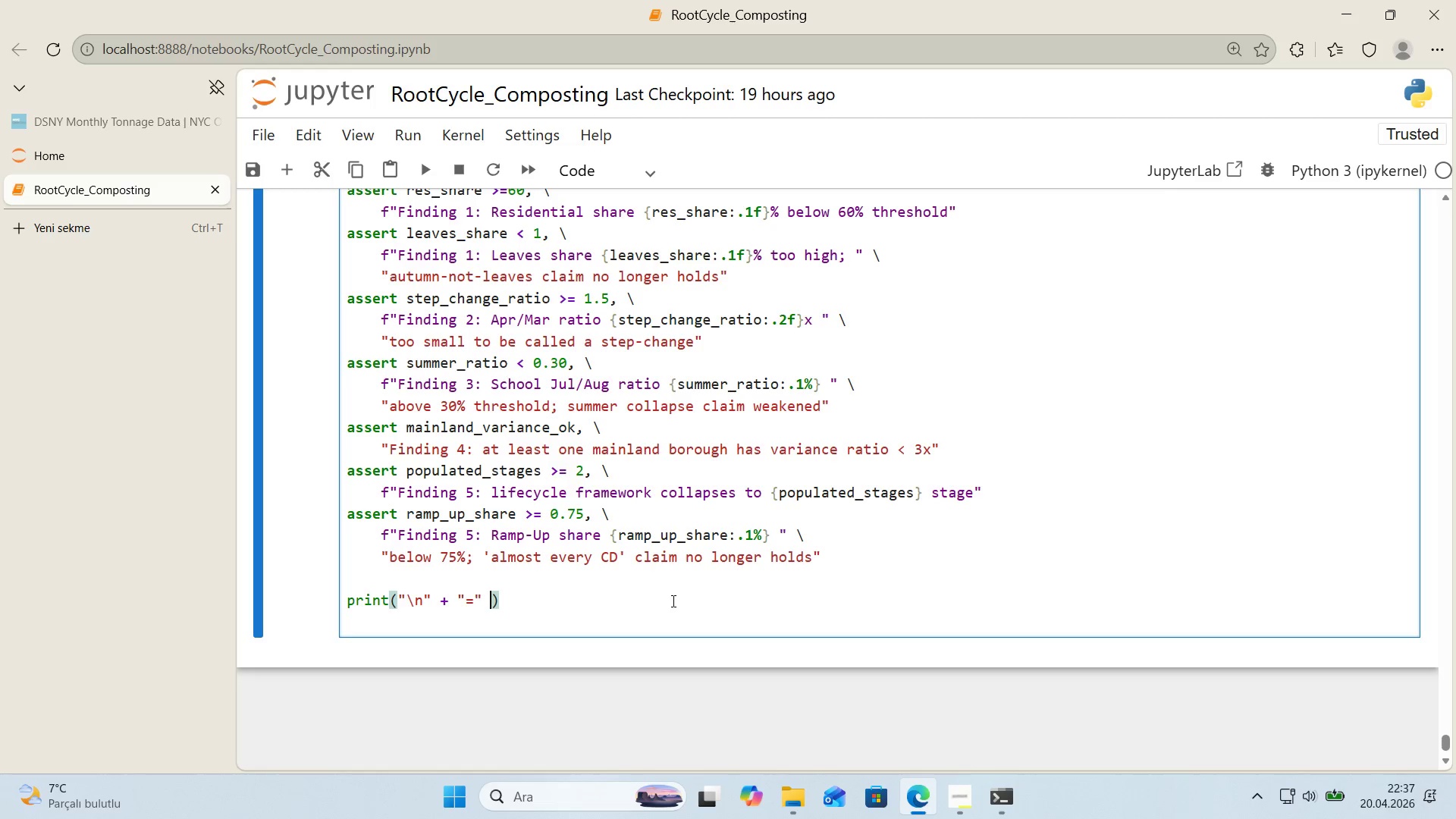 
key(NumpadMultiply)
 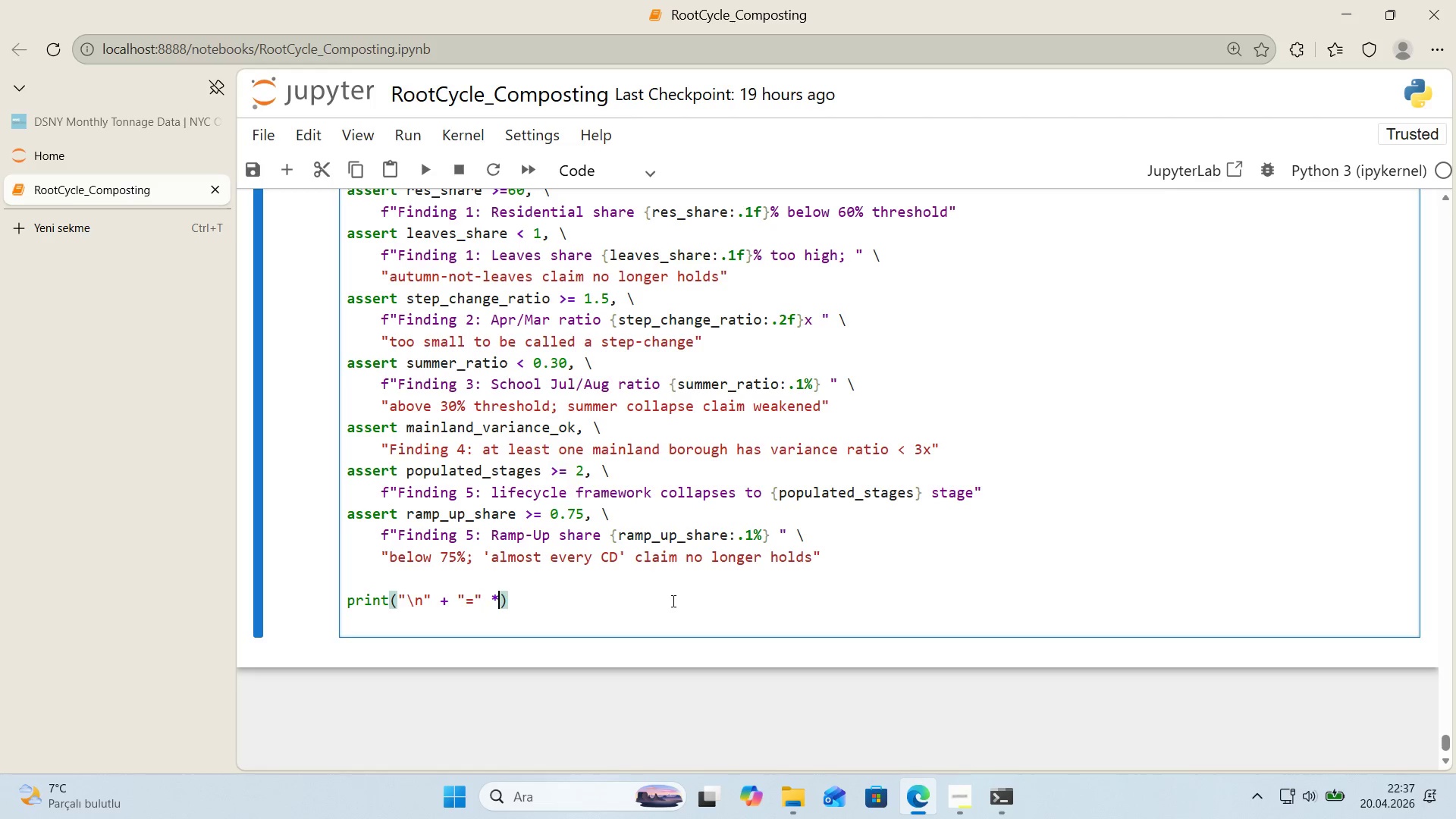 
key(Space)
 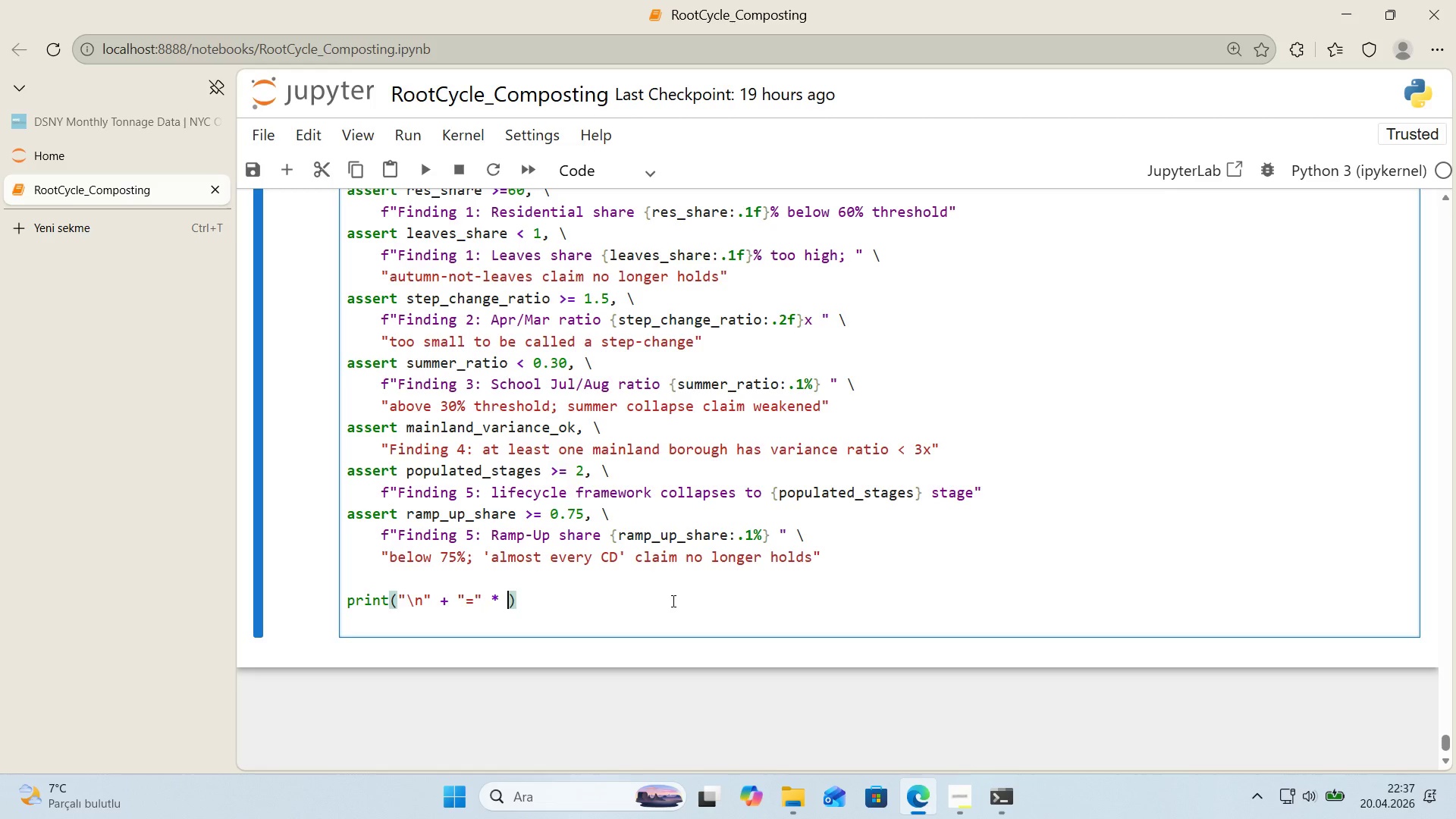 
key(Numpad6)
 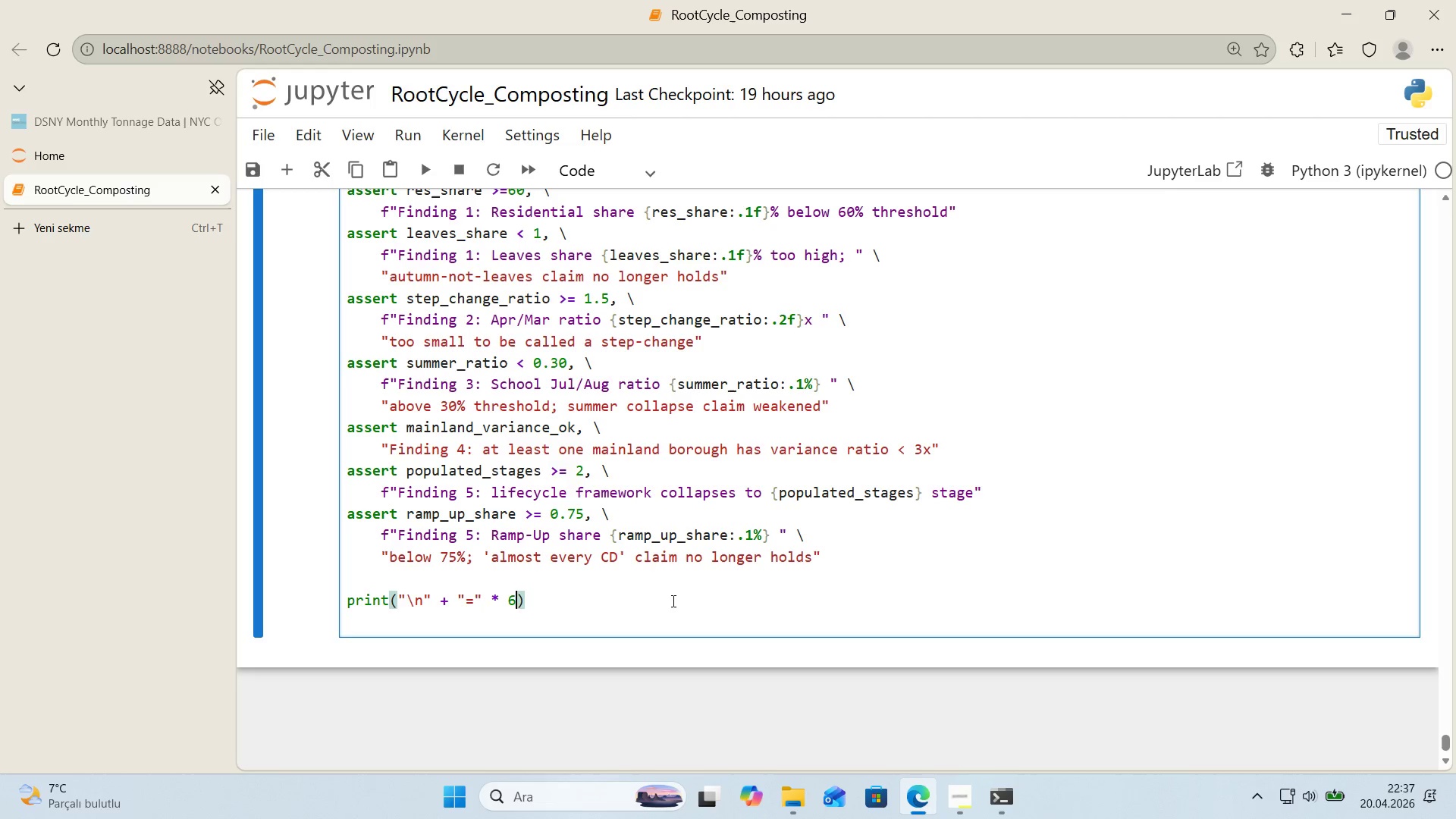 
key(Numpad0)
 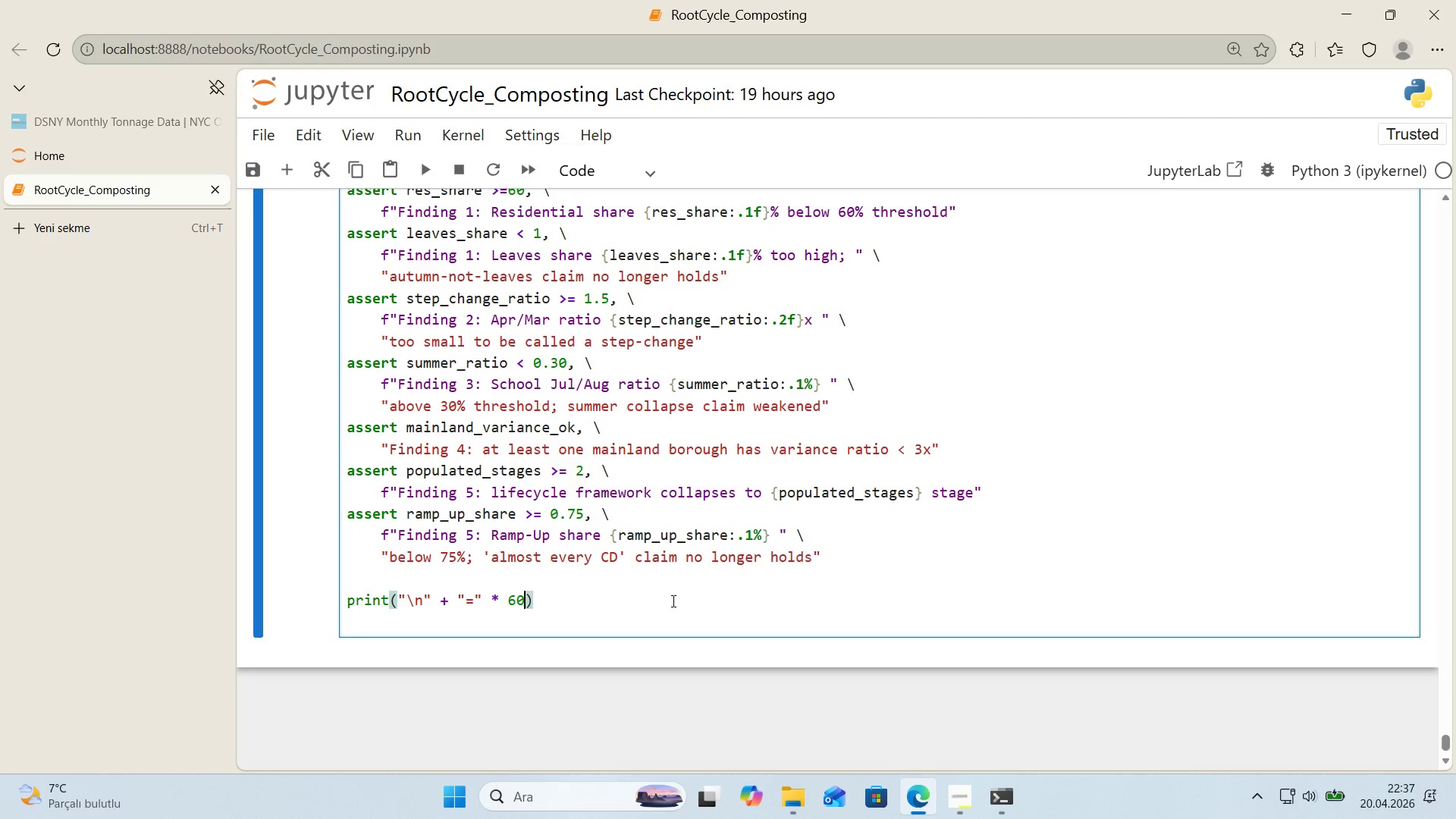 
key(ArrowRight)
 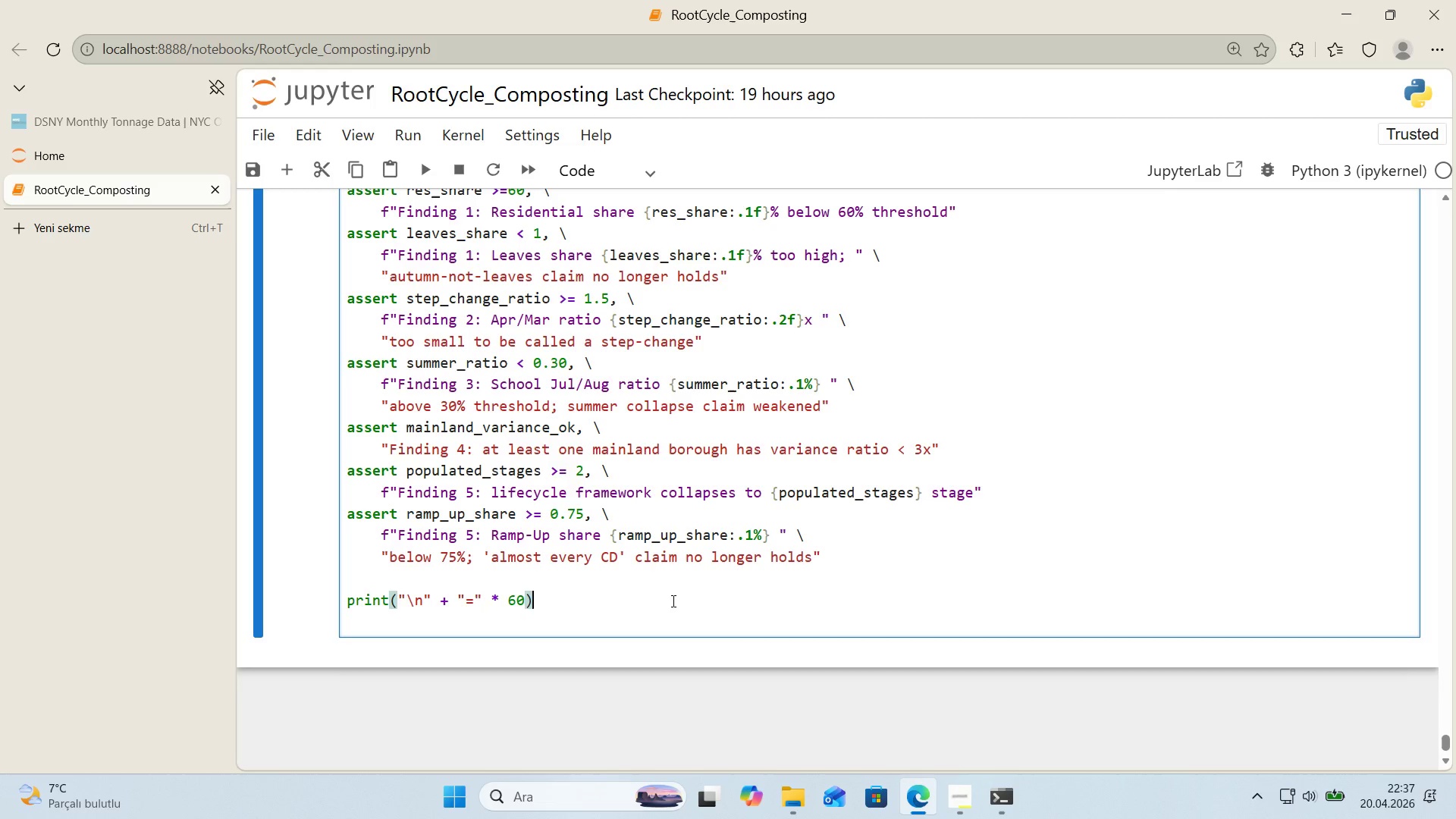 
key(Enter)
 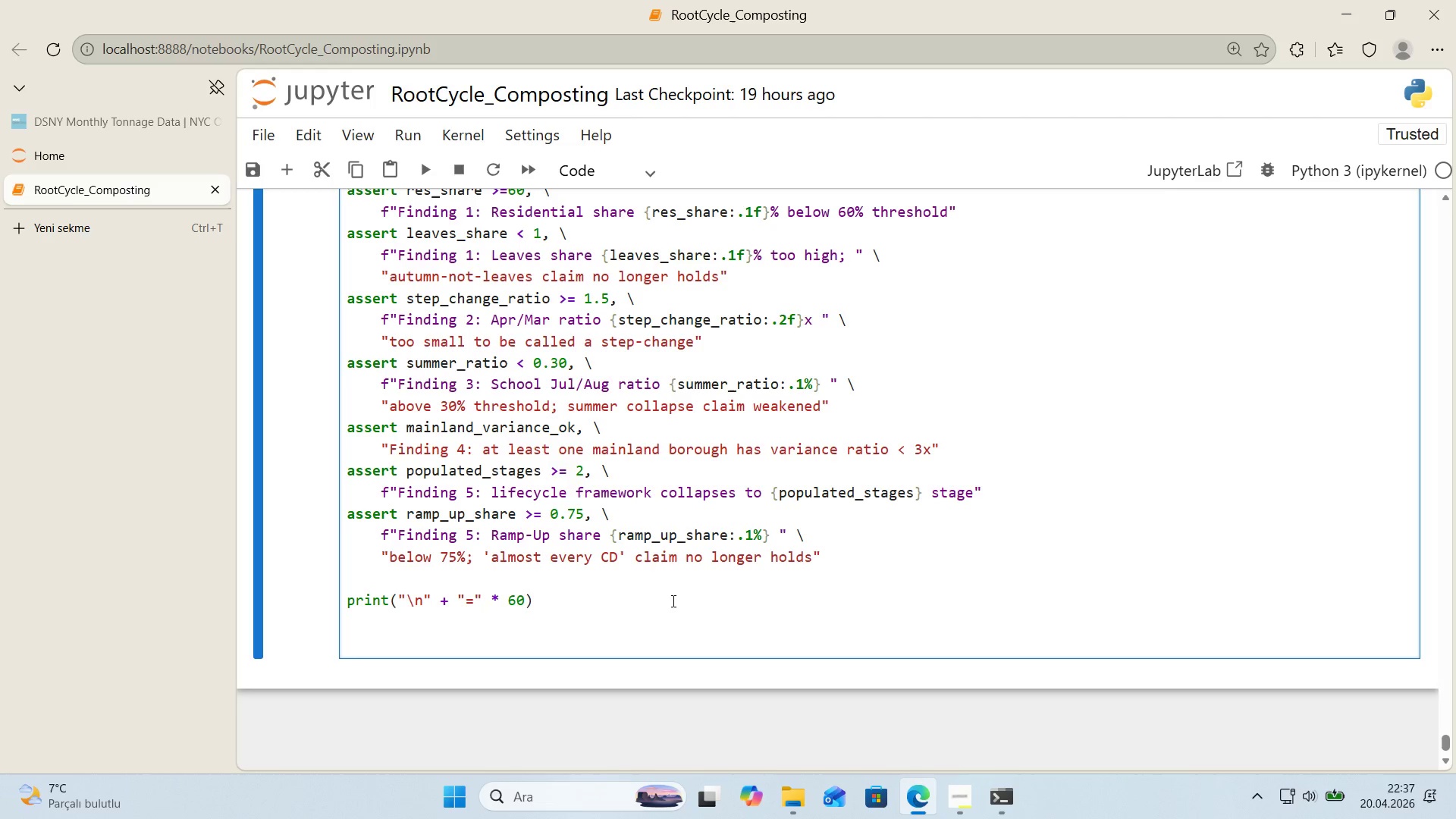 
type(pr'nt*()
 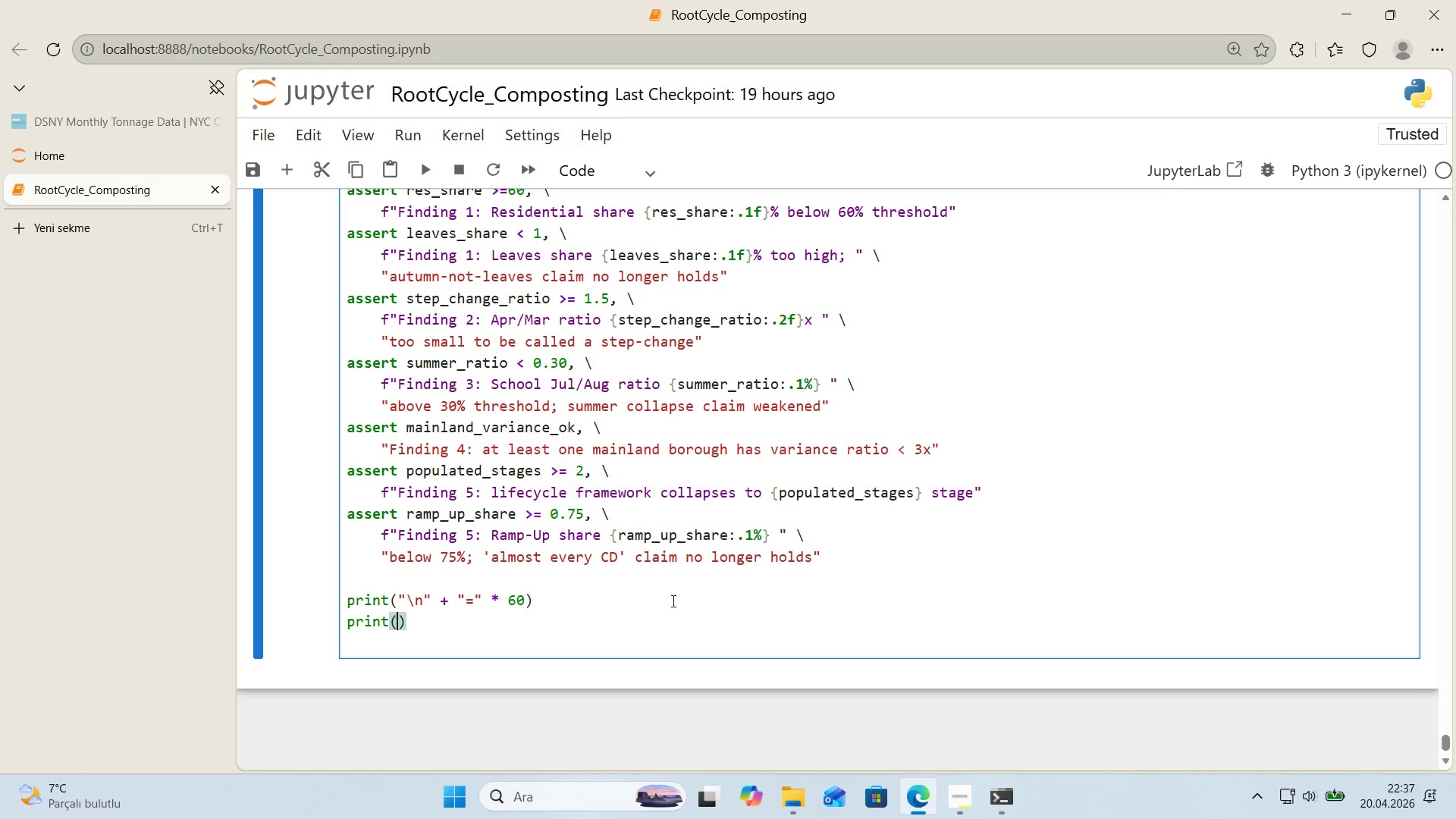 
 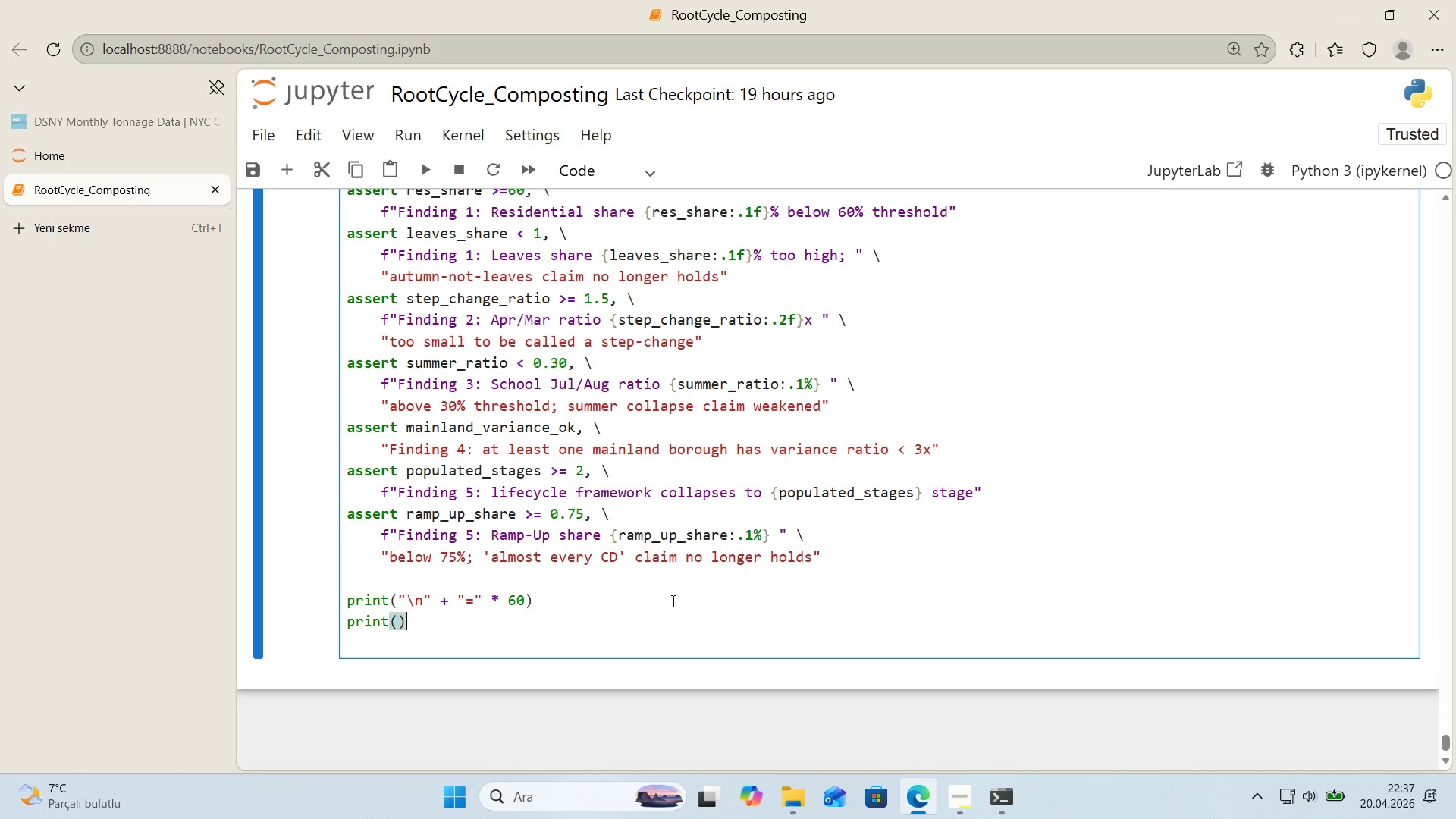 
key(ArrowLeft)
 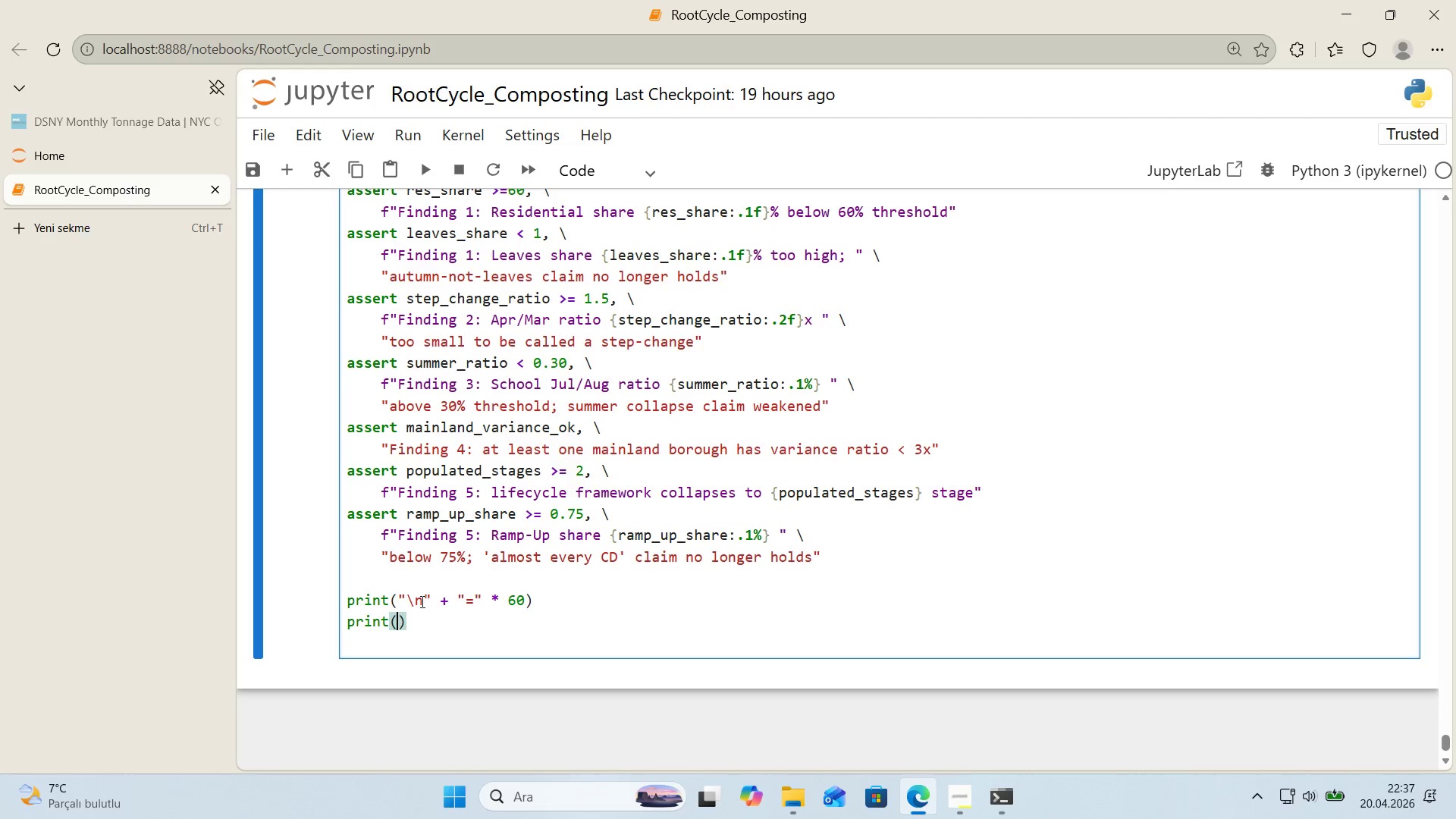 
left_click_drag(start_coordinate=[408, 603], to_coordinate=[403, 603])
 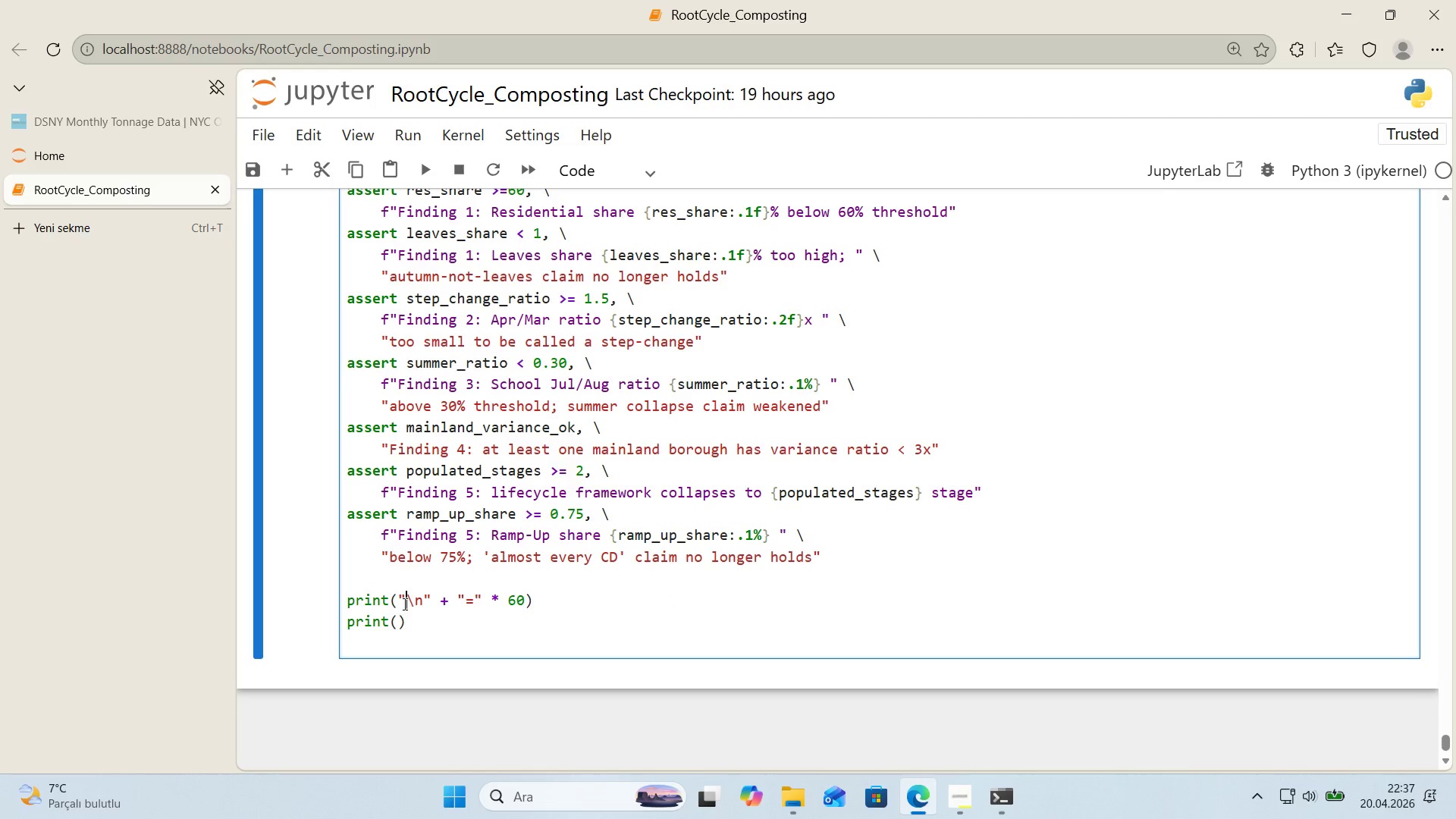 
key(Control+ControlLeft)
 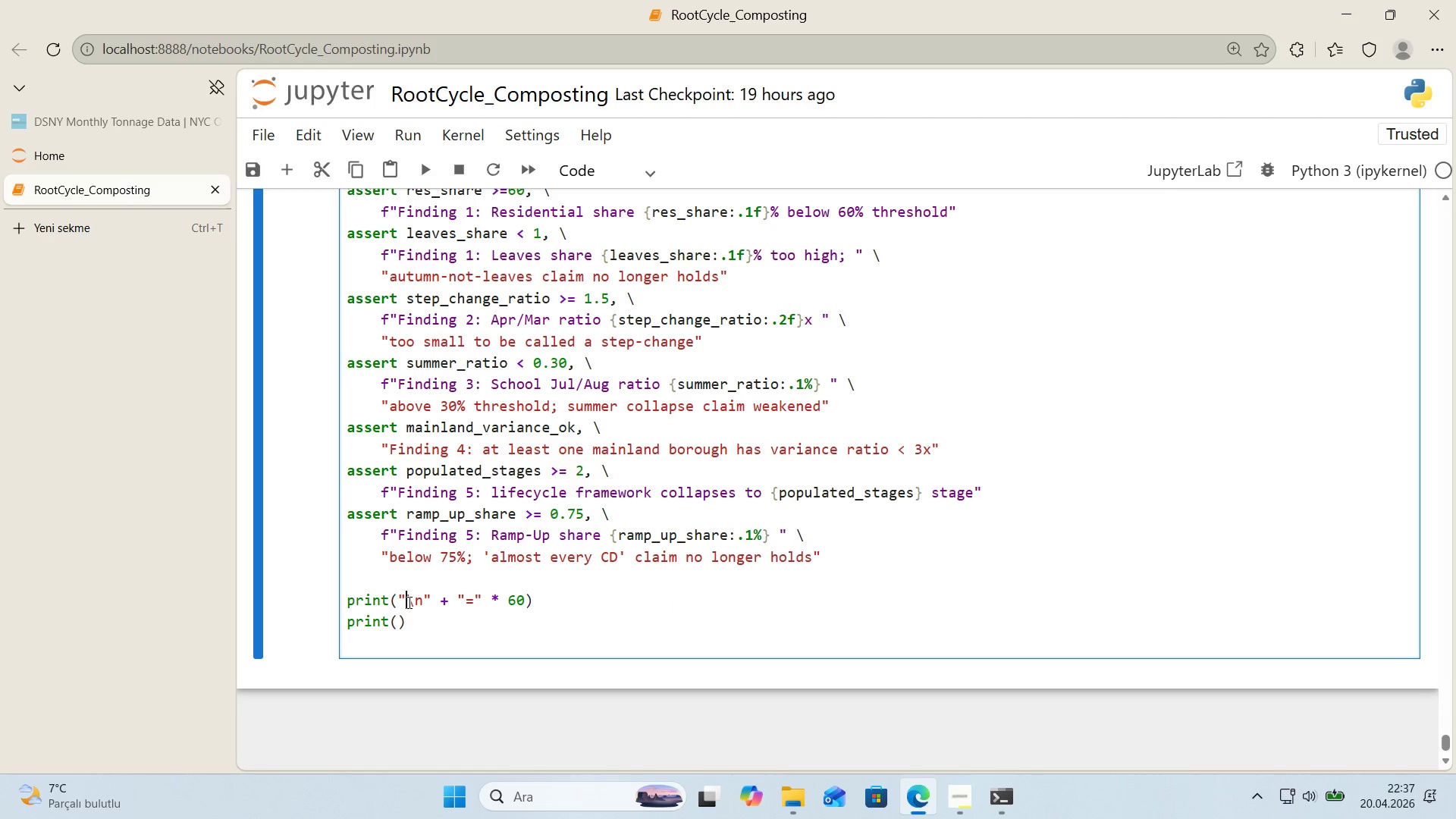 
left_click_drag(start_coordinate=[408, 602], to_coordinate=[402, 604])
 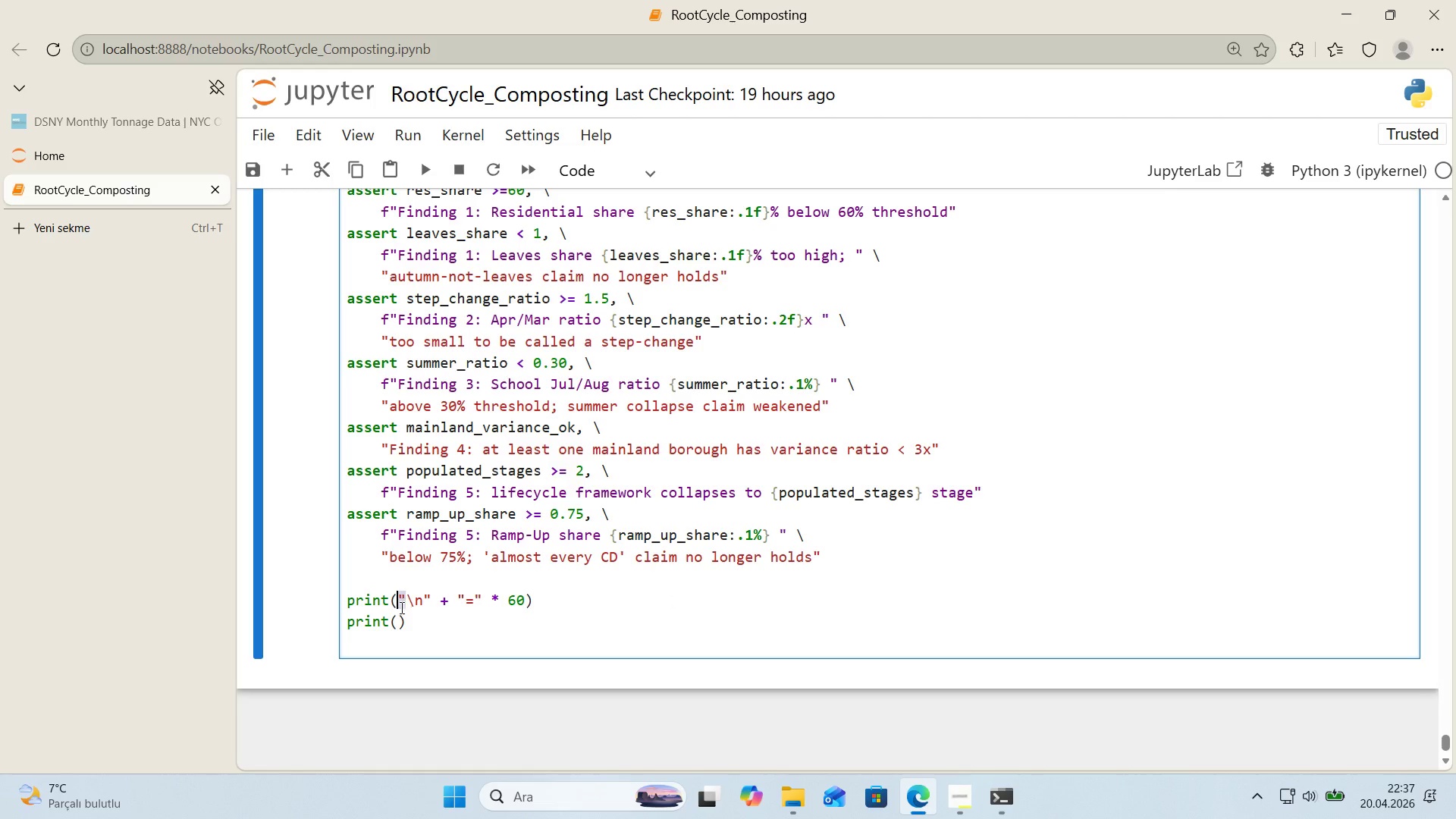 
key(Control+ControlLeft)
 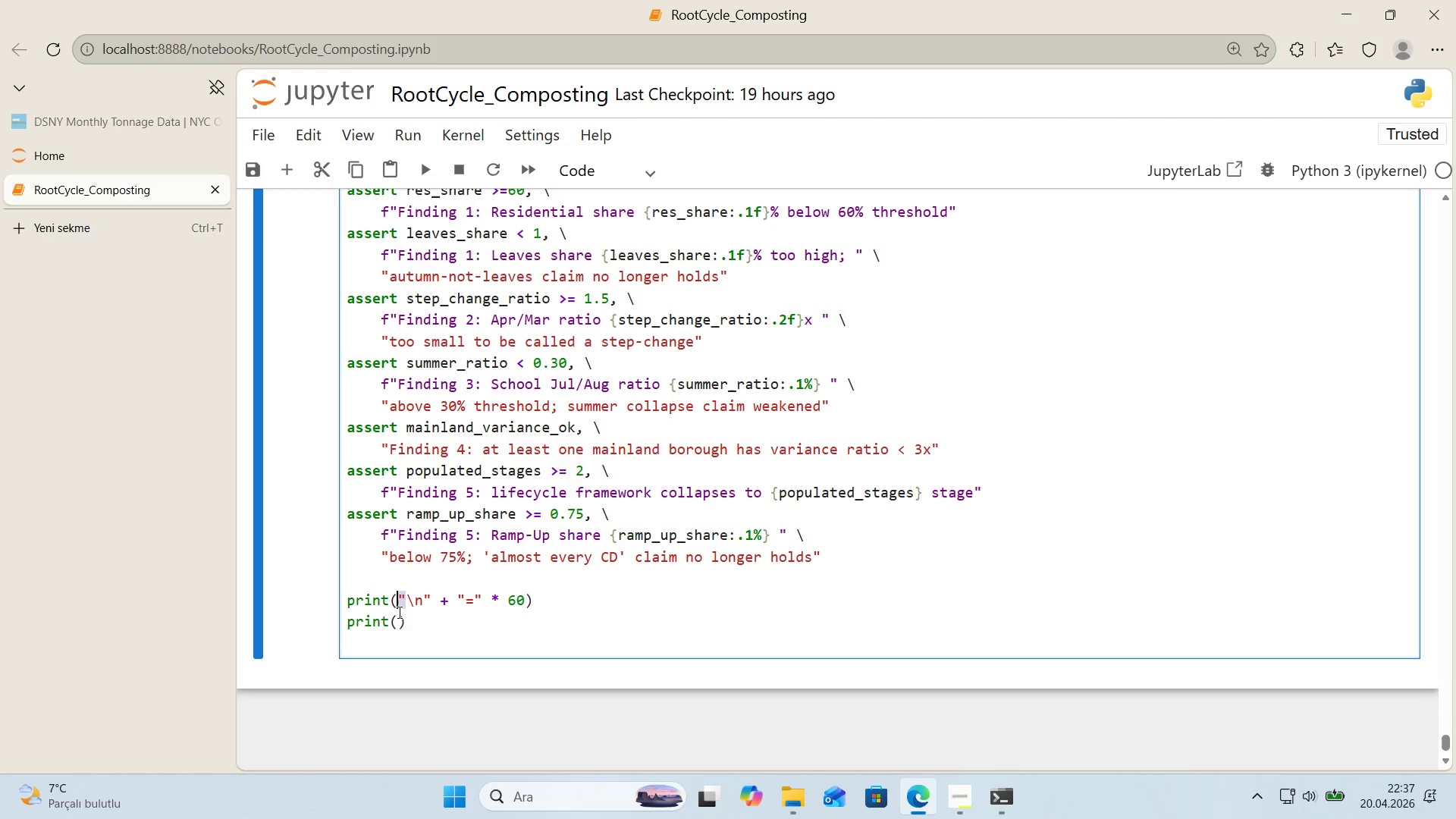 
key(Control+C)
 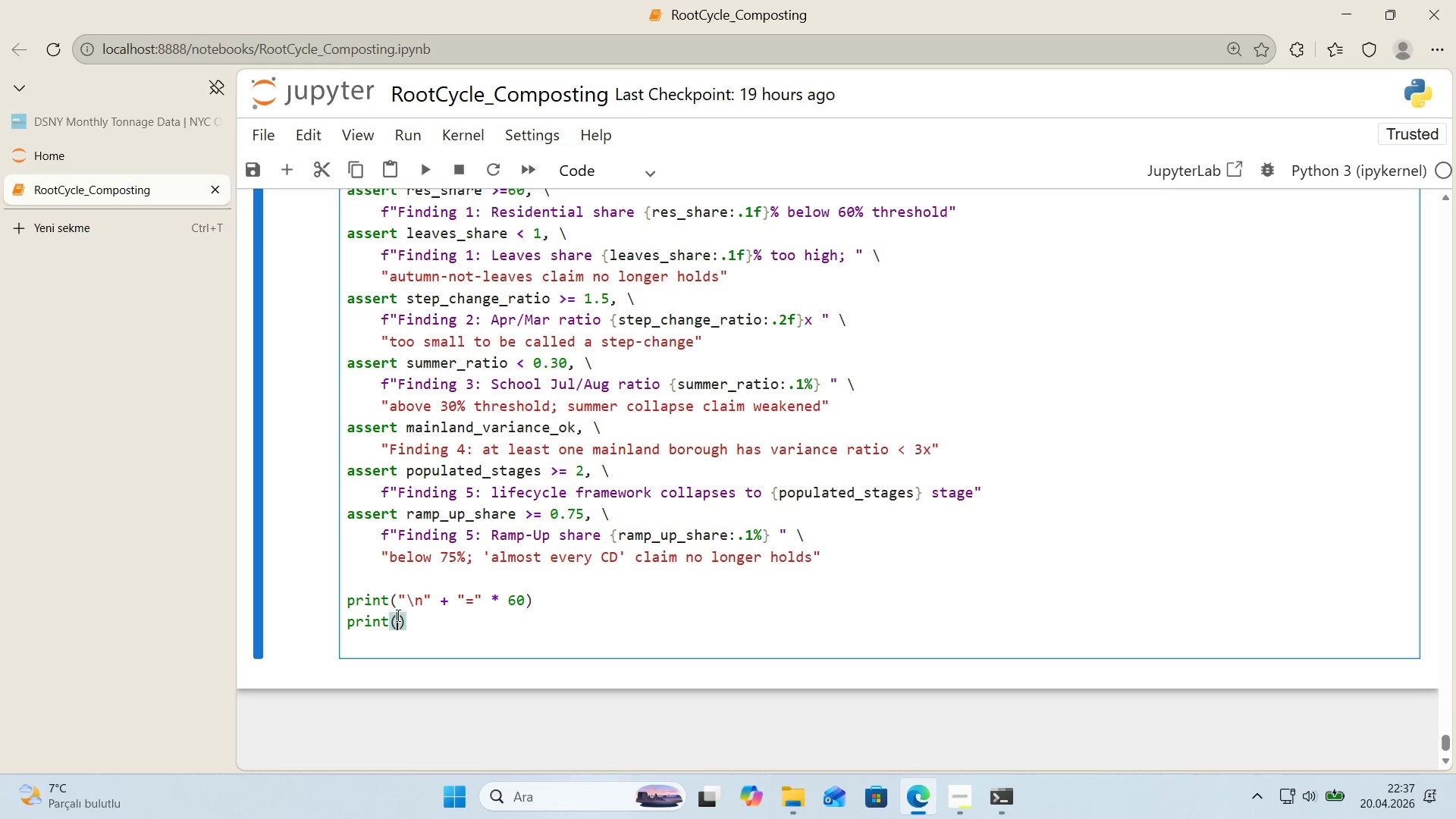 
key(Control+V)
 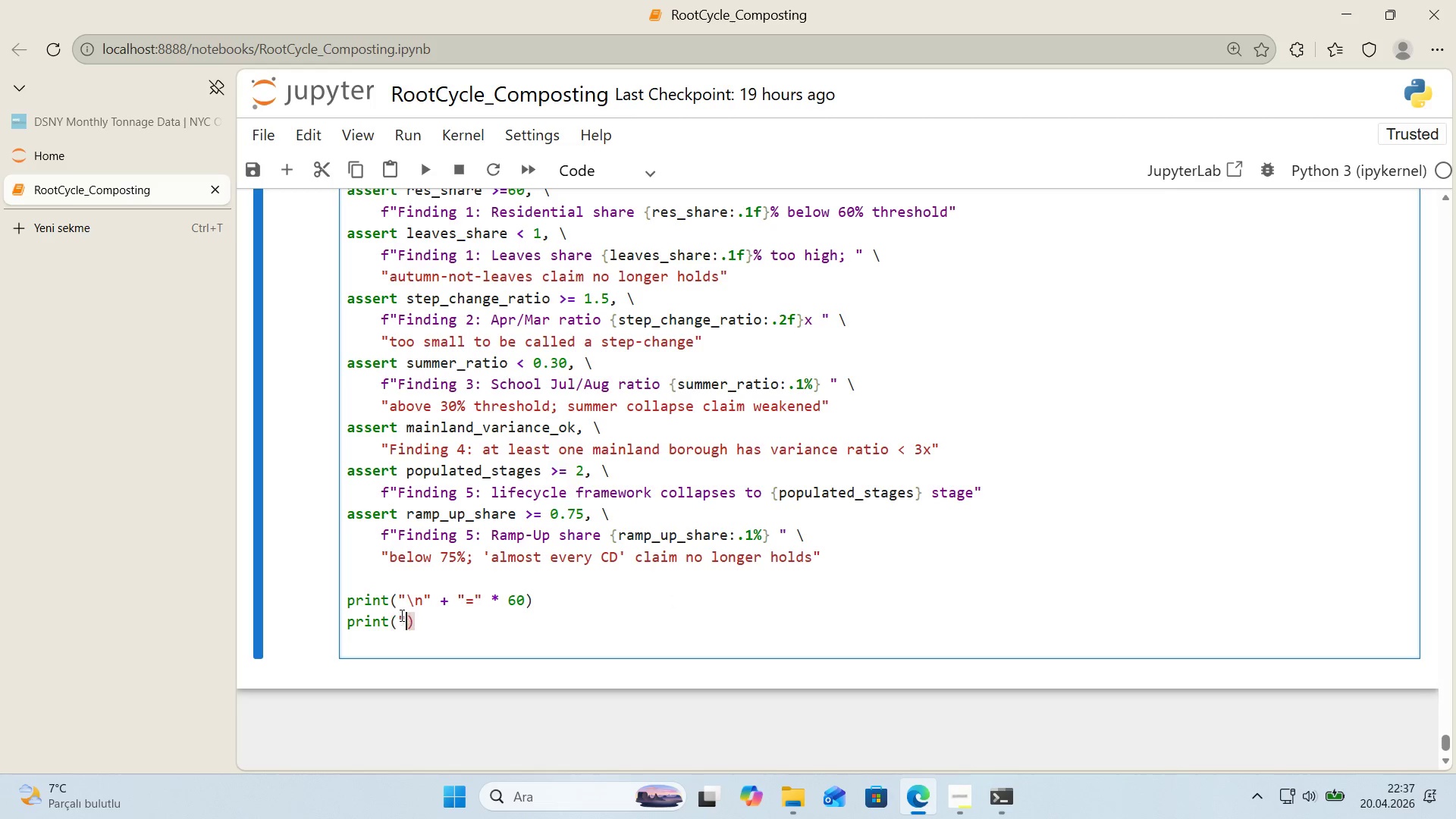 
key(Control+V)
 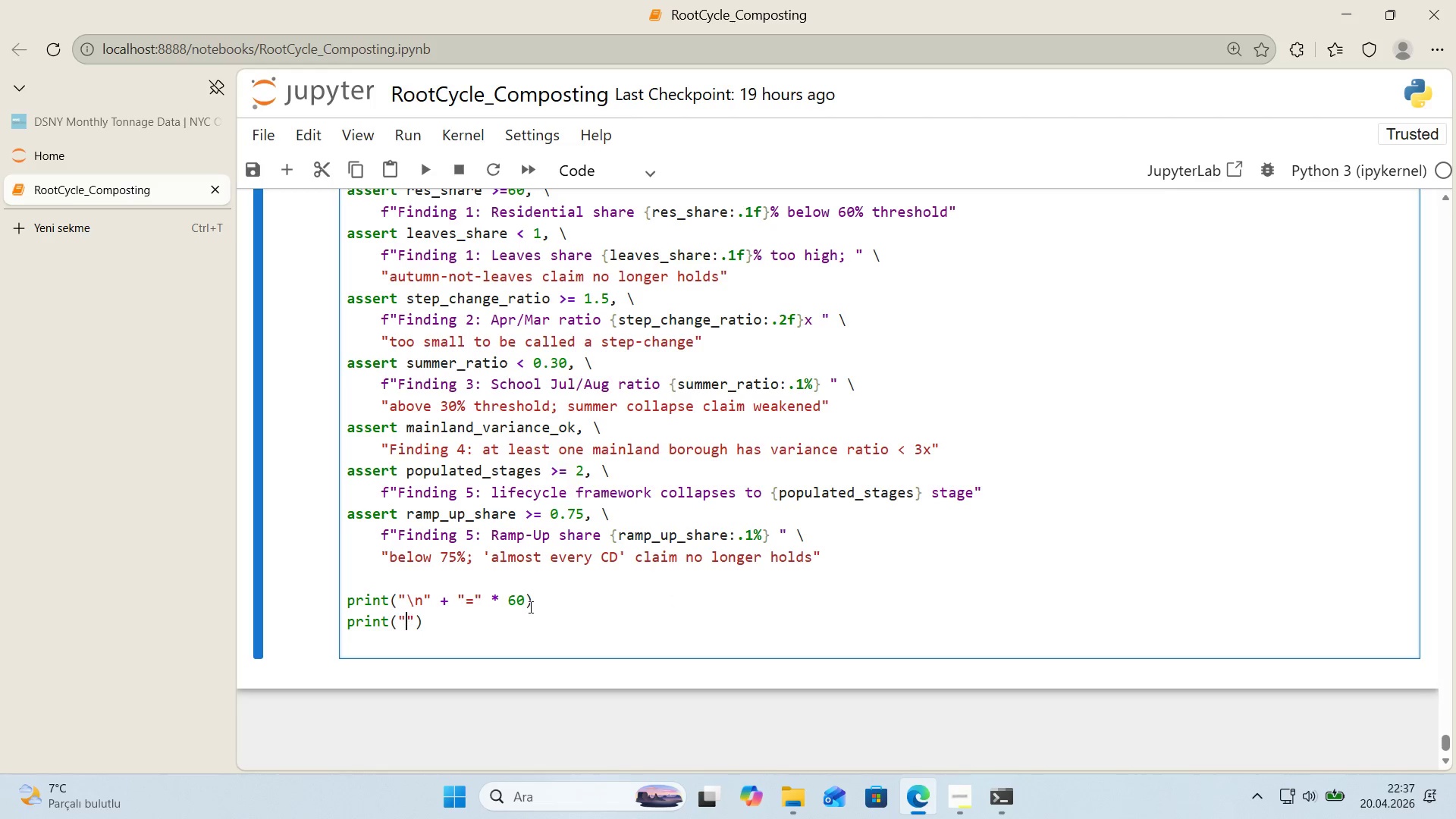 
type(All narrat've cla'ms ver'f'ed aga'nst current notebook state)
 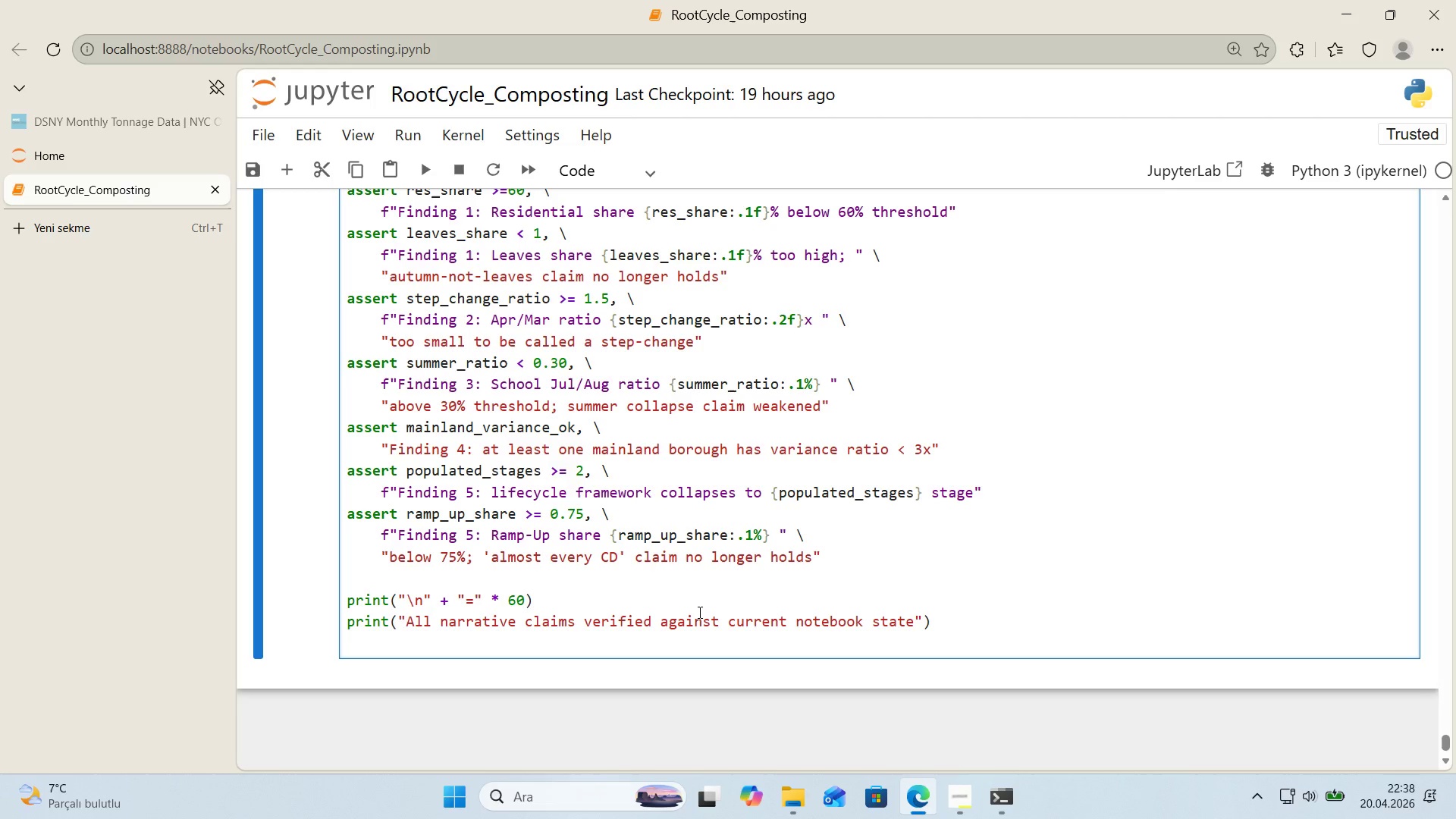 
wait(10.62)
 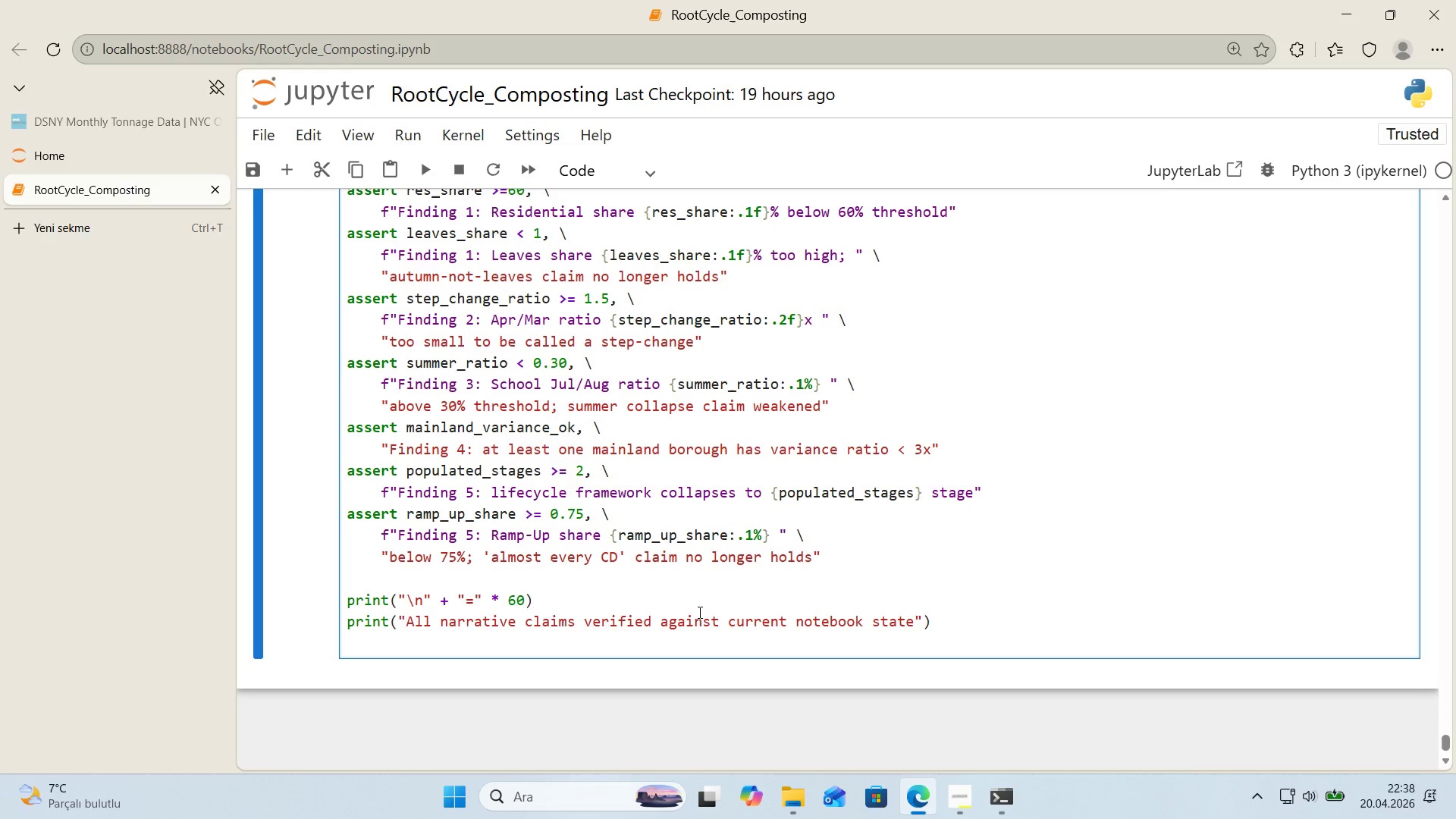 
scroll: coordinate [895, 519], scroll_direction: up, amount: 15.0
 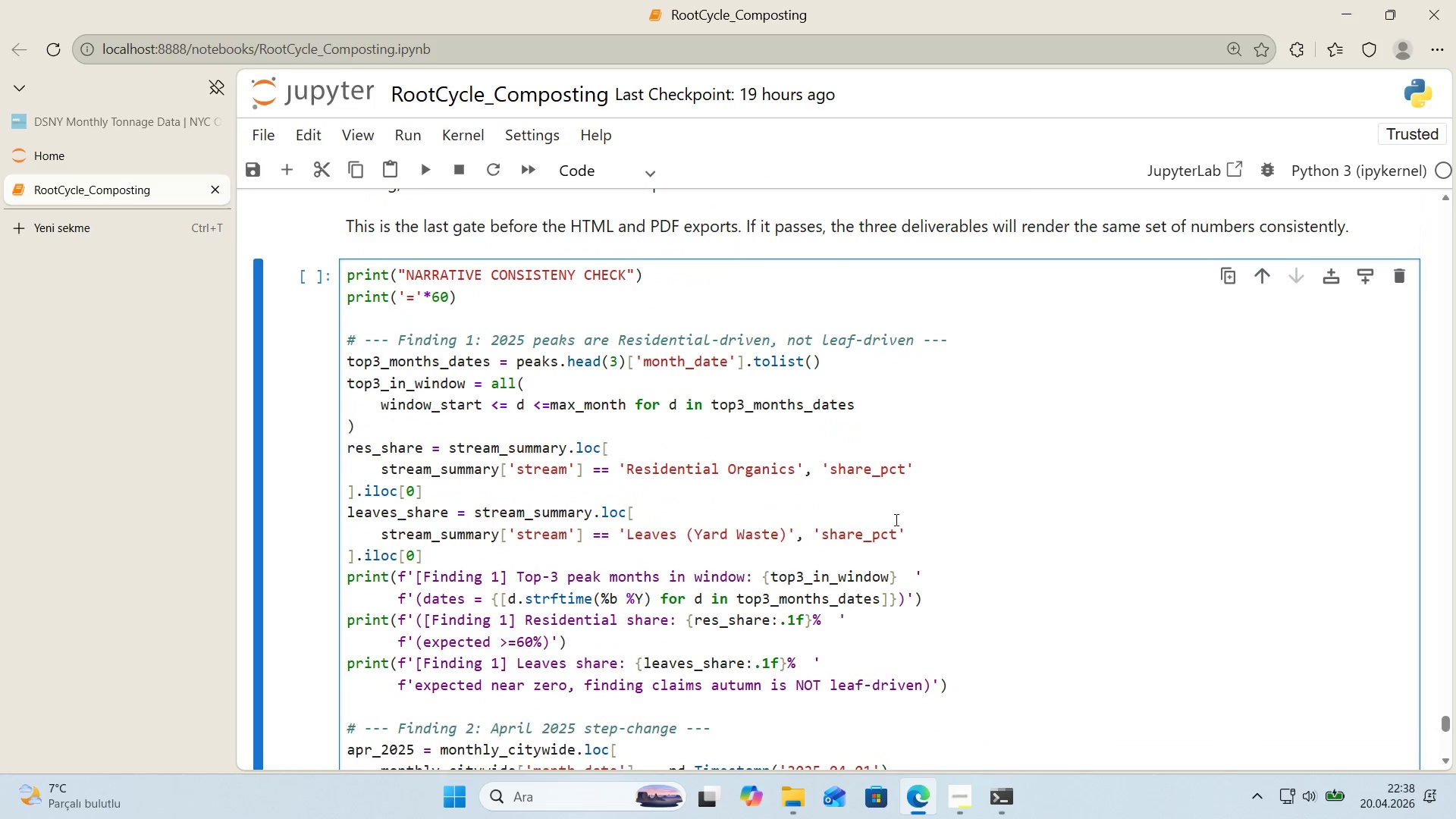 
scroll: coordinate [895, 519], scroll_direction: down, amount: 1.0
 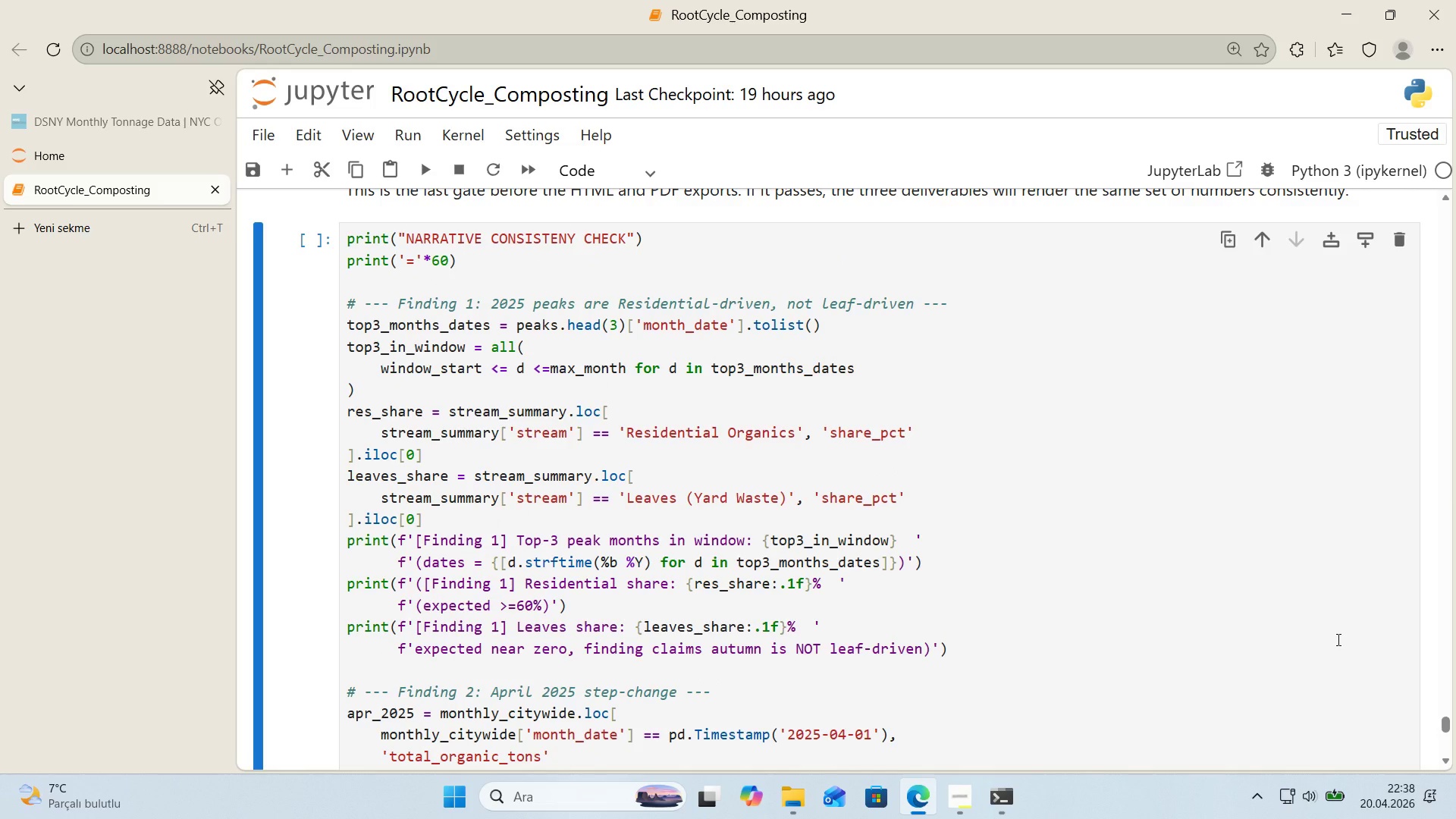 
wait(10.73)
 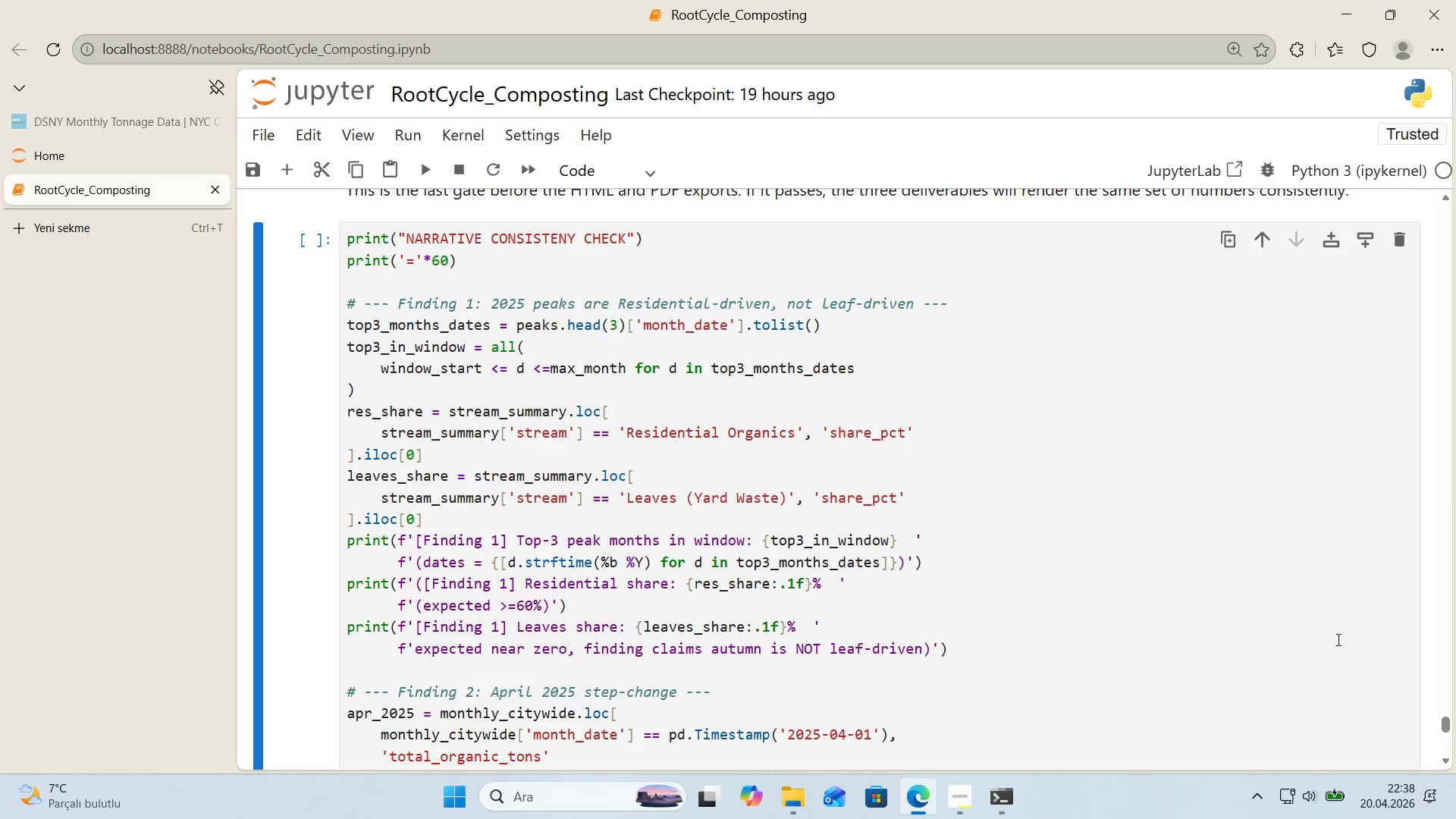 
scroll: coordinate [1286, 564], scroll_direction: down, amount: 5.0
 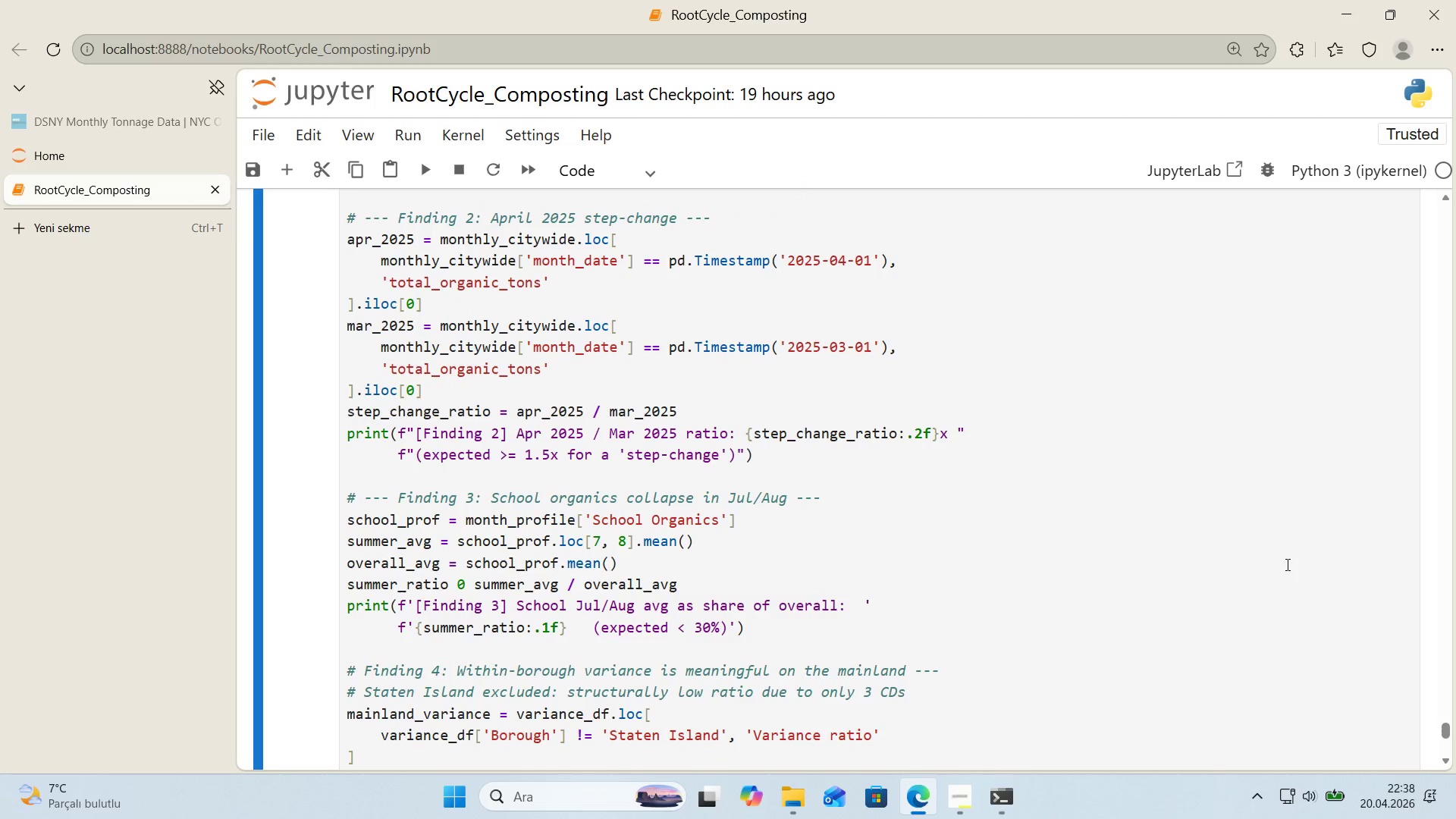 
wait(7.39)
 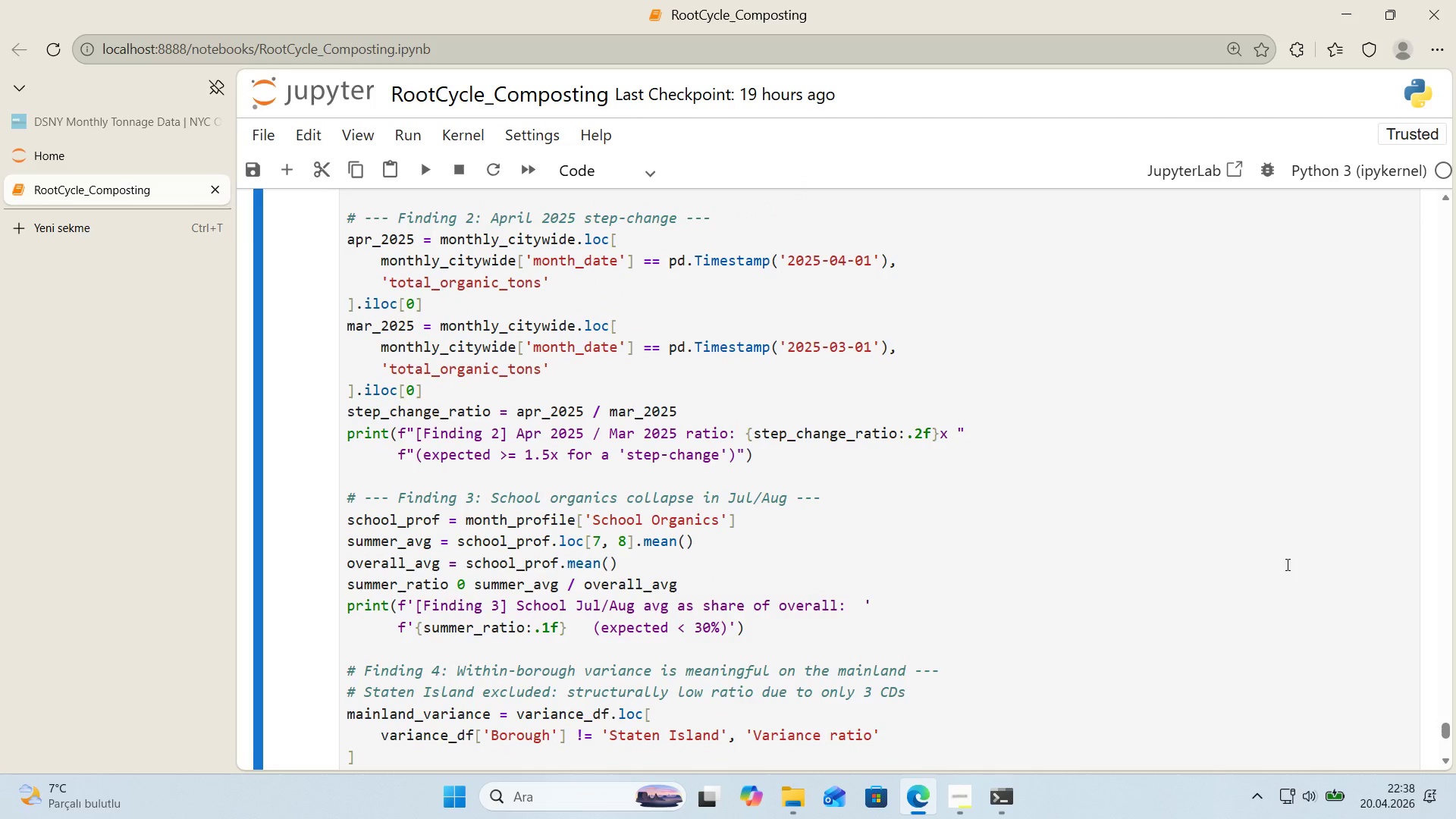 
scroll: coordinate [1301, 566], scroll_direction: down, amount: 6.0
 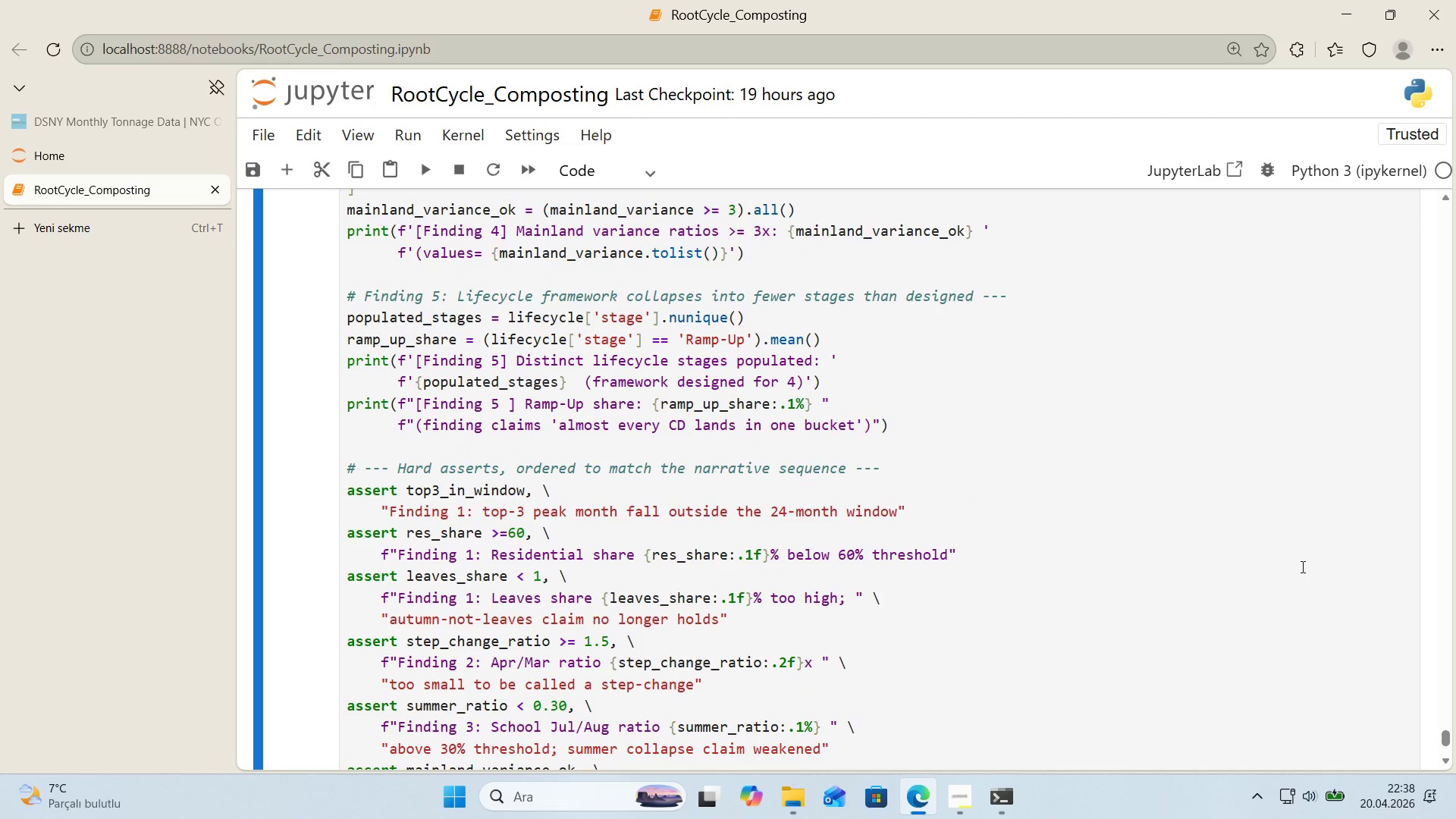 
wait(5.74)
 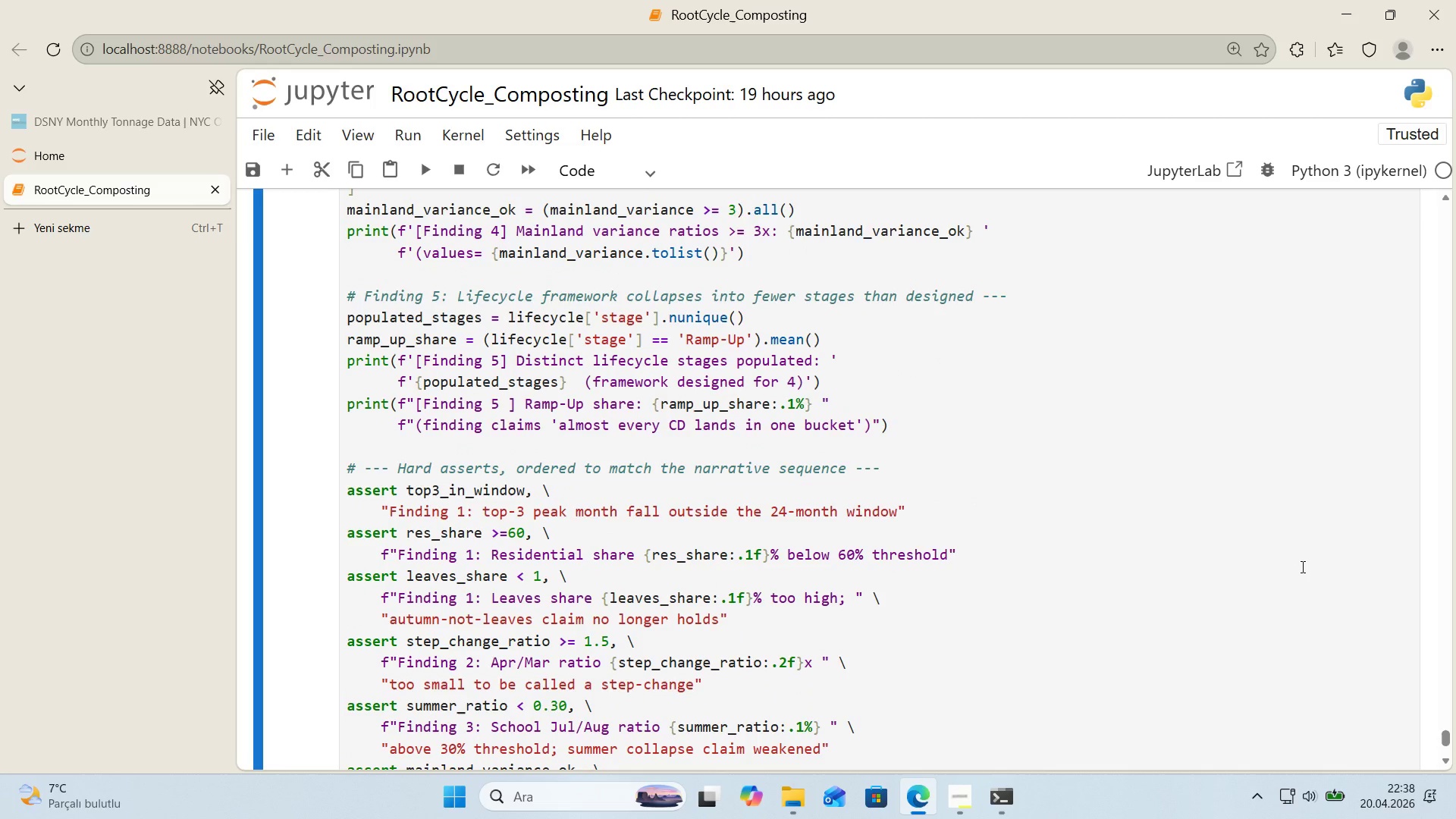 
scroll: coordinate [1294, 565], scroll_direction: down, amount: 3.0
 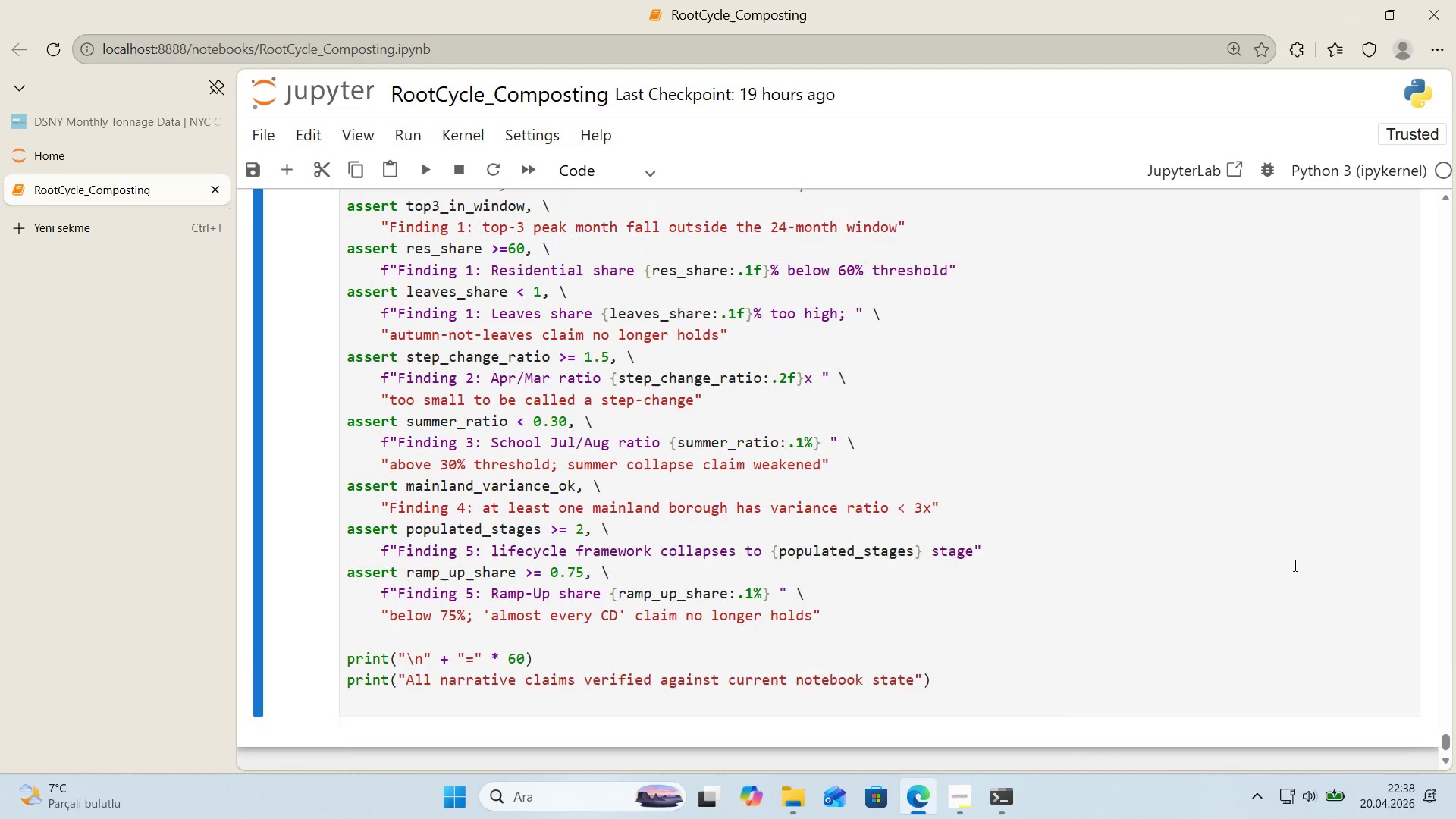 
wait(14.3)
 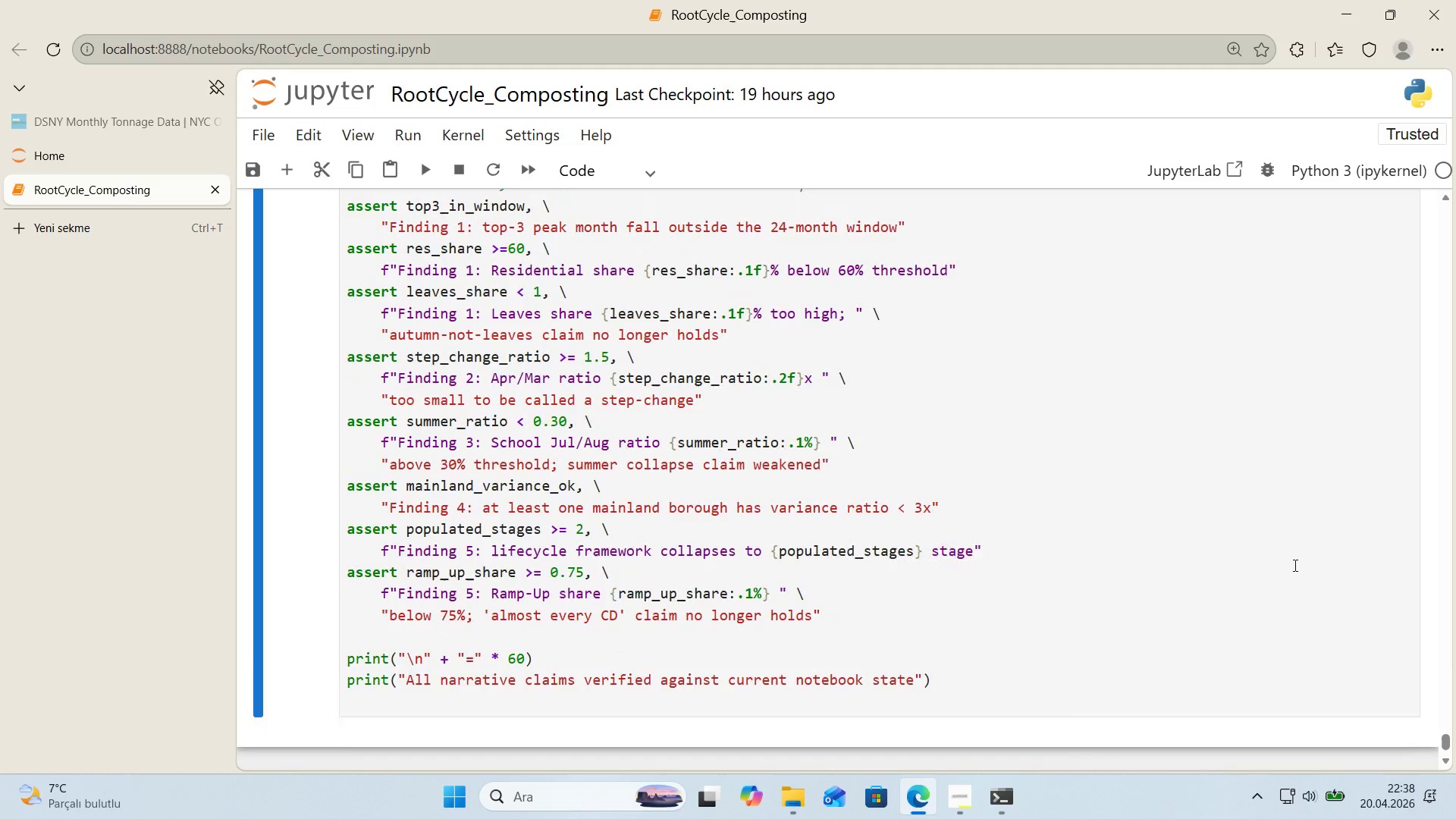 
key(ArrowDown)
 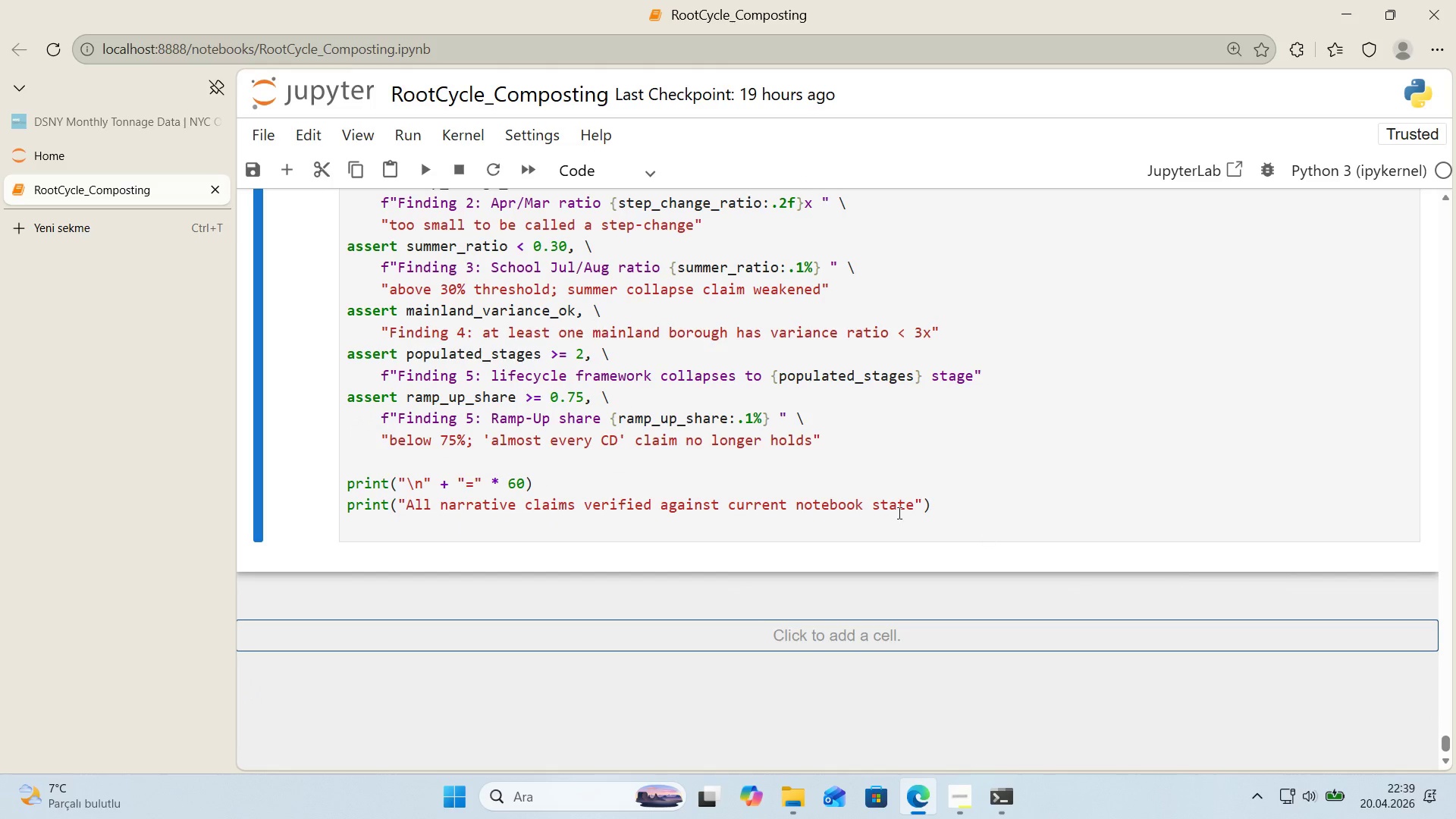 
left_click([863, 532])
 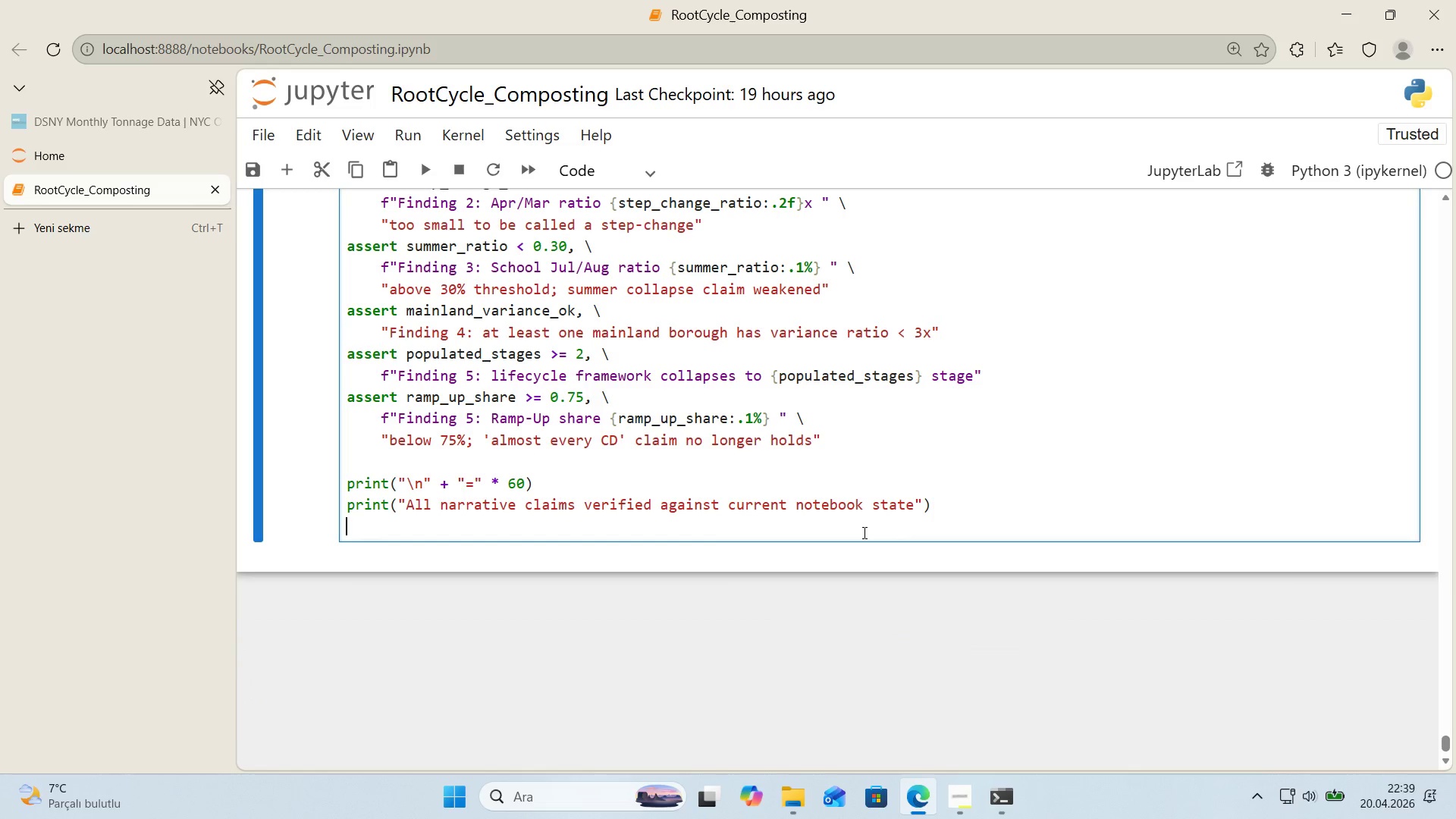 
key(Backspace)
 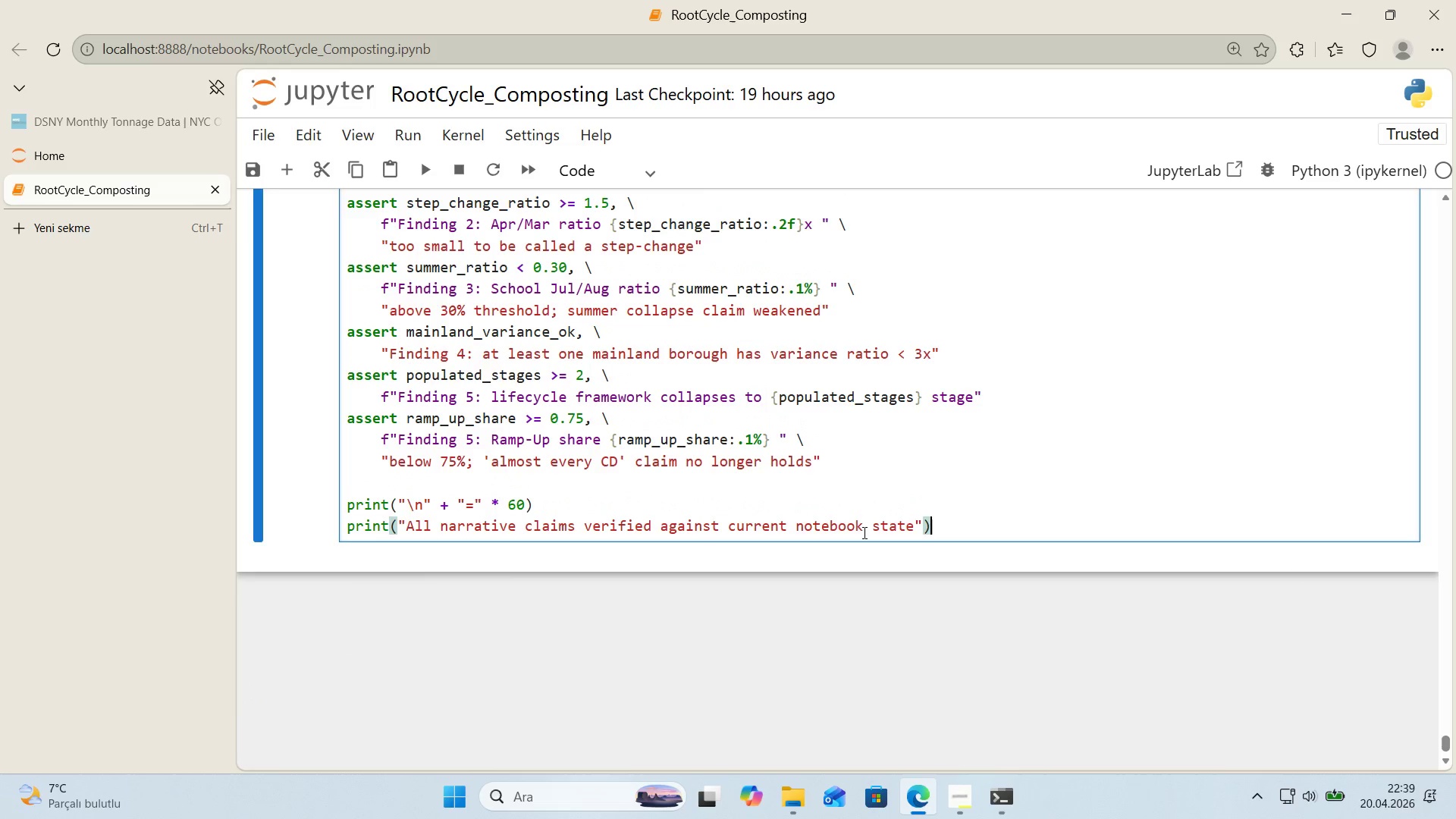 
key(Shift+Enter)
 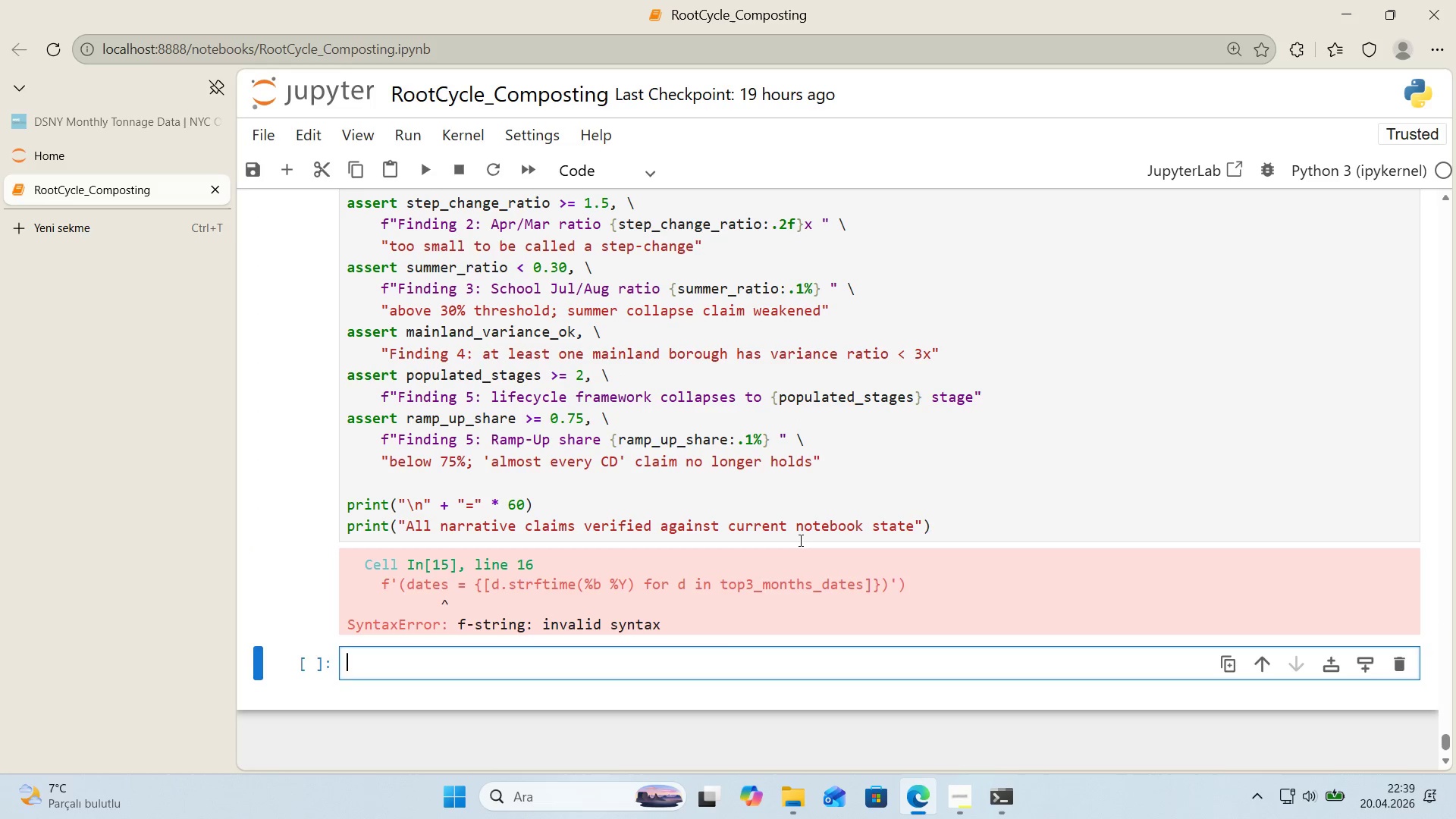 
wait(7.17)
 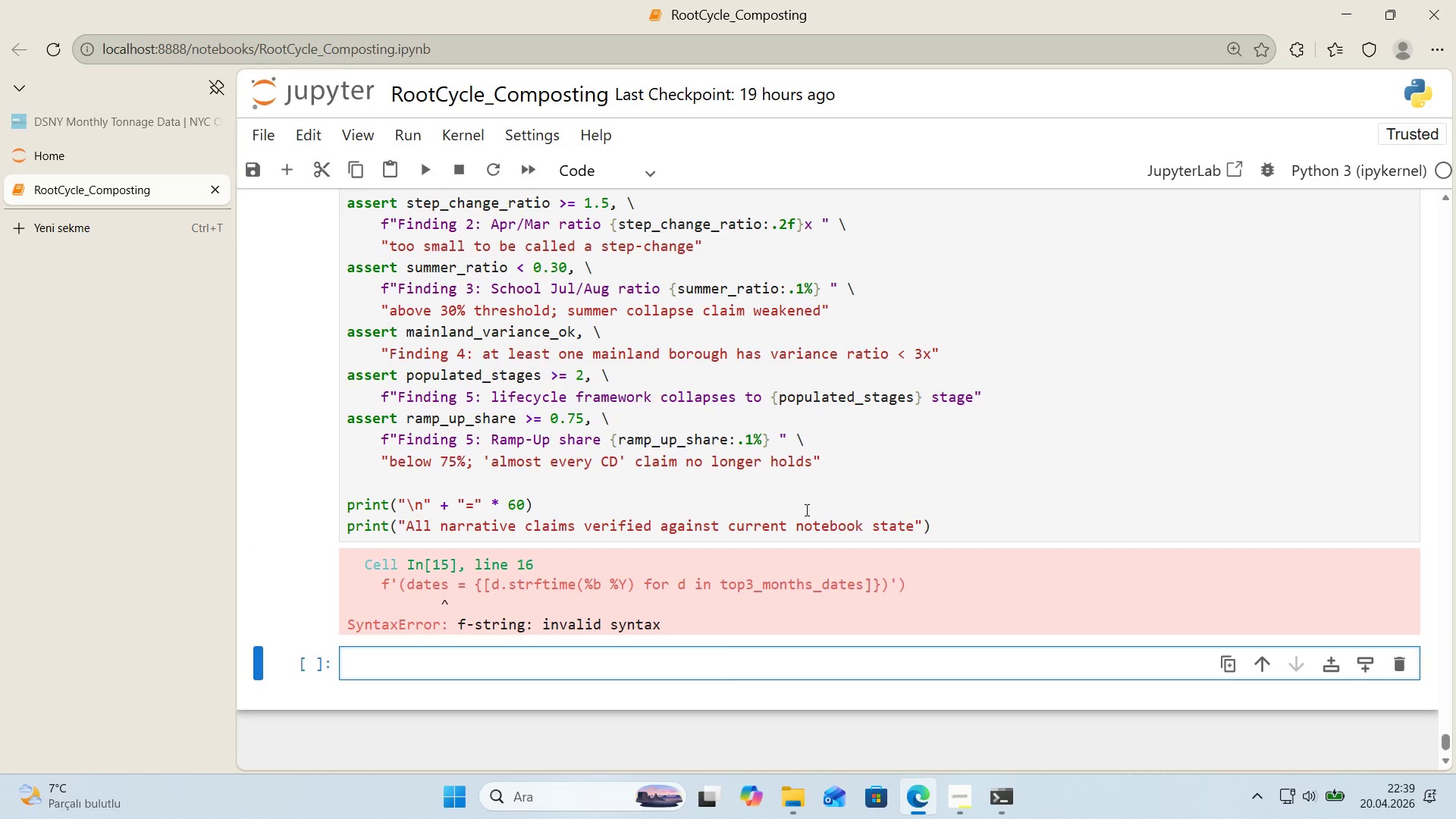 
scroll: coordinate [453, 513], scroll_direction: up, amount: 5.0
 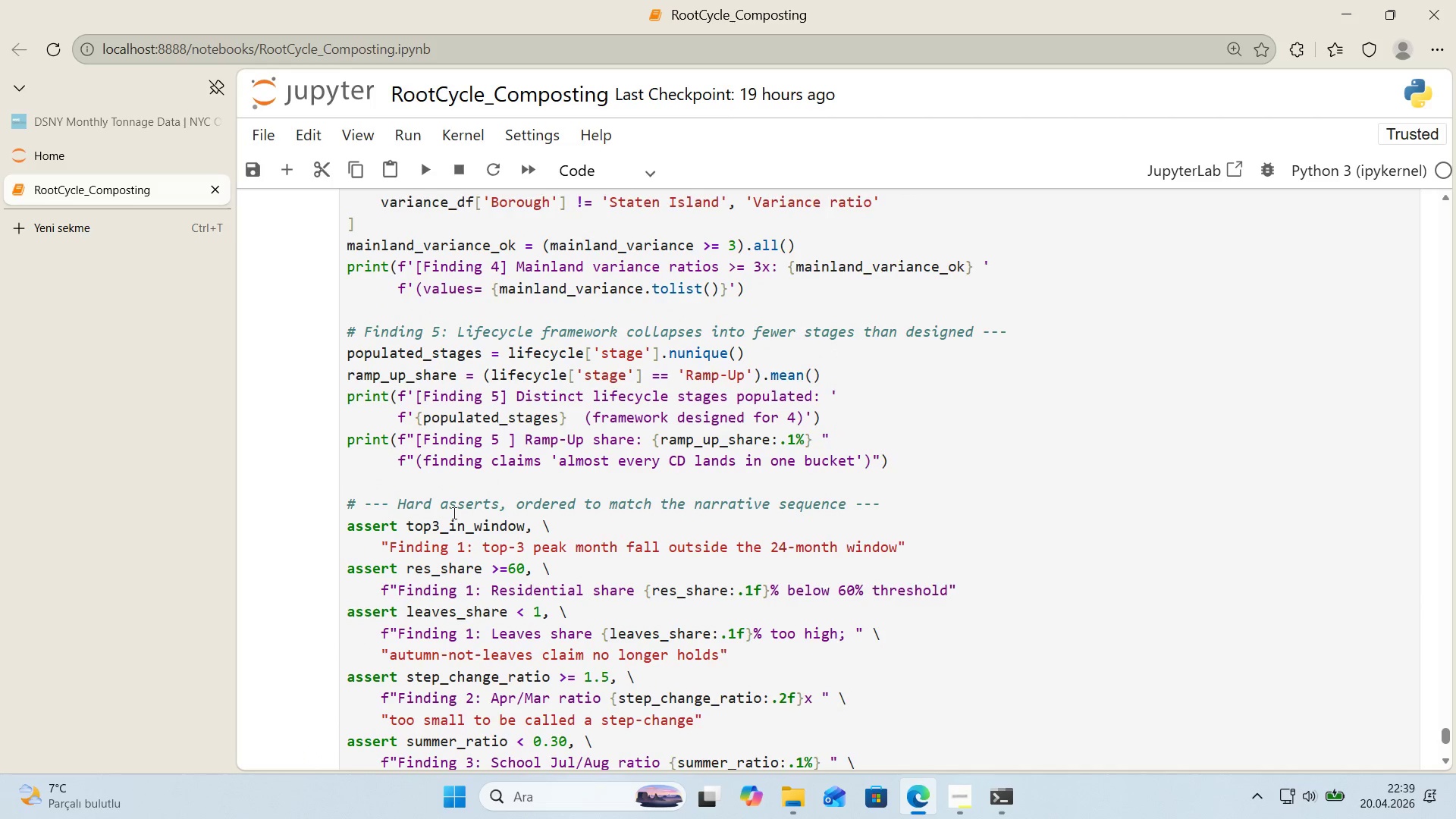 
scroll: coordinate [451, 513], scroll_direction: down, amount: 7.0
 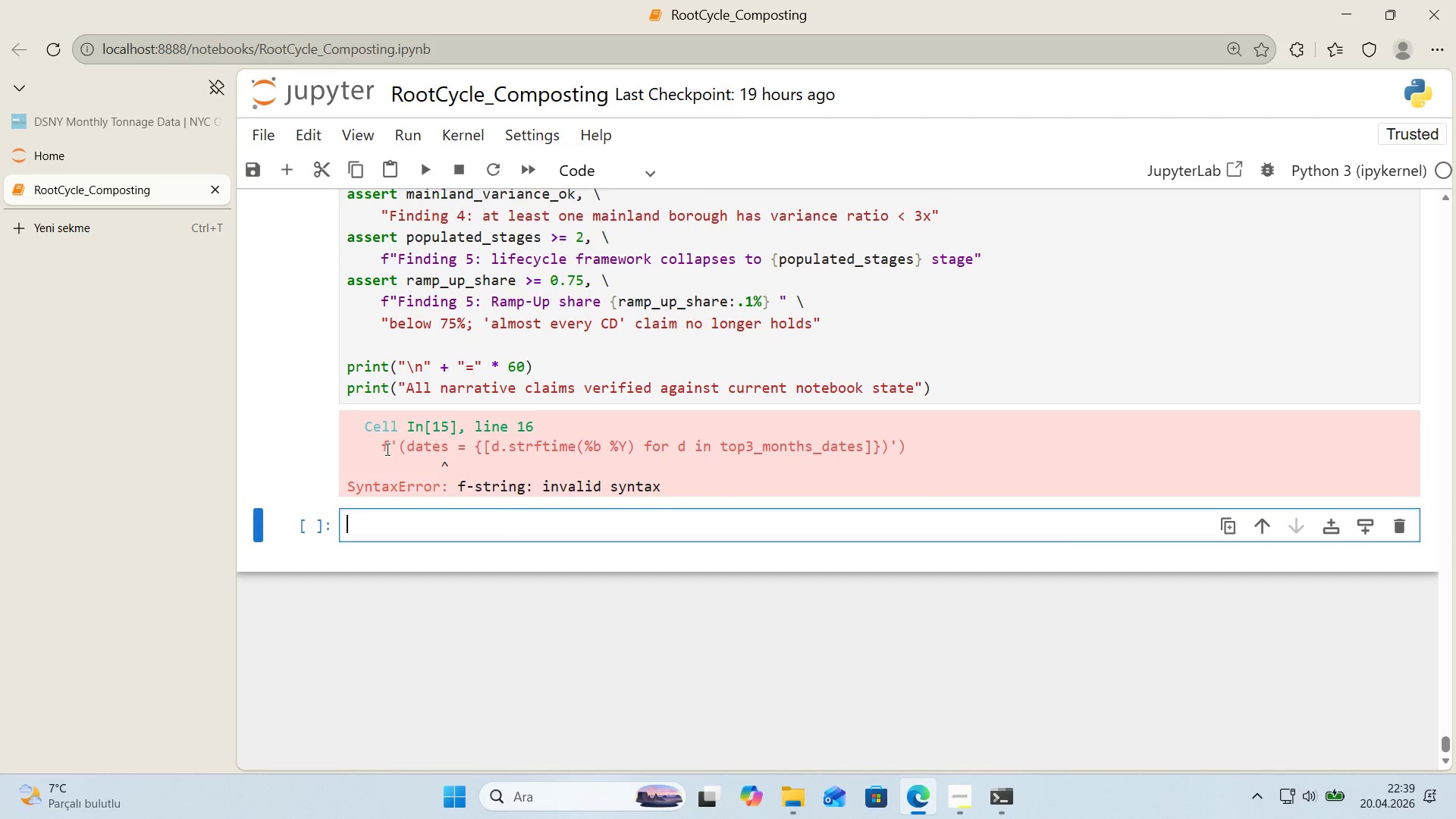 
left_click_drag(start_coordinate=[382, 450], to_coordinate=[907, 453])
 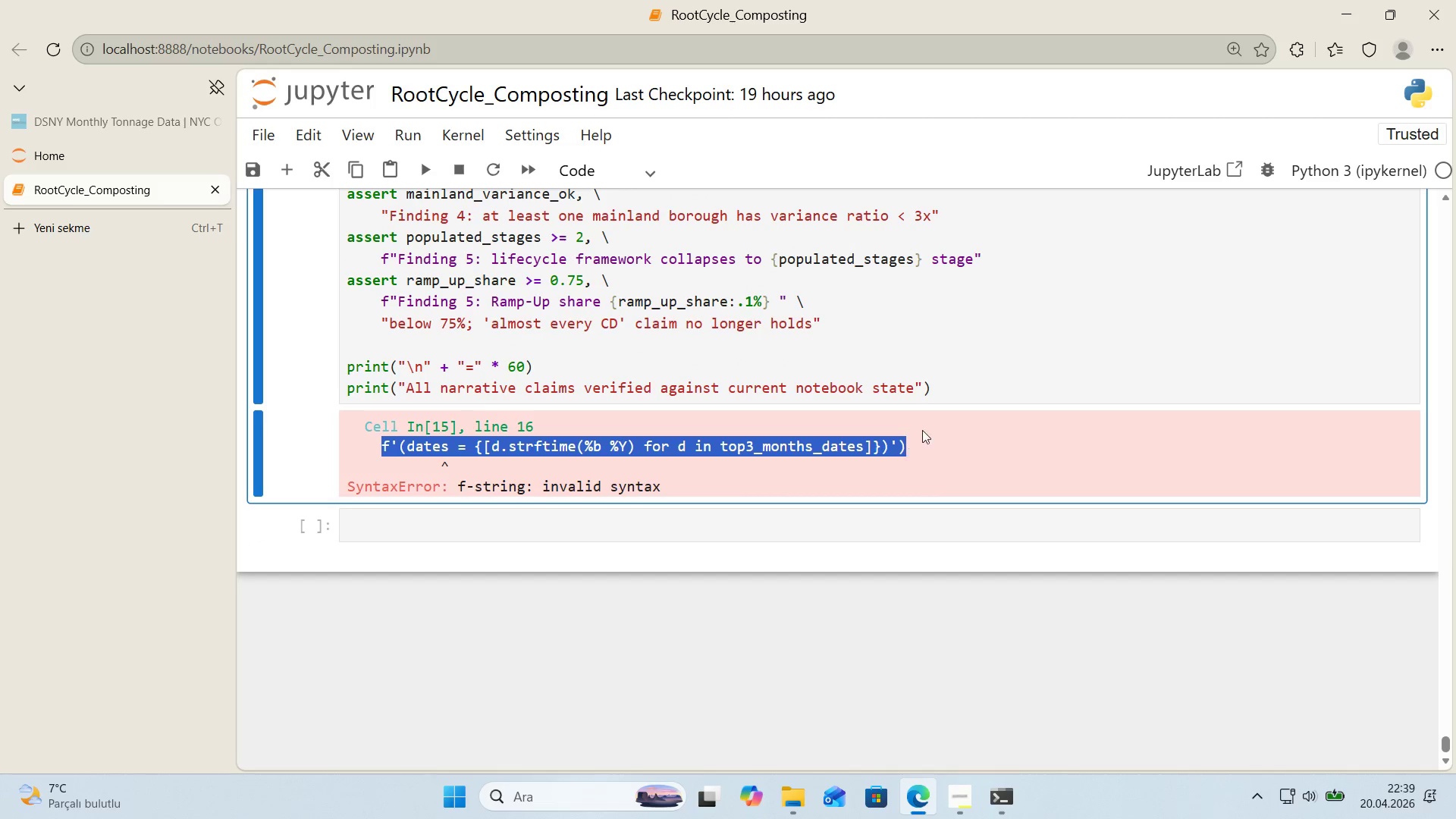 
key(Control+ControlLeft)
 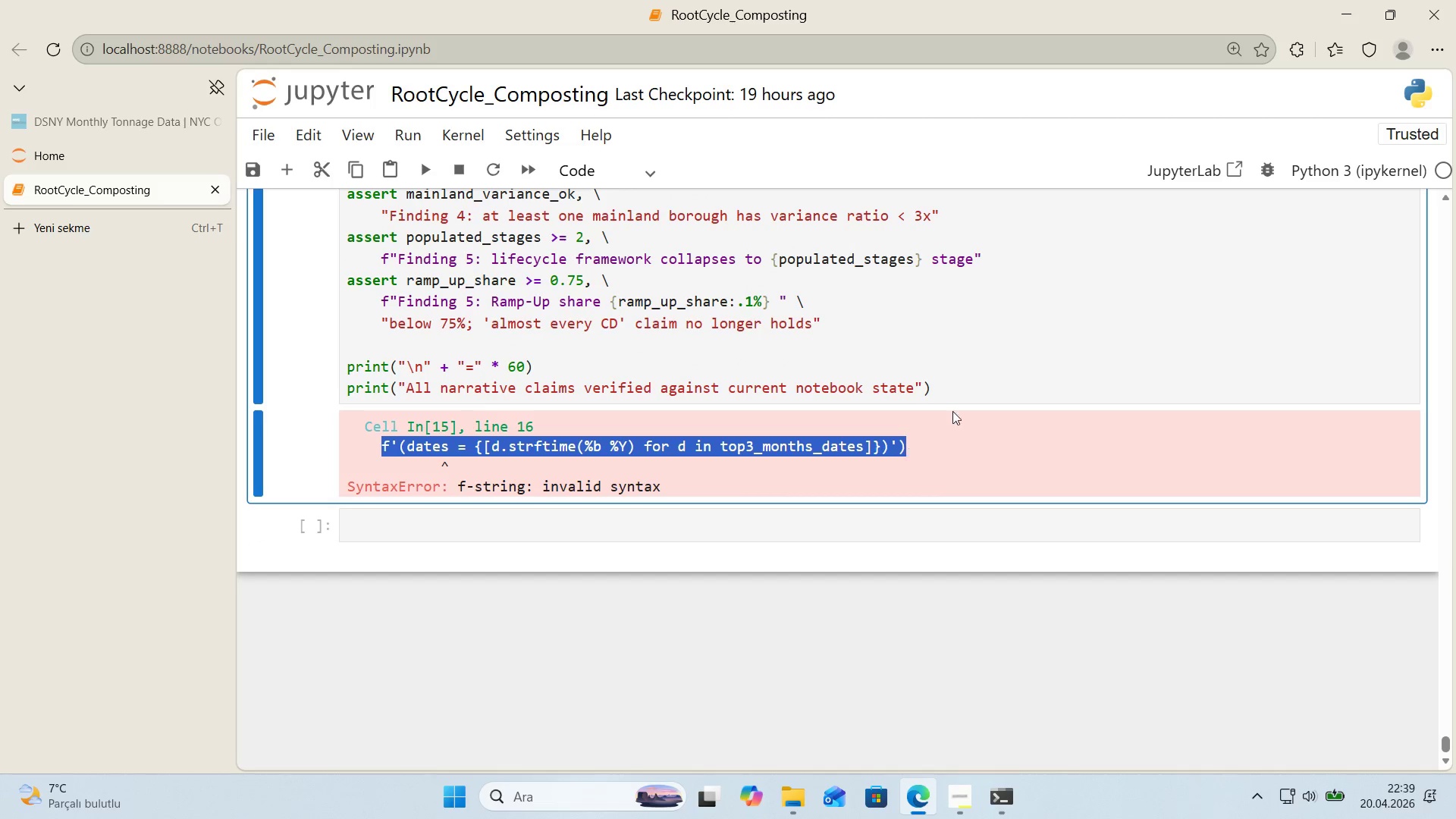 
key(Control+C)
 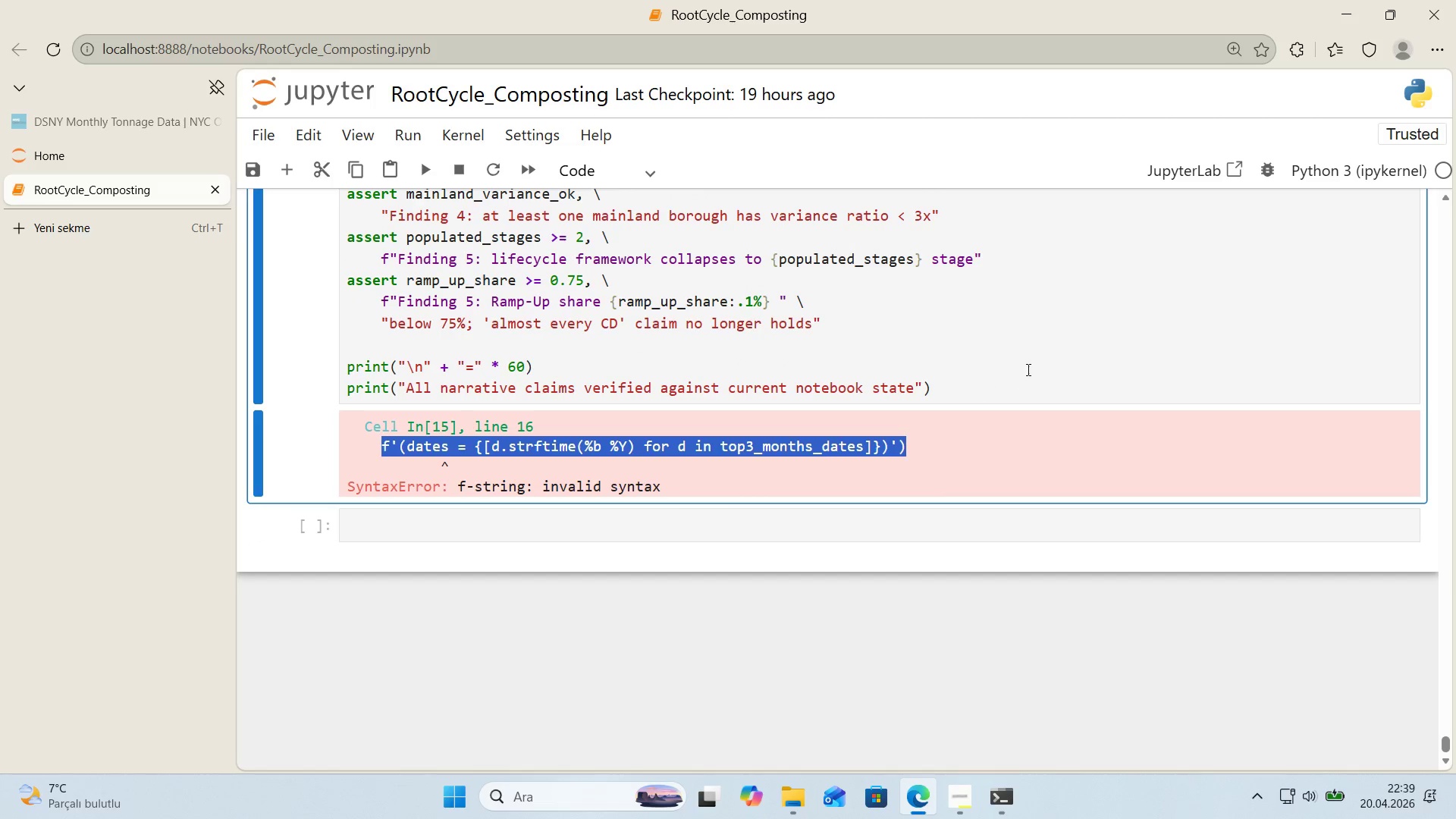 
left_click([1027, 369])
 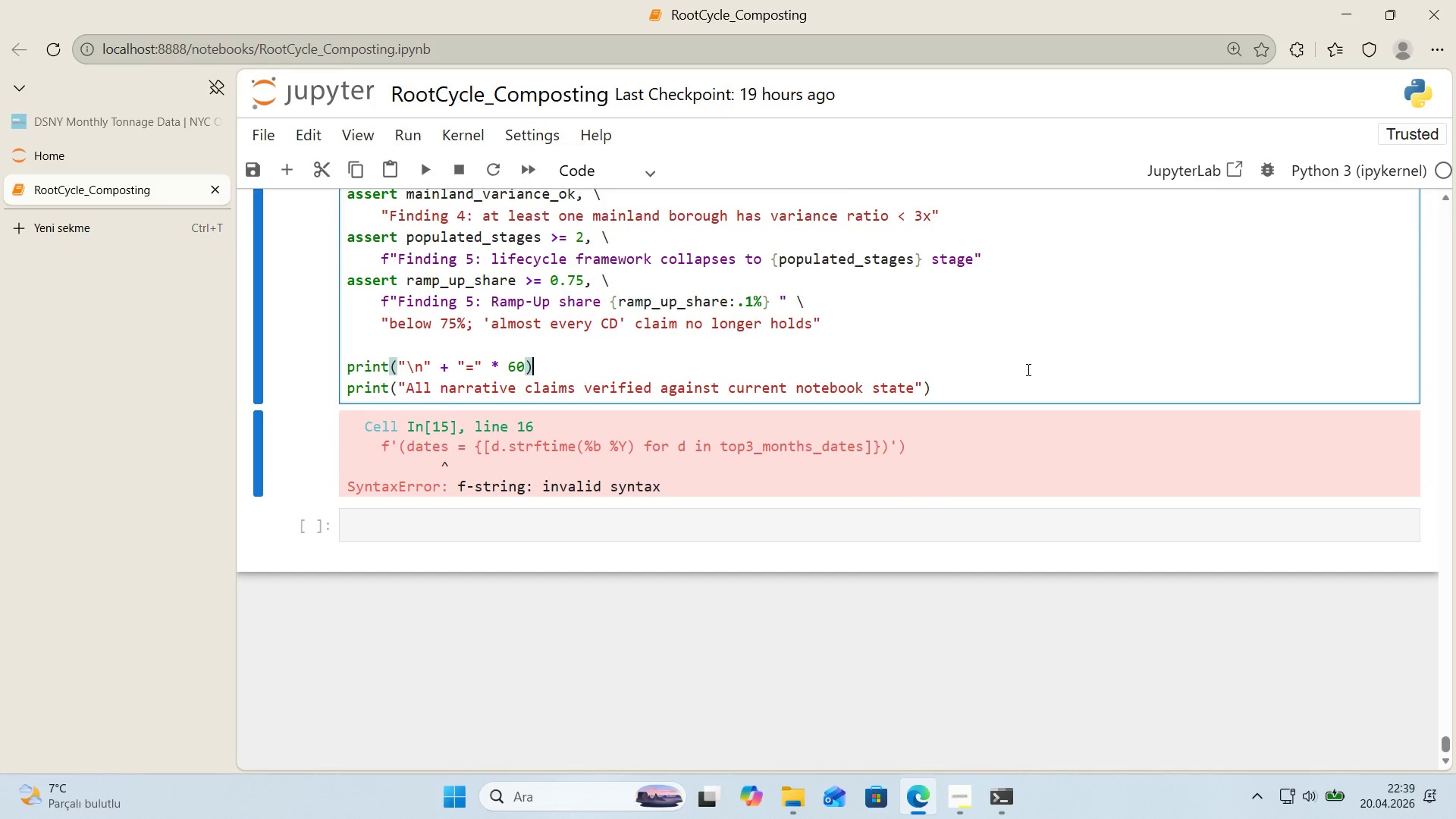 
key(Control+ControlLeft)
 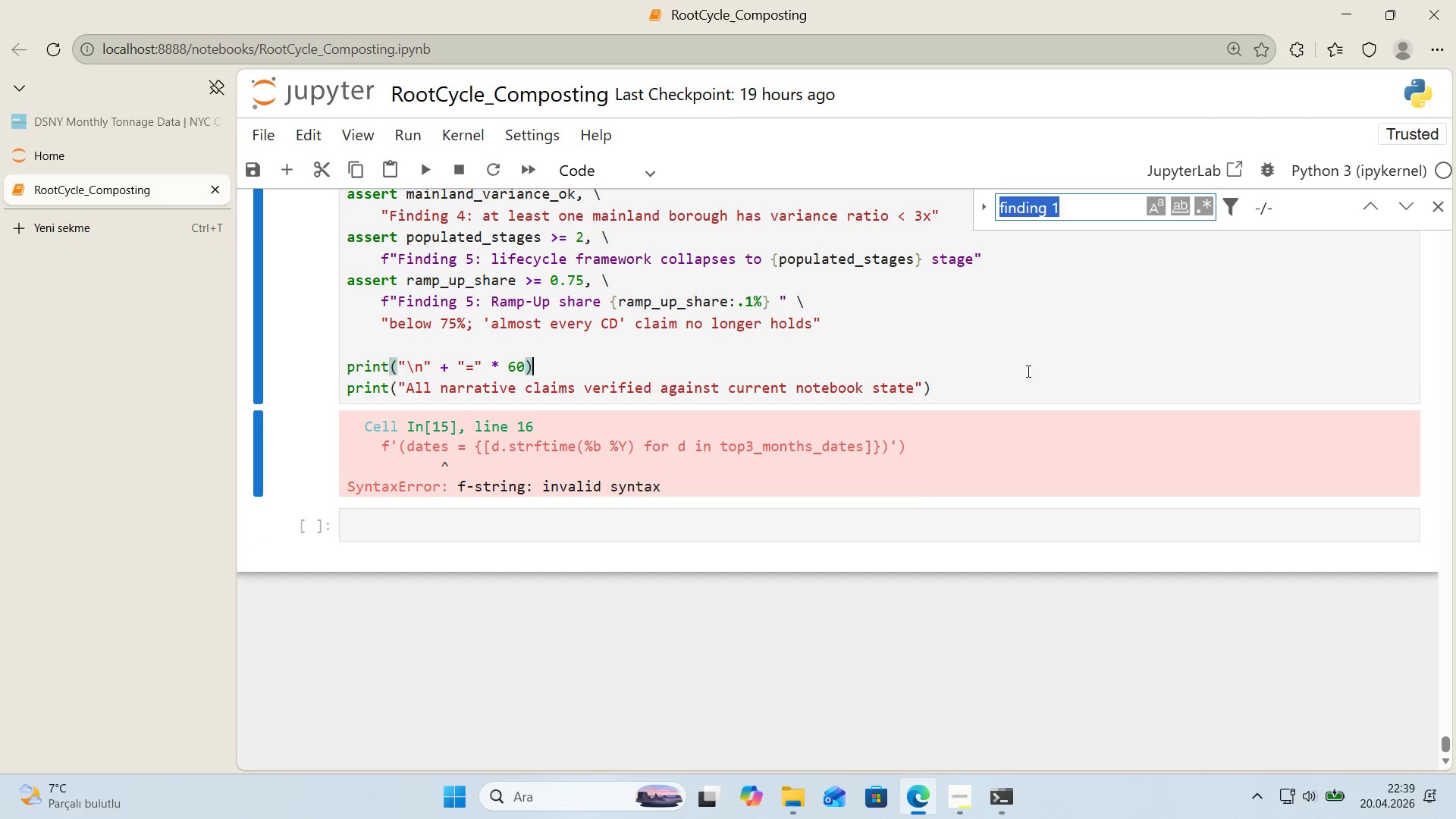 
key(Control+F)
 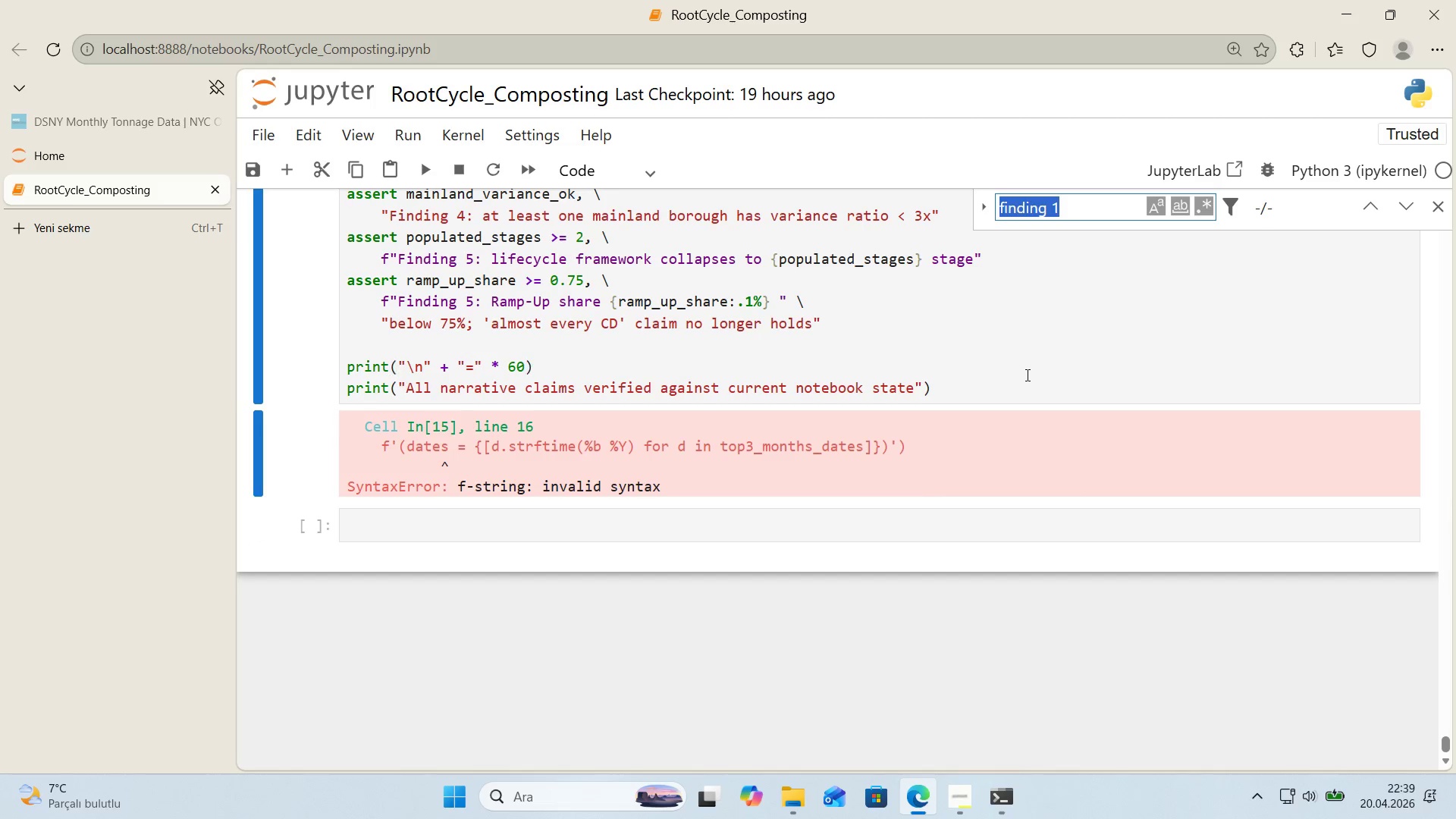 
key(Control+ControlLeft)
 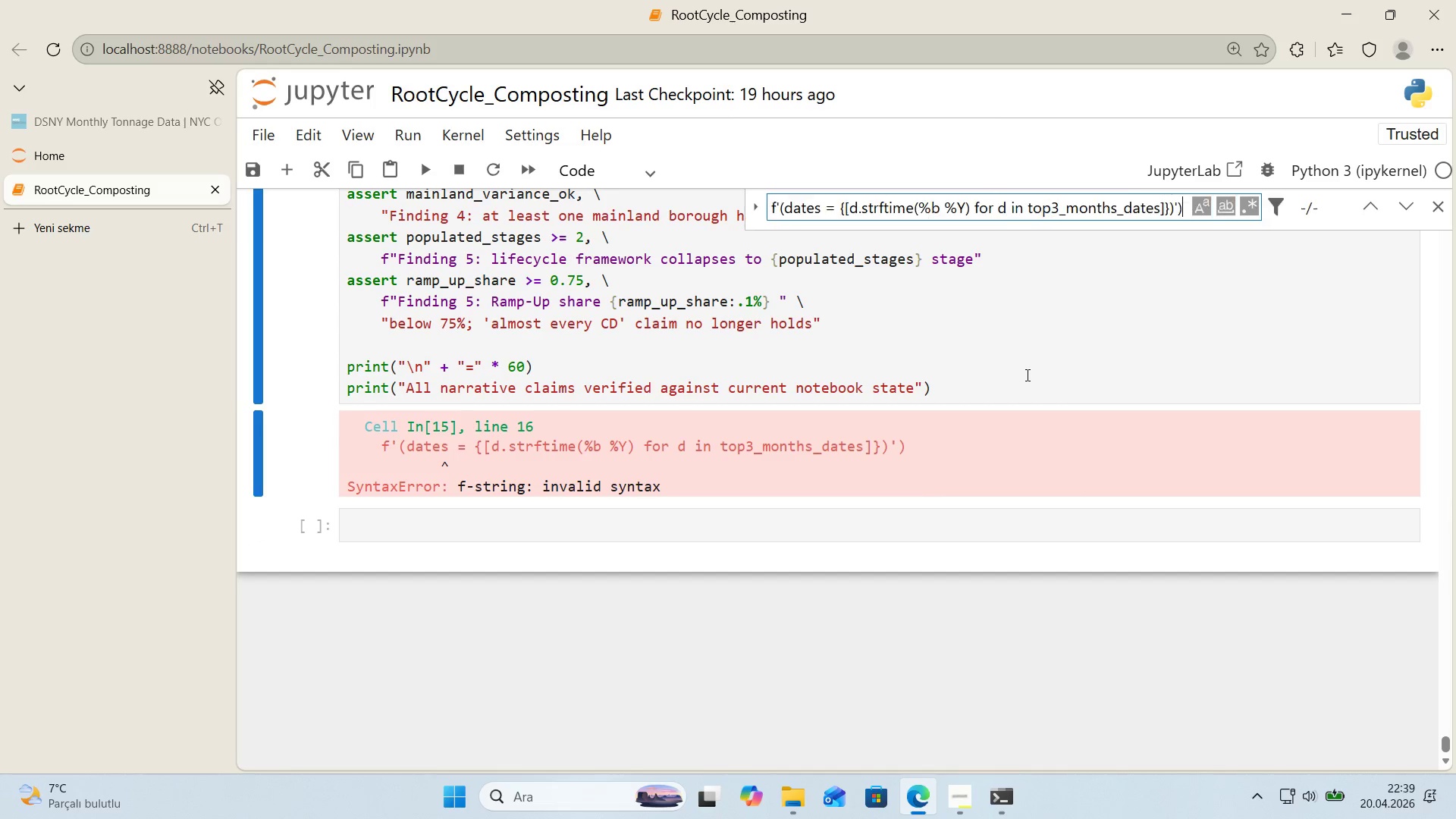 
key(Control+V)
 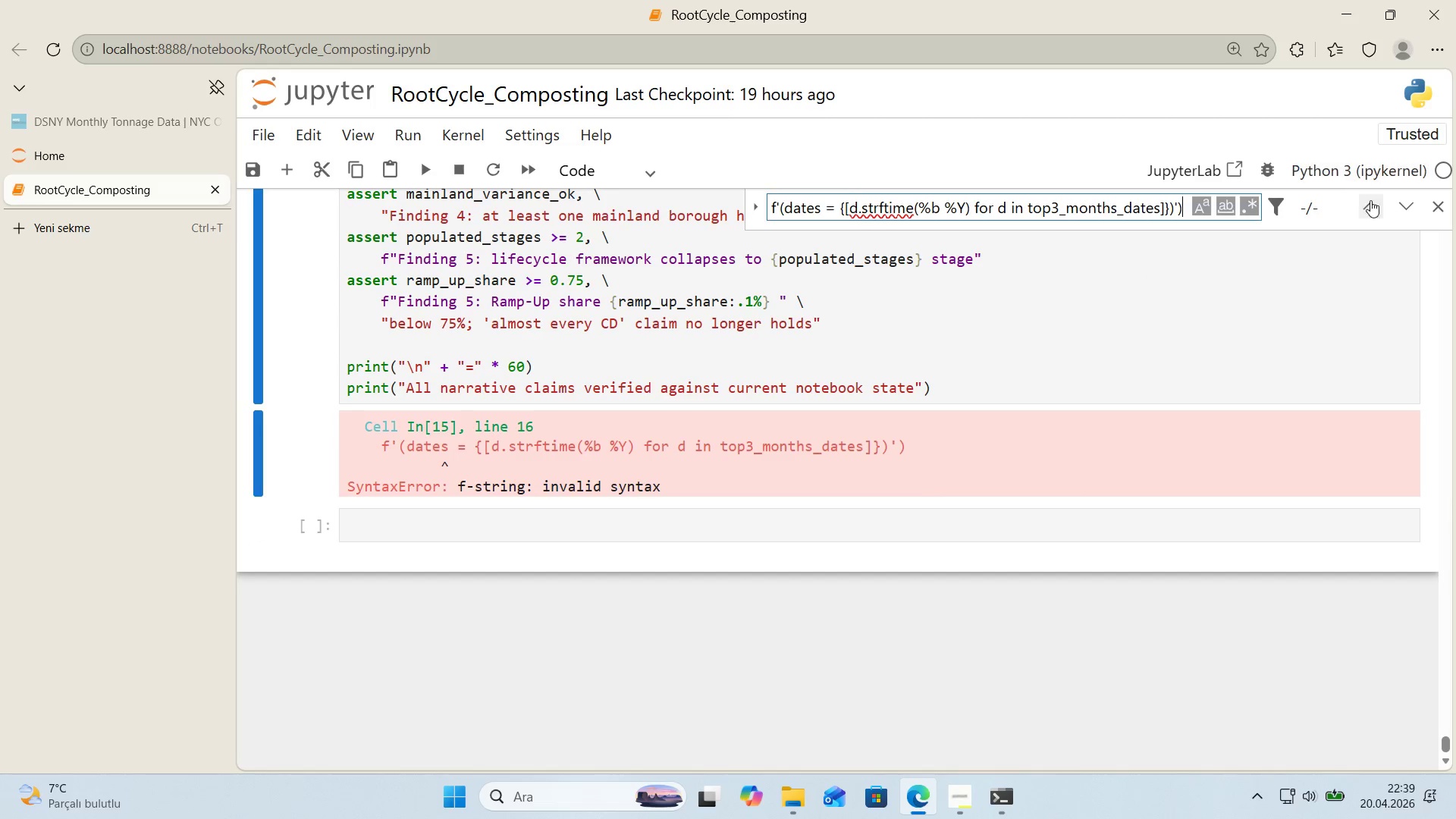 
left_click([1367, 209])
 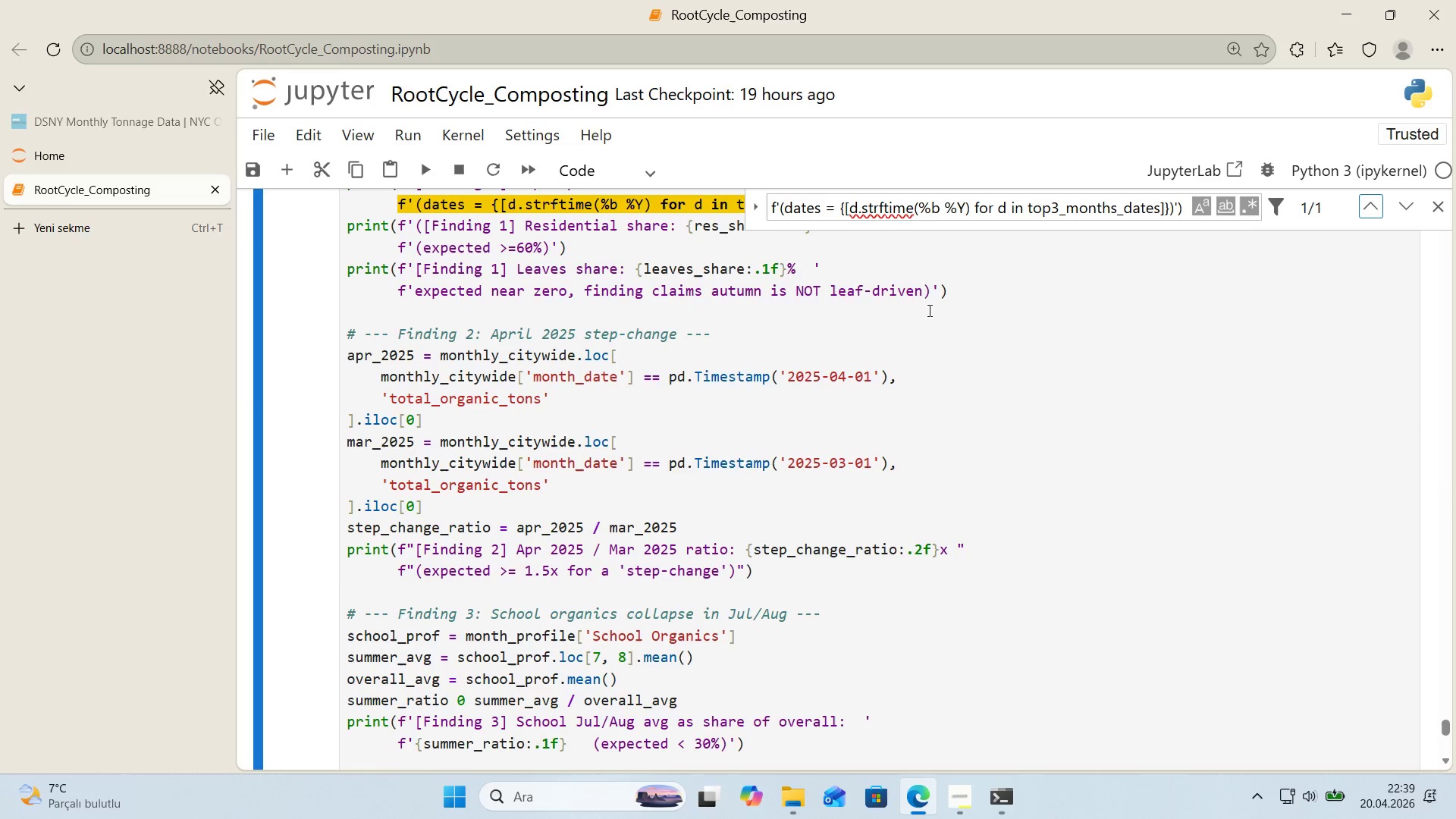 
scroll: coordinate [861, 321], scroll_direction: up, amount: 1.0
 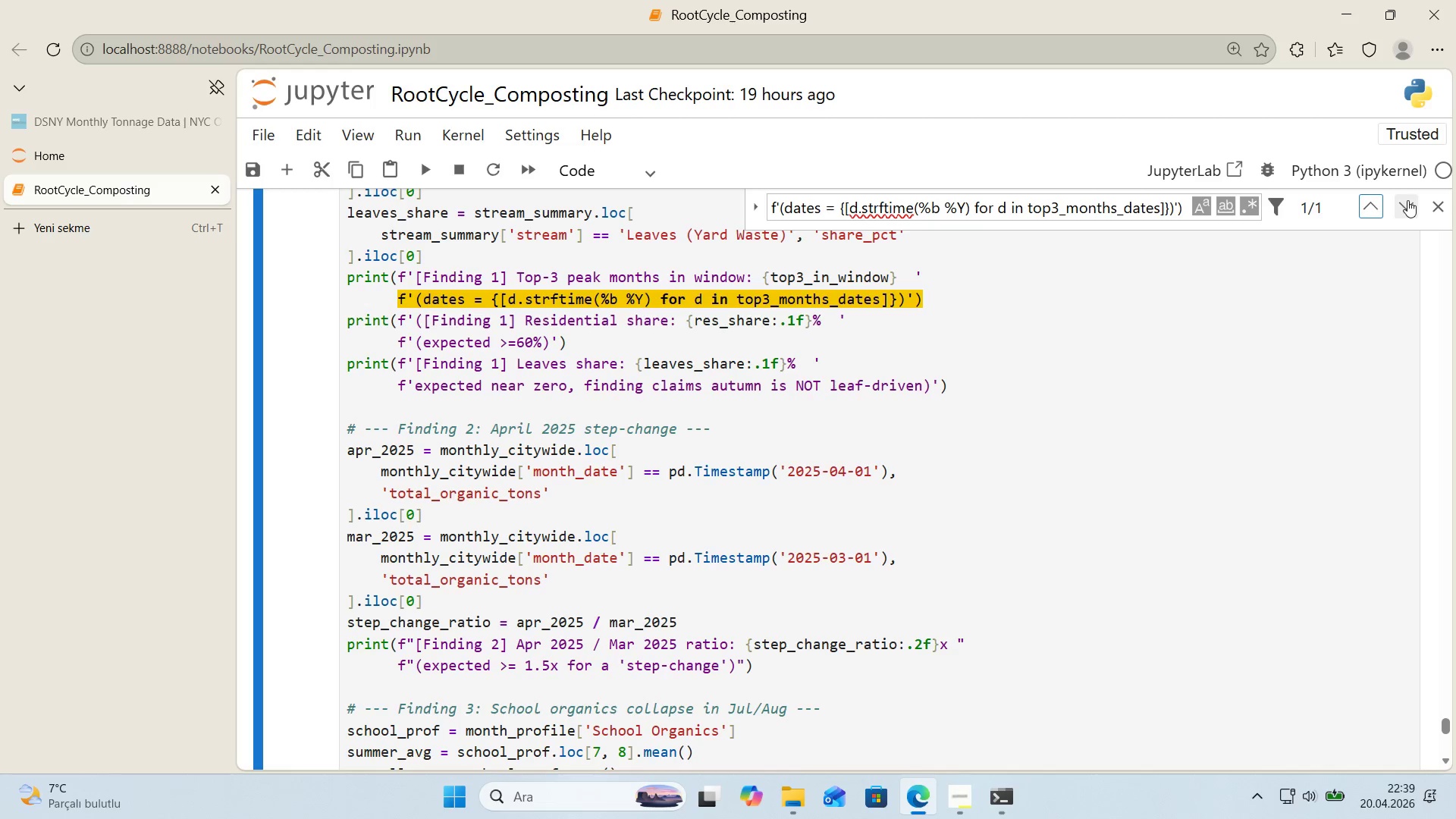 
left_click([1434, 209])
 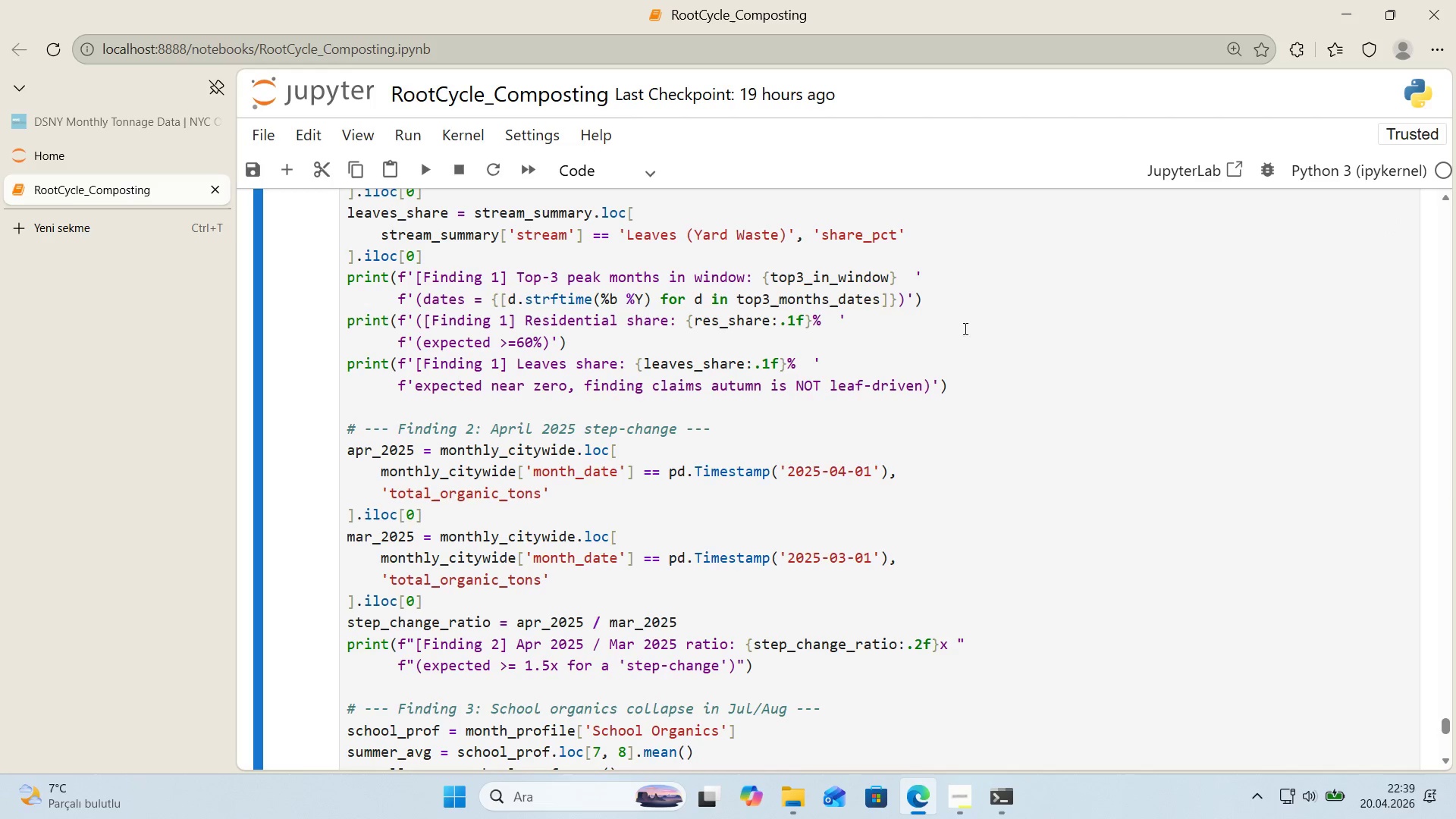 
left_click([950, 301])
 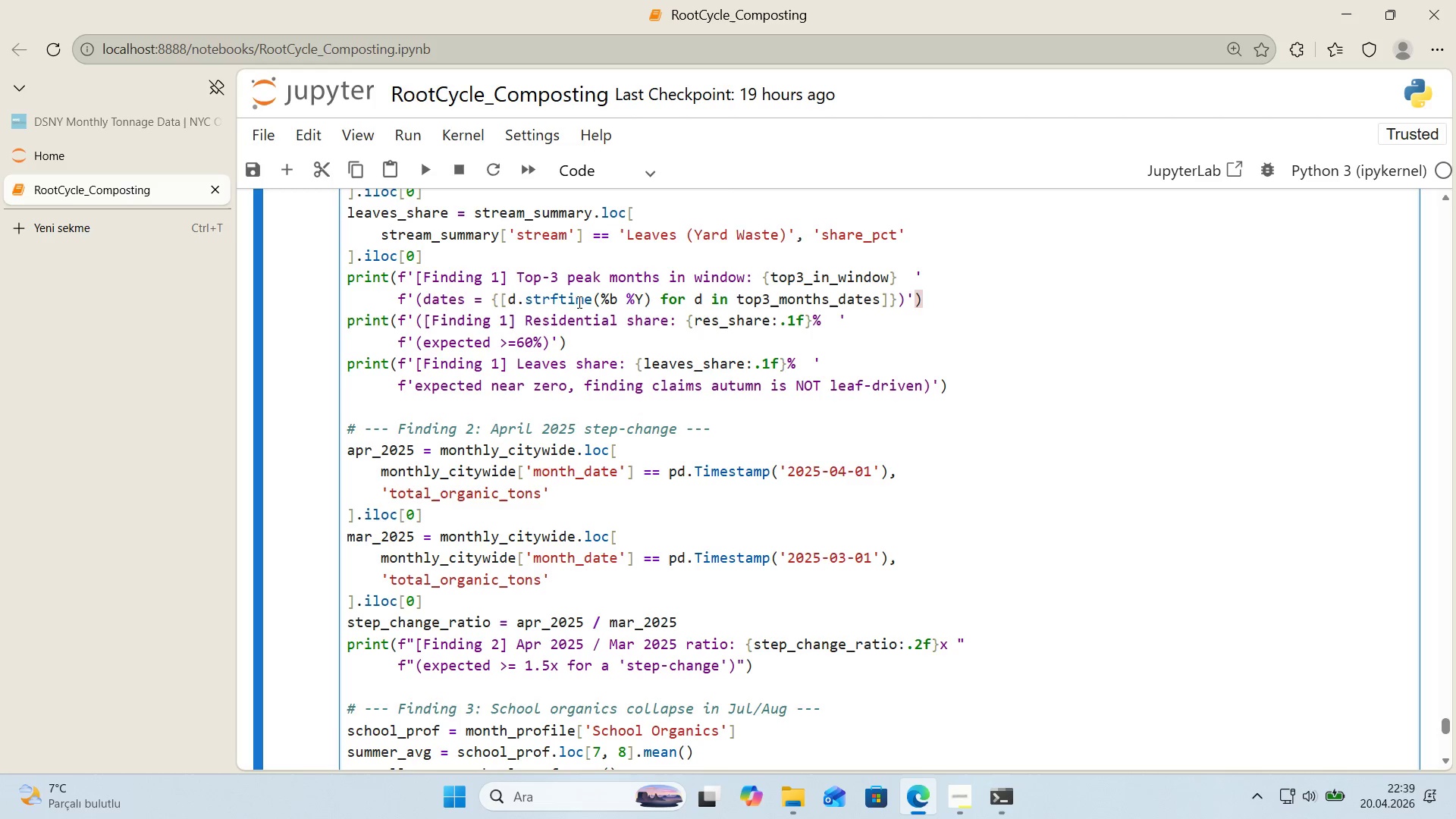 
wait(29.62)
 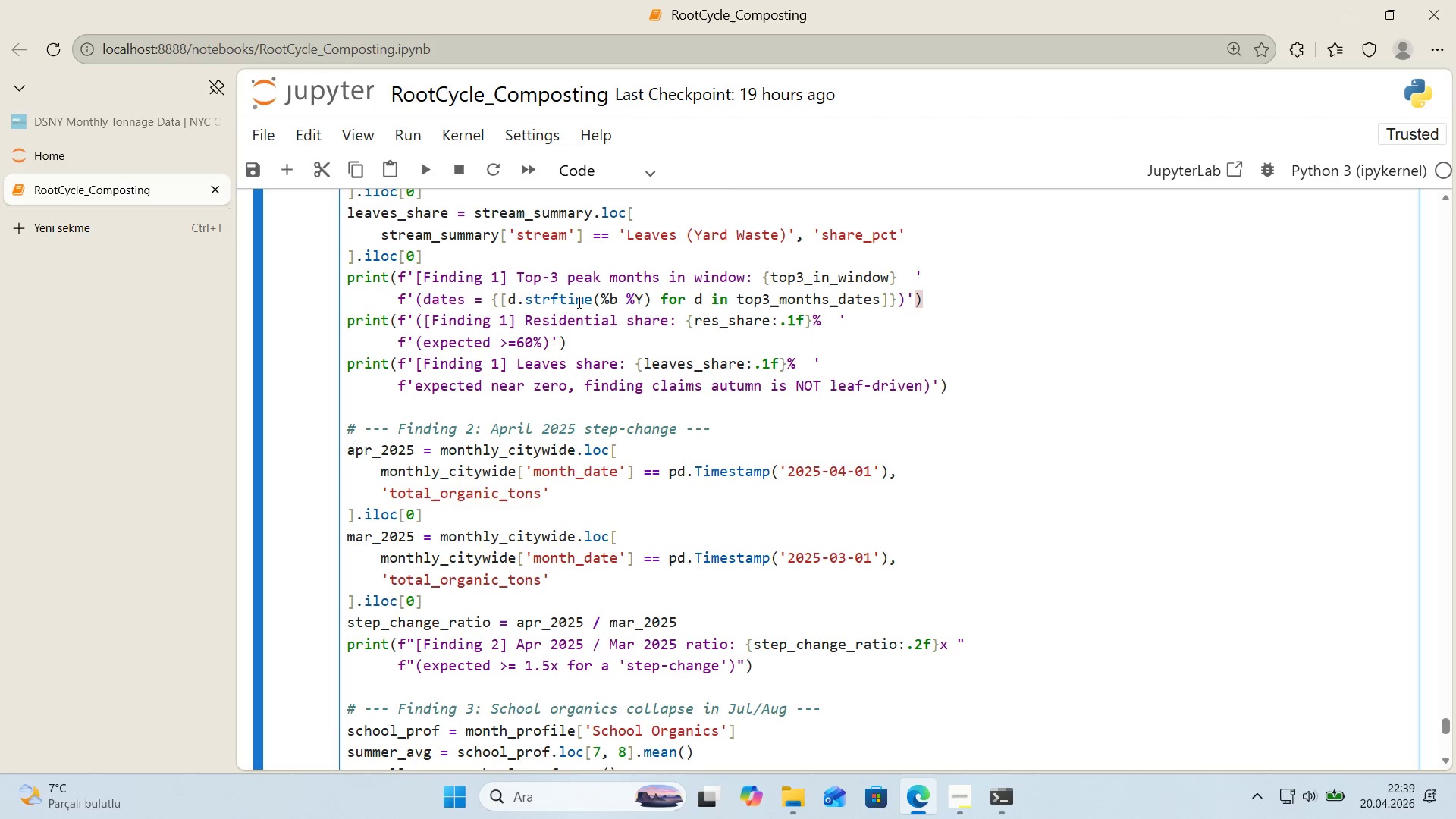 
key(Backquote)
 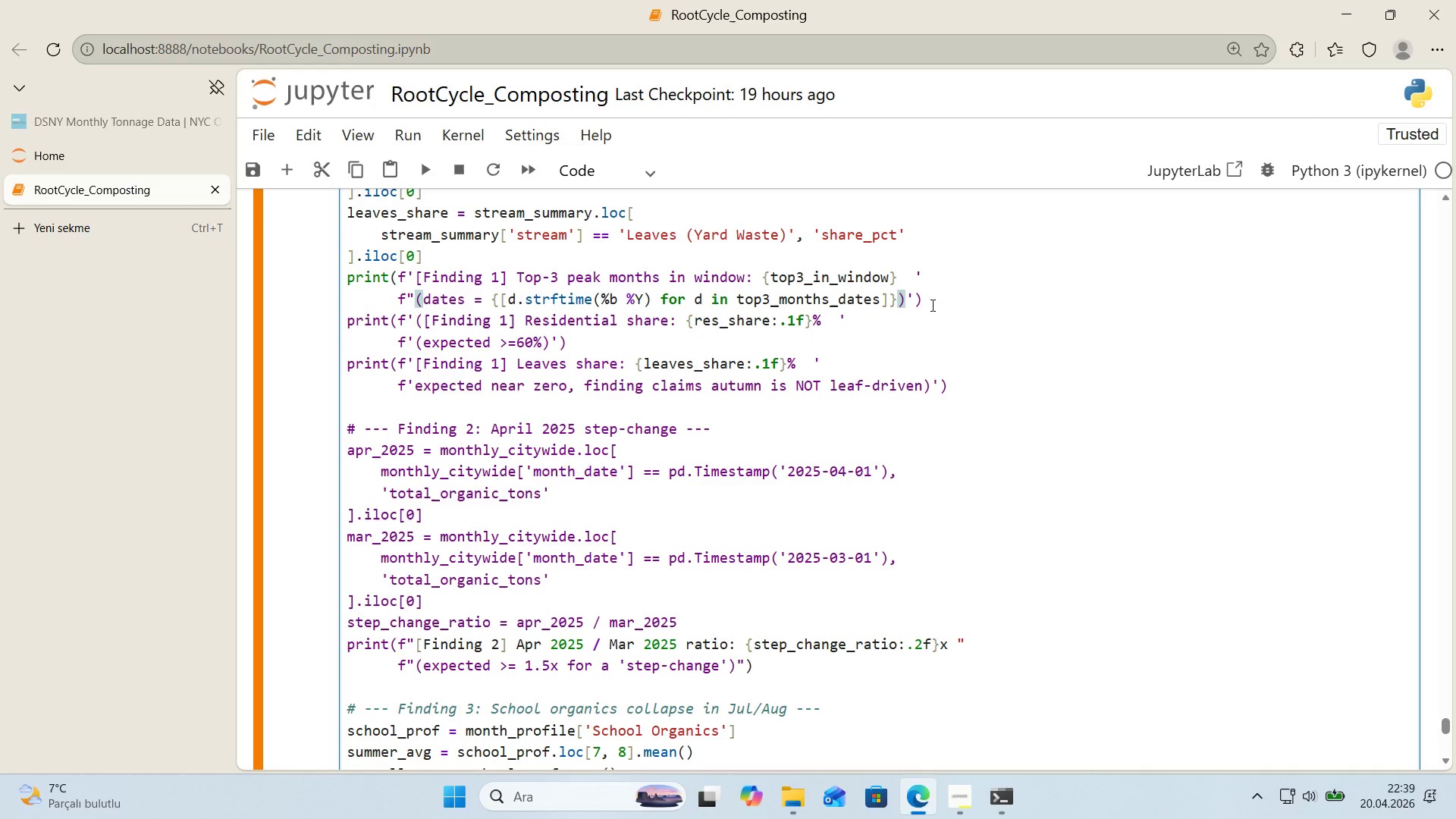 
left_click_drag(start_coordinate=[912, 302], to_coordinate=[908, 303])
 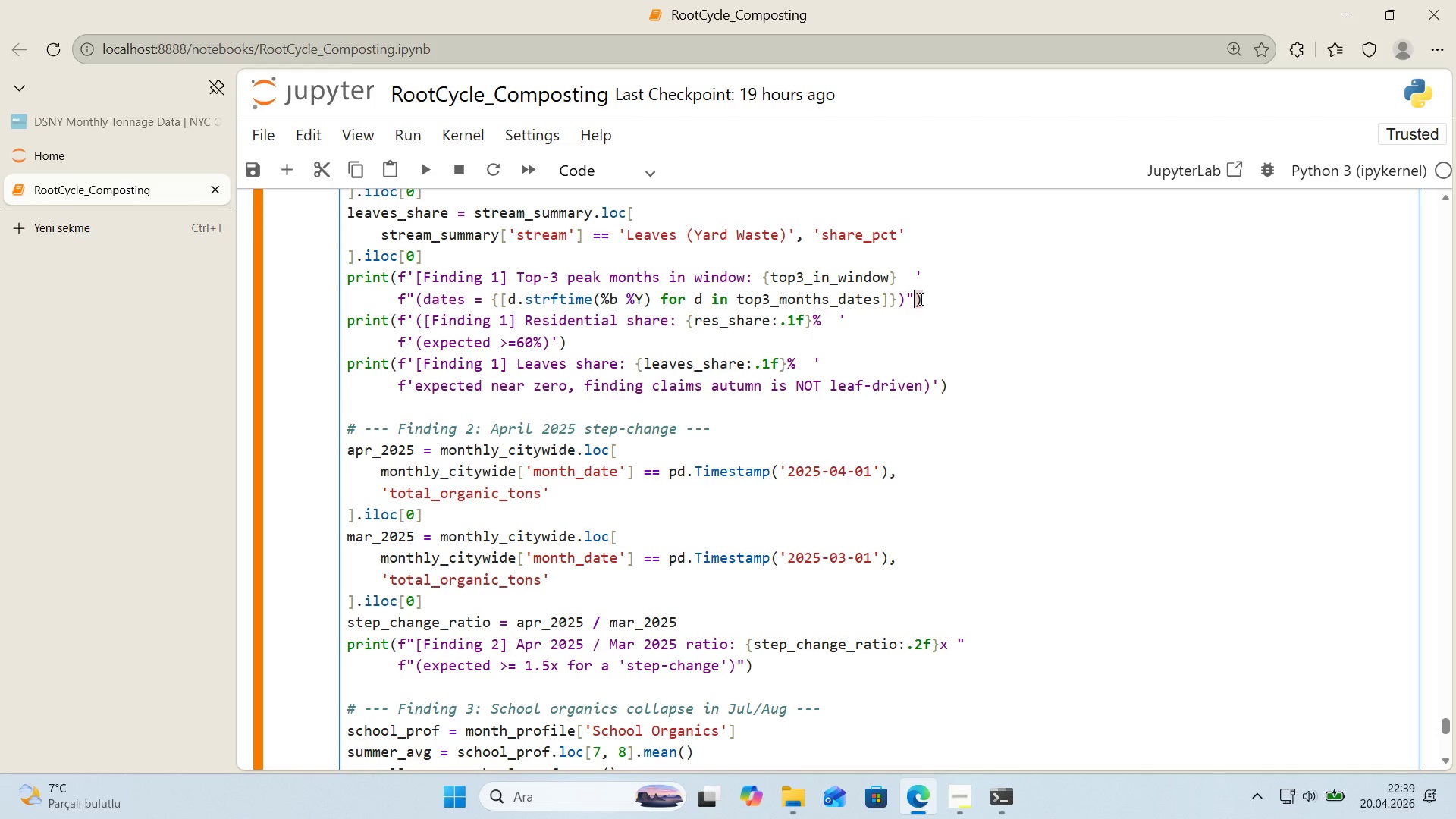 
key(Backquote)
 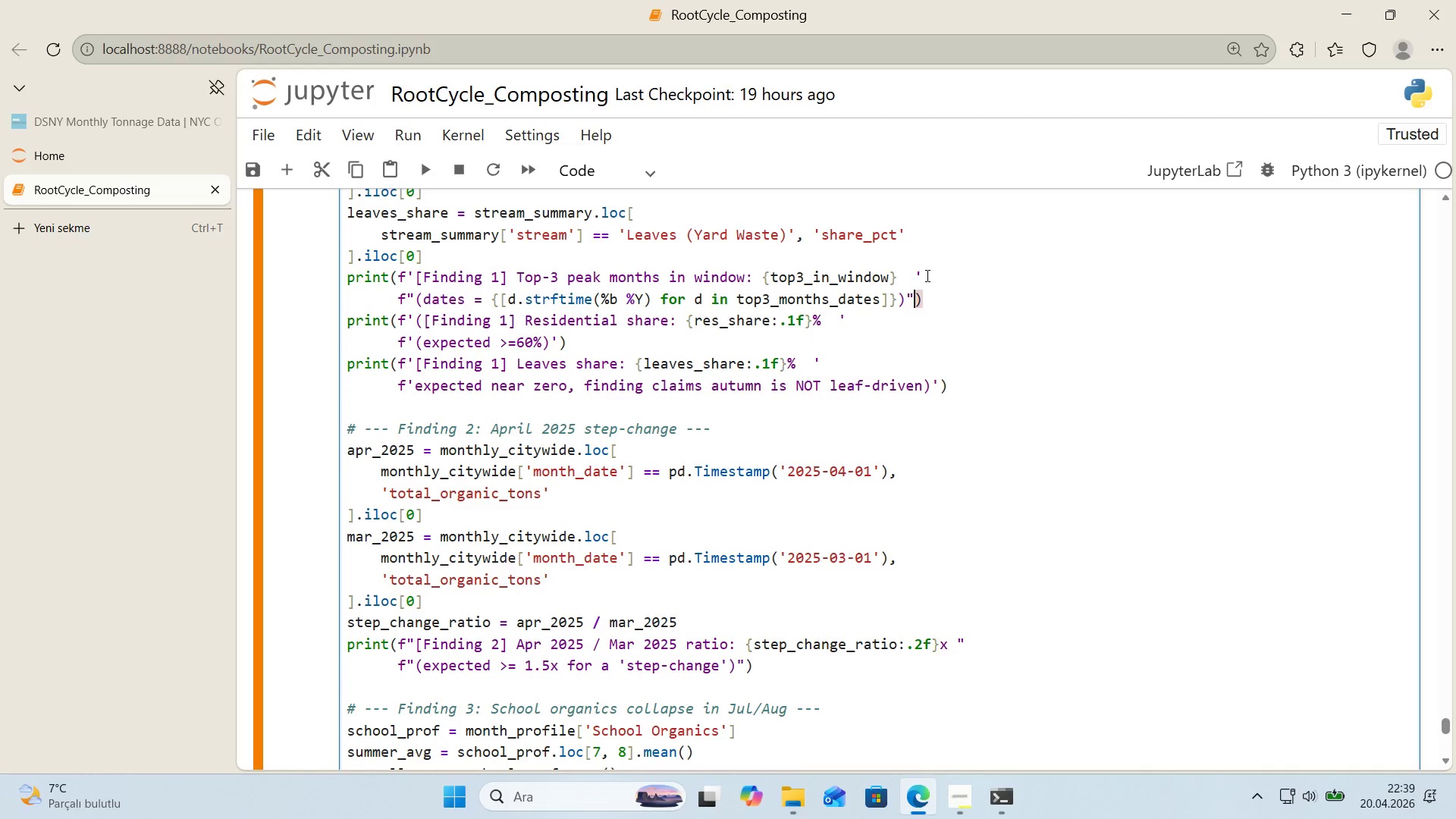 
left_click_drag(start_coordinate=[926, 275], to_coordinate=[916, 277])
 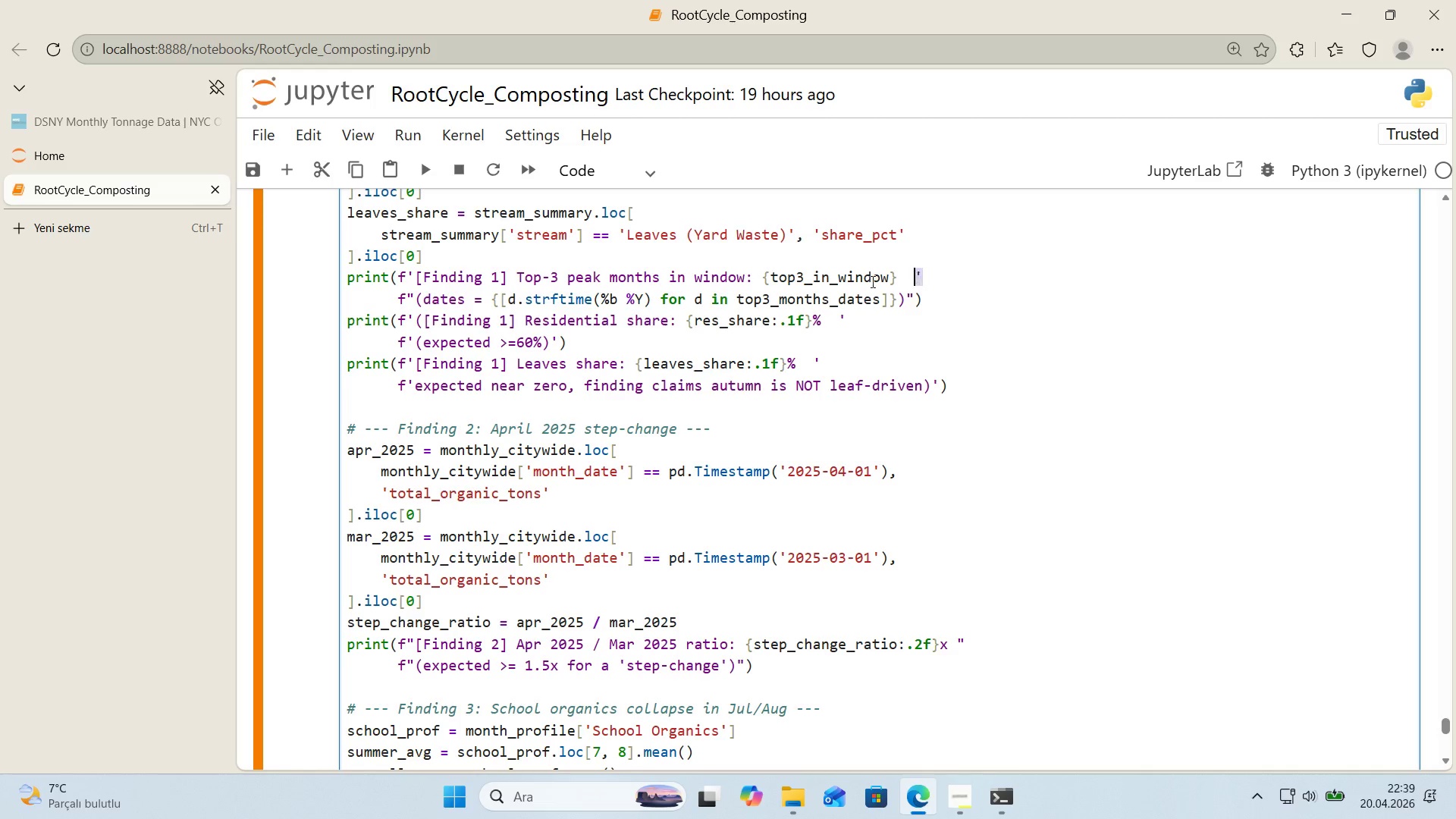 
key(Backquote)
 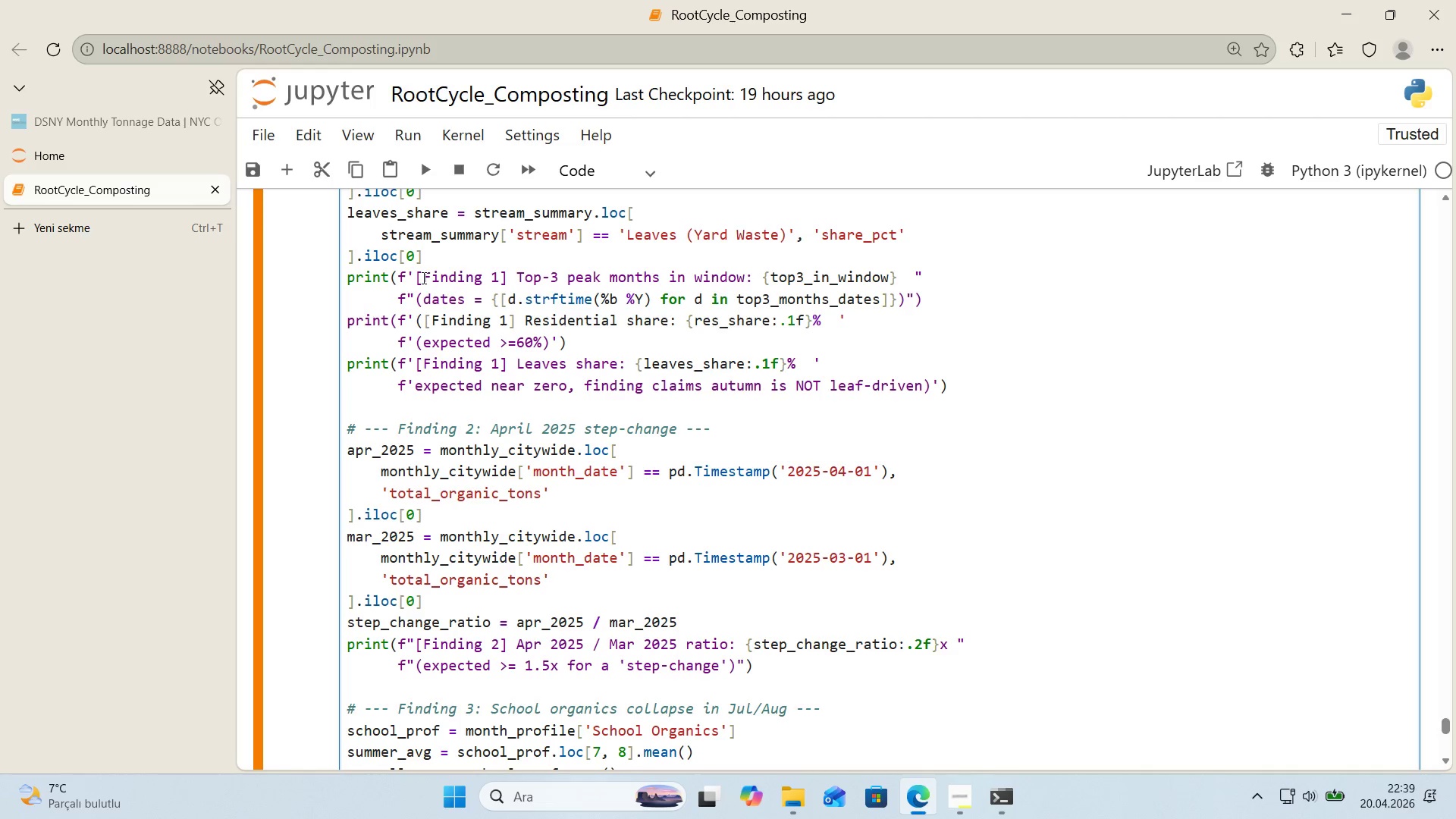 
left_click_drag(start_coordinate=[415, 278], to_coordinate=[403, 279])
 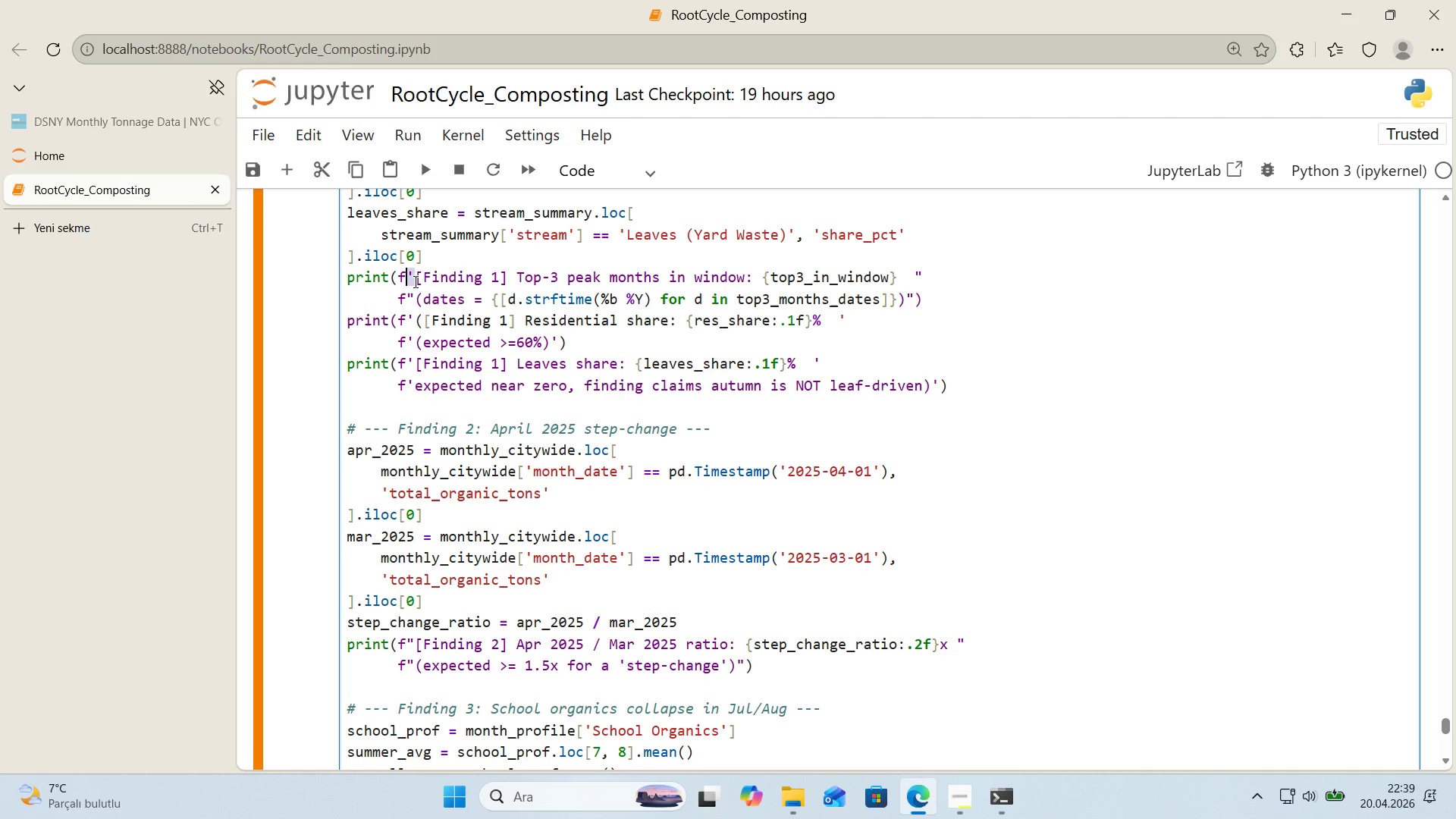 
left_click([414, 281])
 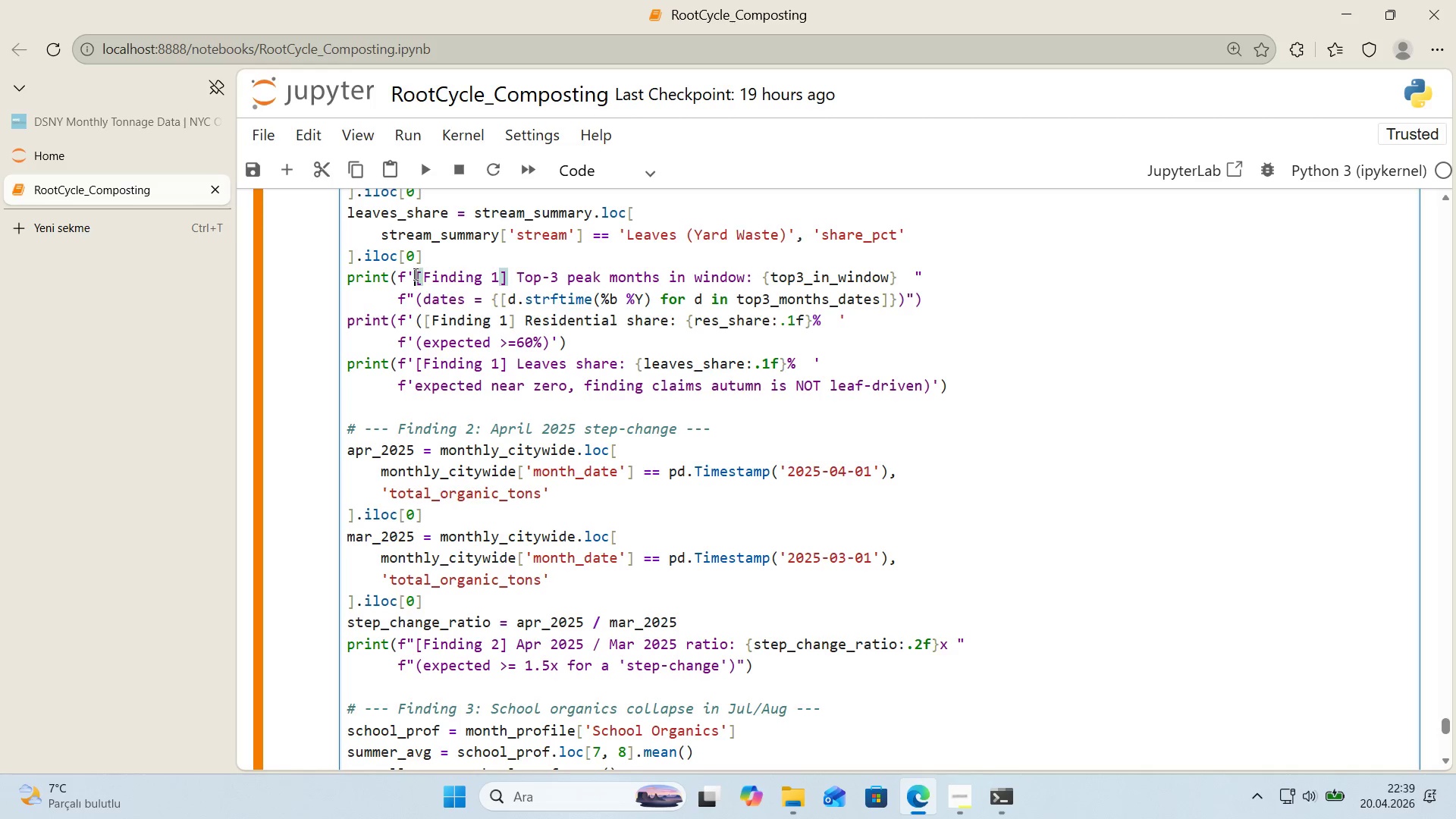 
left_click_drag(start_coordinate=[413, 274], to_coordinate=[409, 275])
 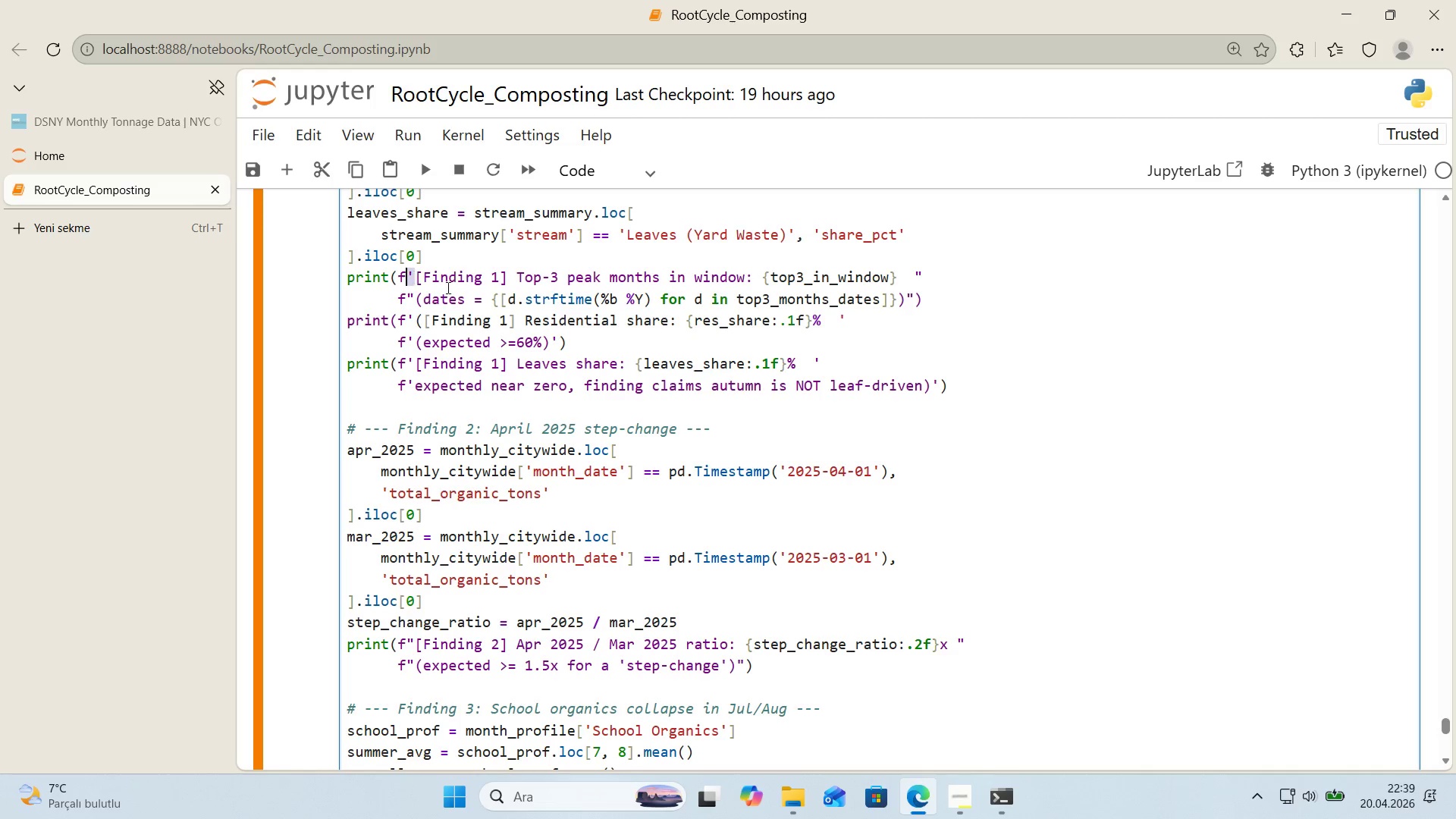 
key(Backquote)
 